 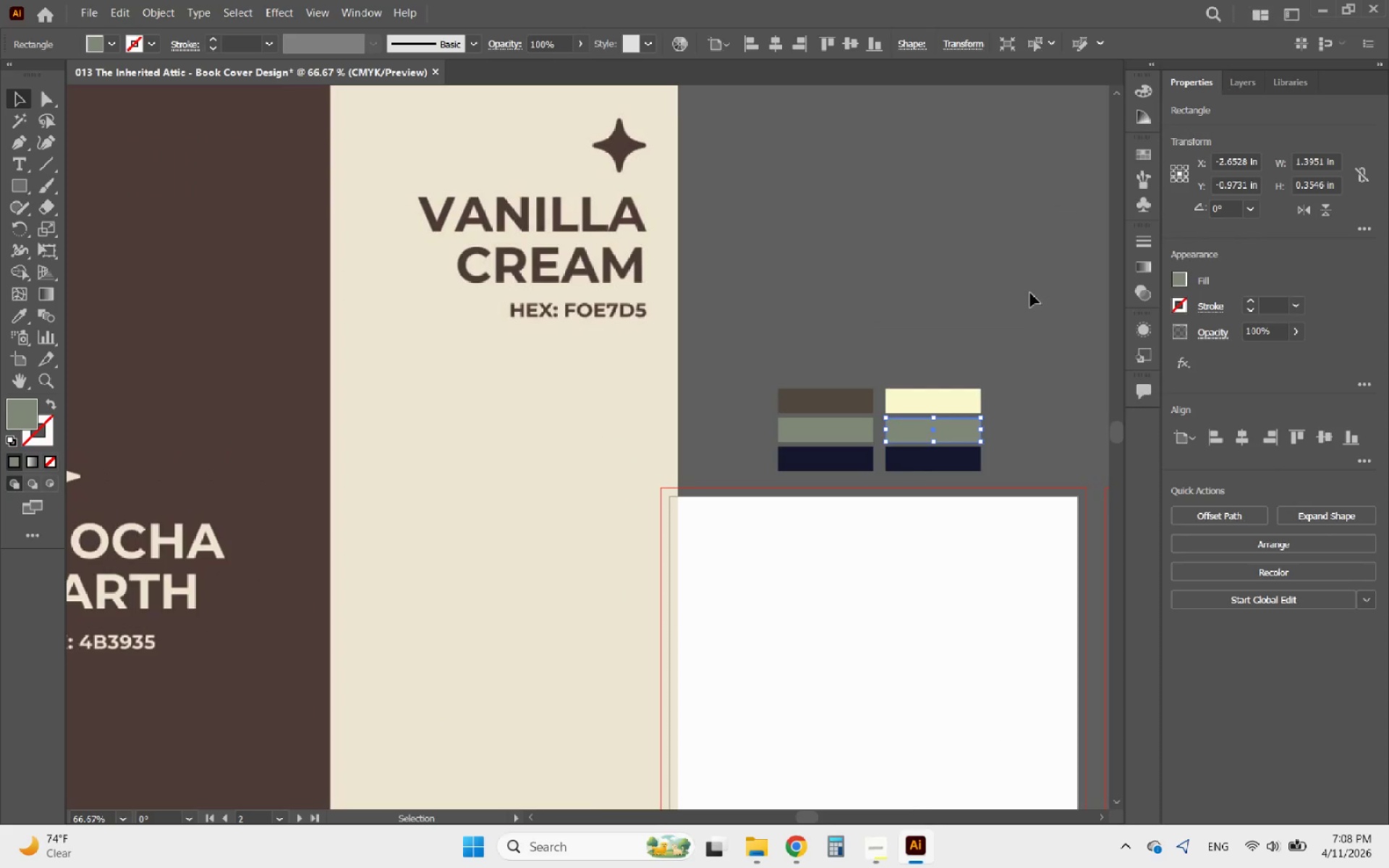 
scroll: coordinate [1009, 427], scroll_direction: up, amount: 3.0
 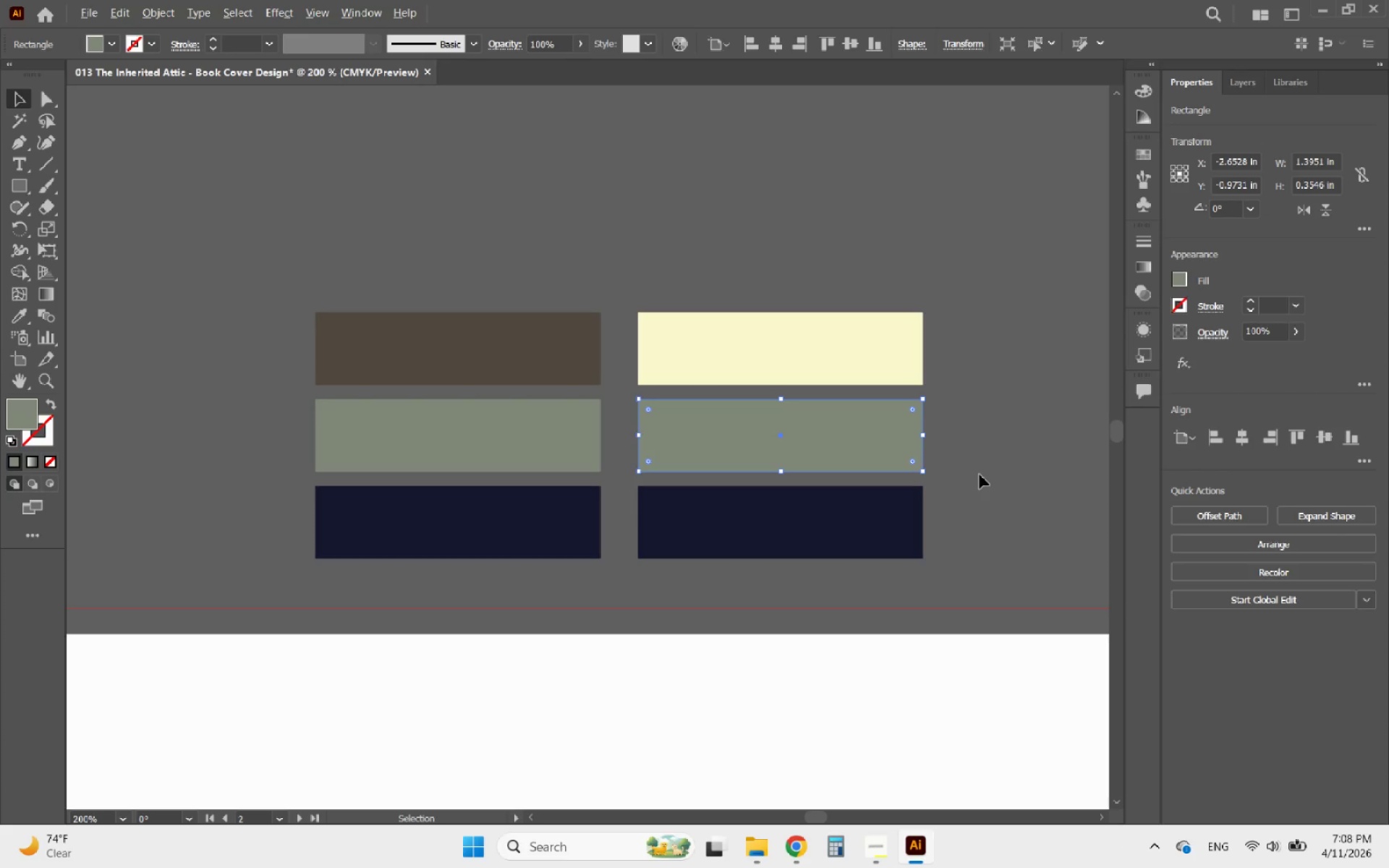 
scroll: coordinate [978, 482], scroll_direction: down, amount: 2.0
 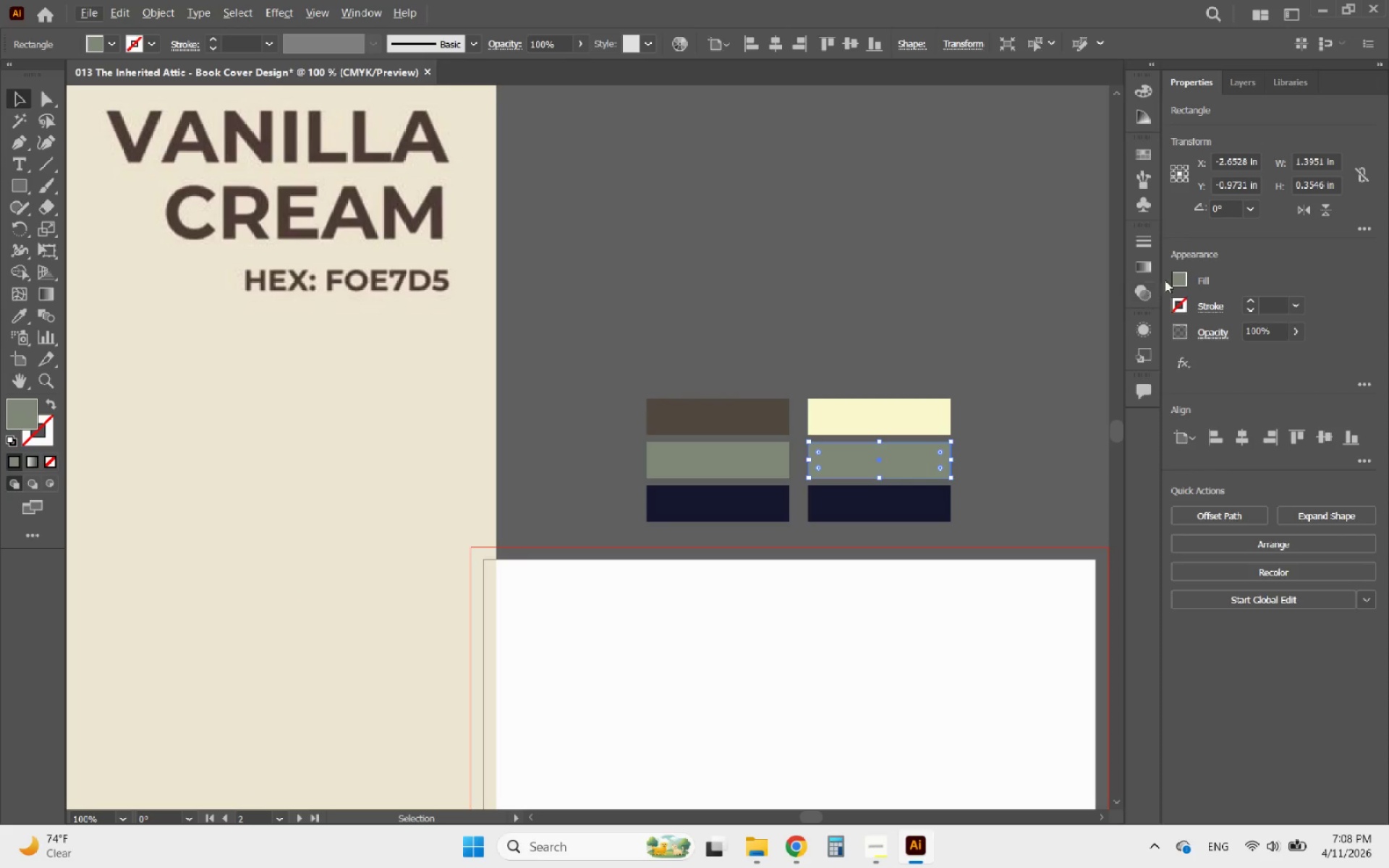 
left_click([1181, 278])
 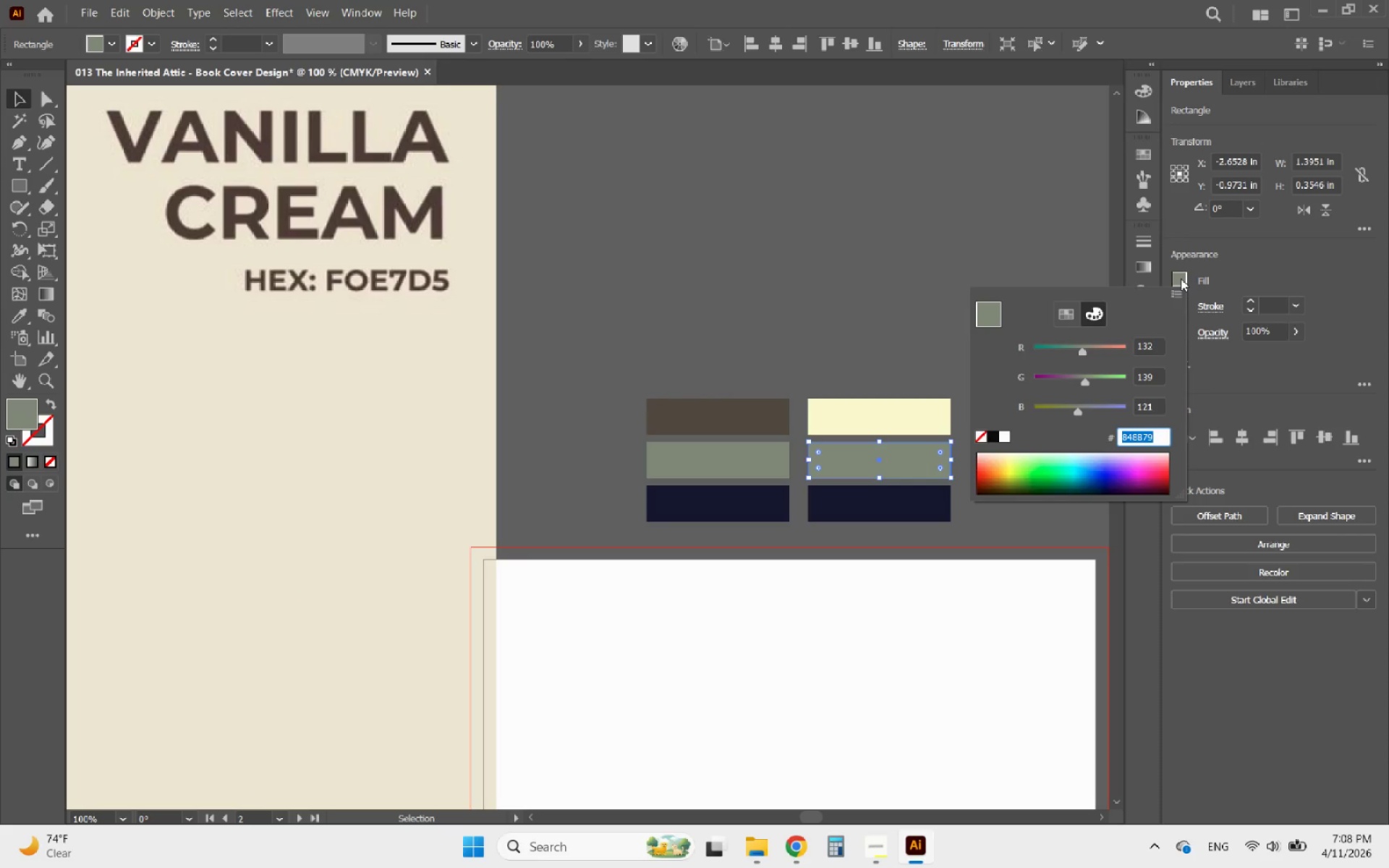 
type(FOE&)
key(Backspace)
type(7D5)
 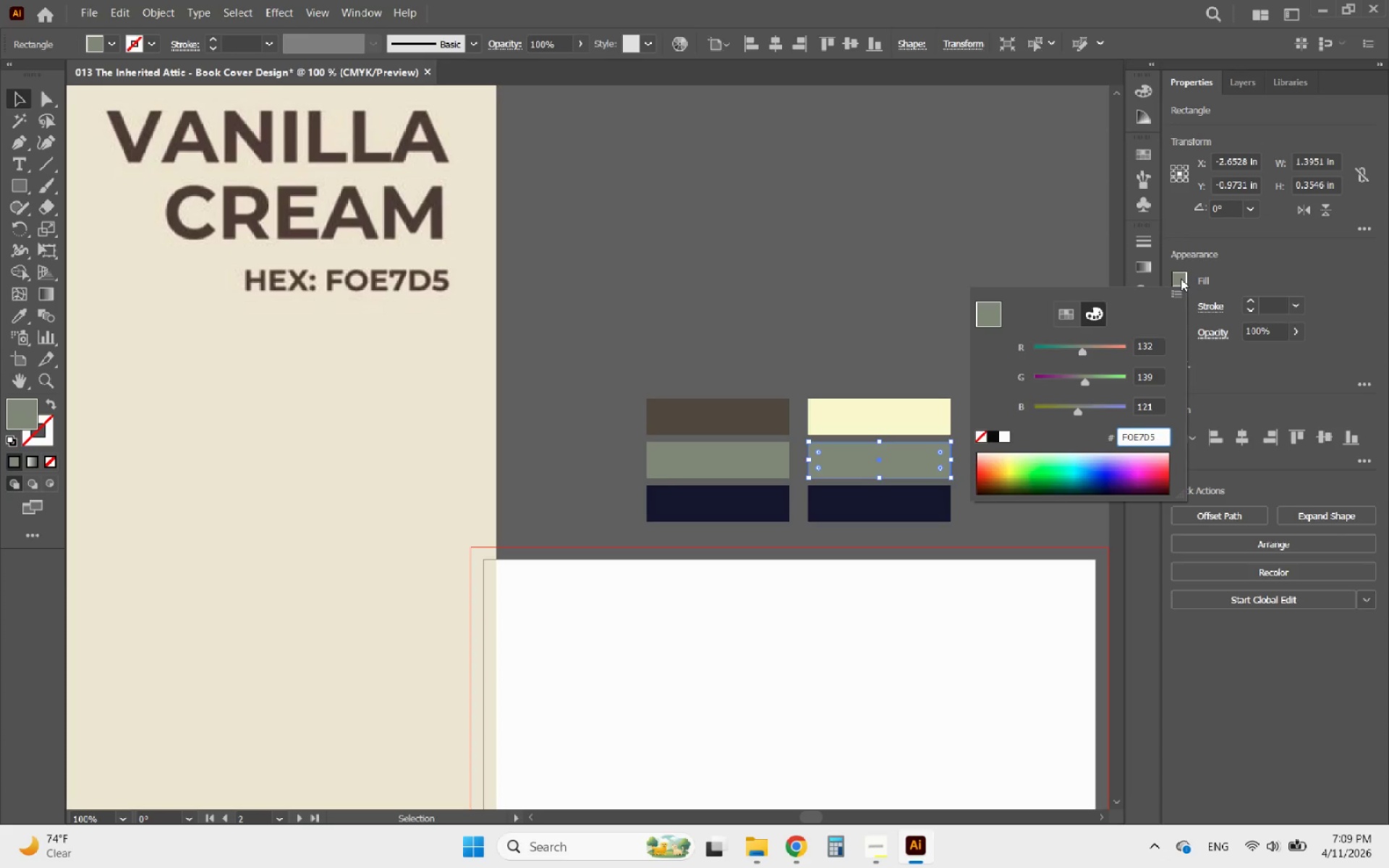 
key(Enter)
 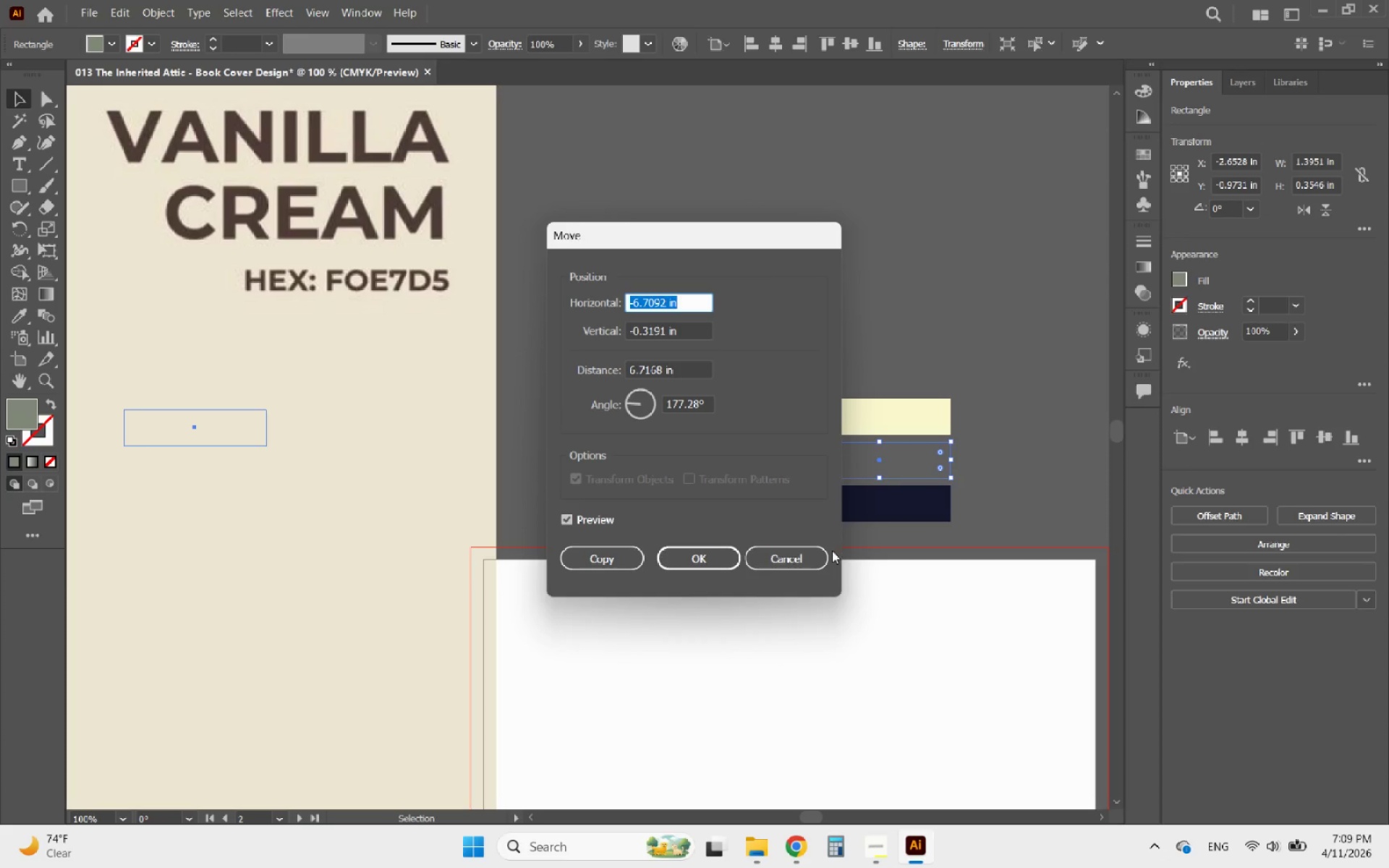 
left_click([820, 562])
 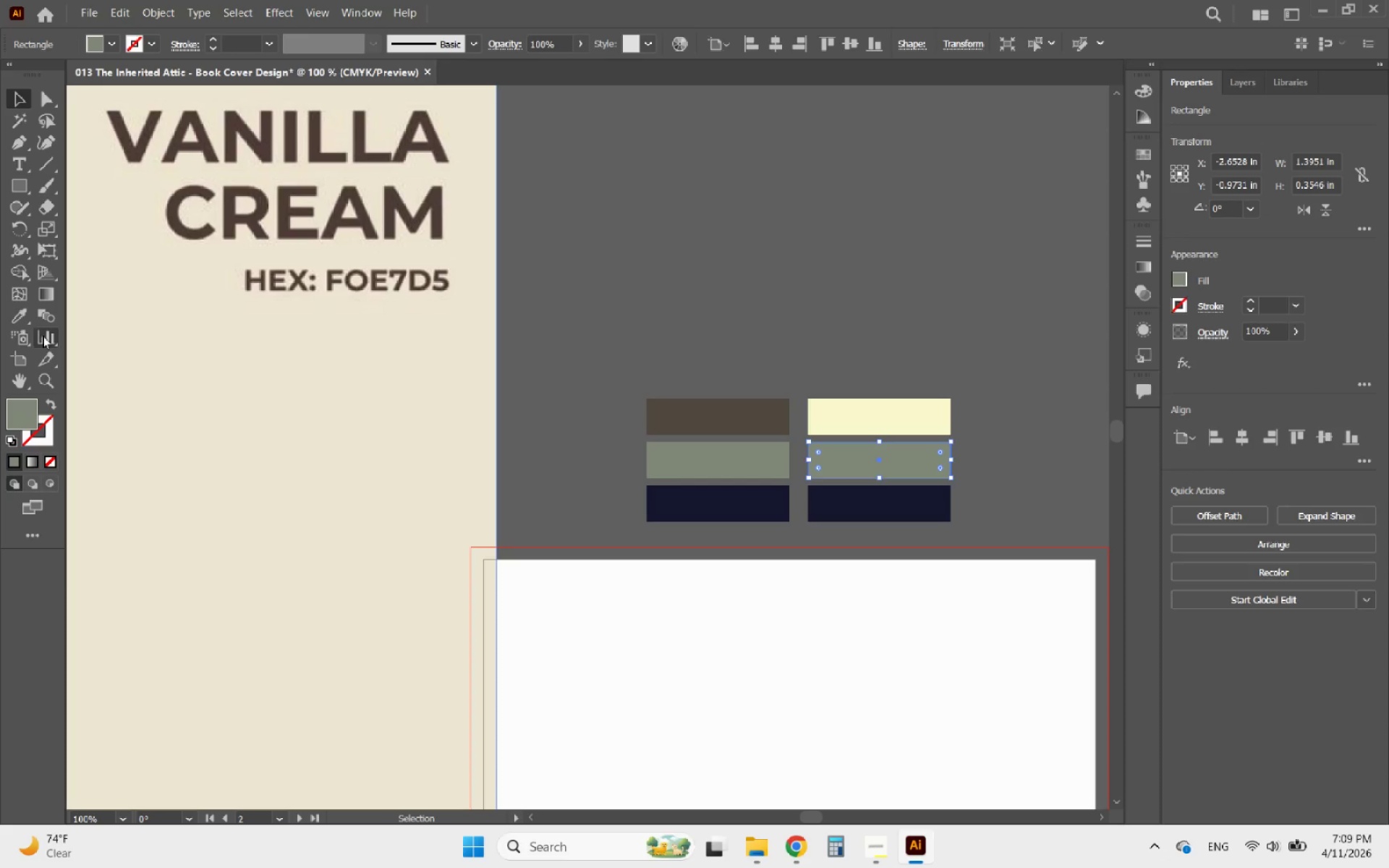 
double_click([297, 414])
 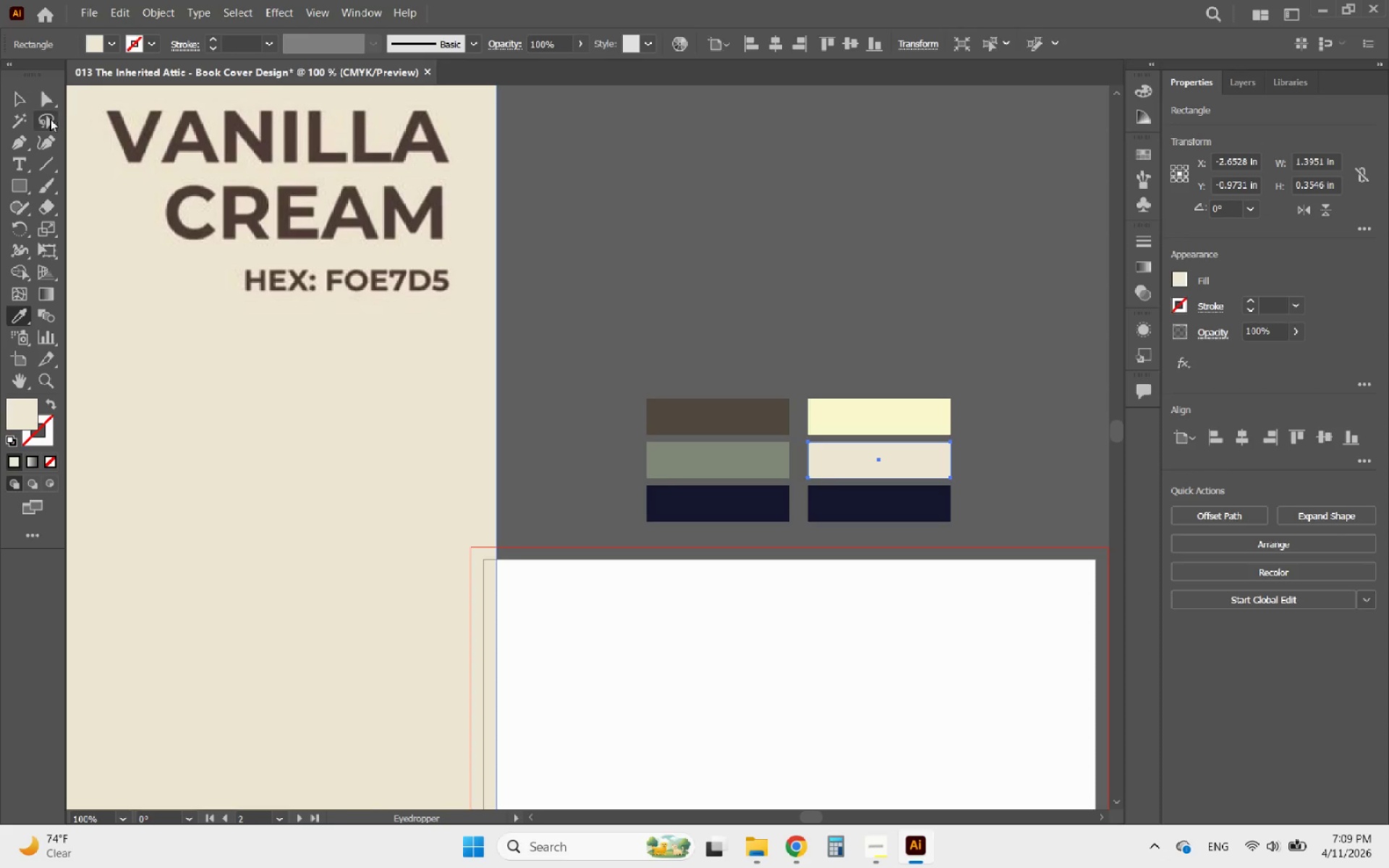 
left_click([19, 106])
 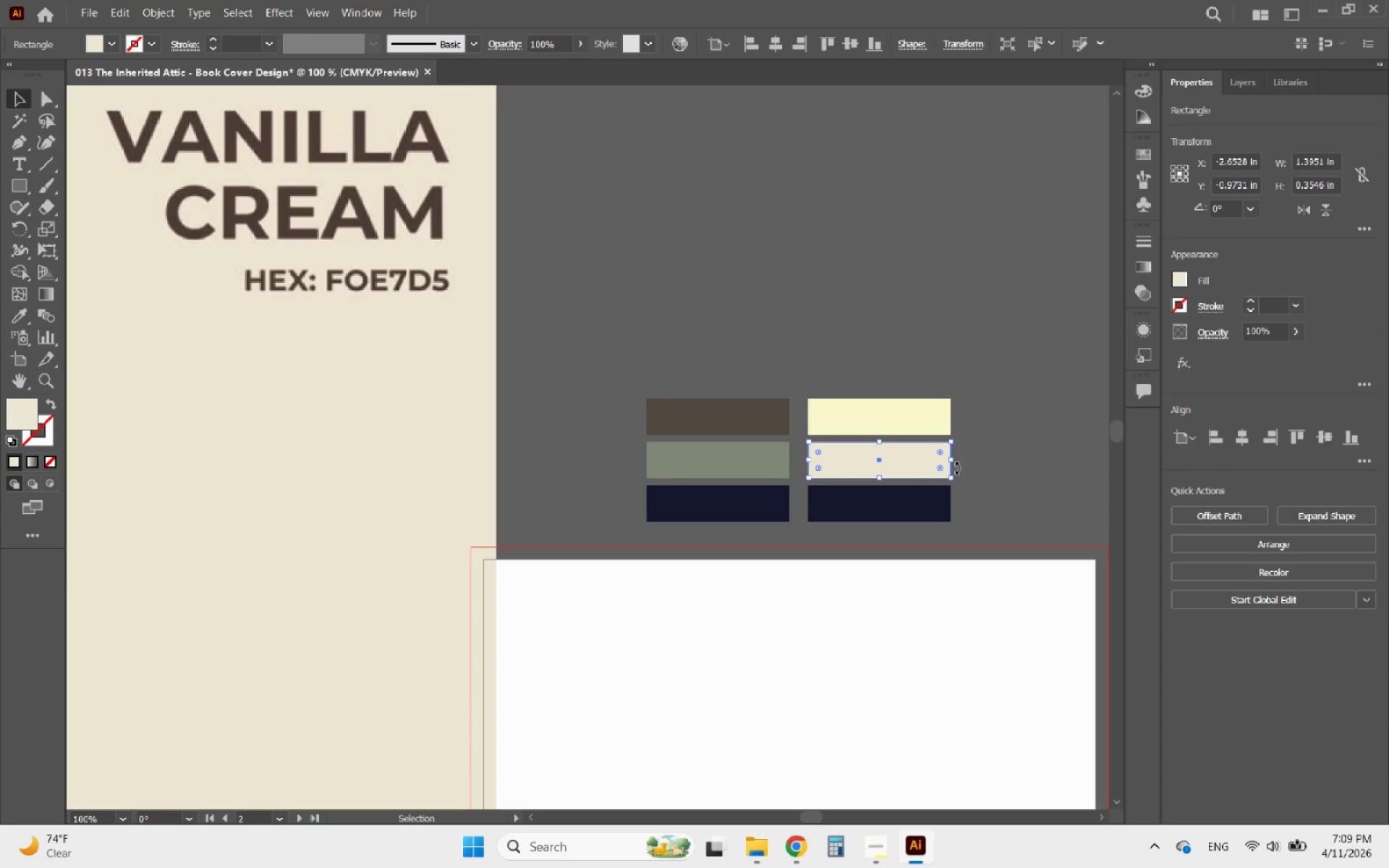 
left_click([1009, 490])
 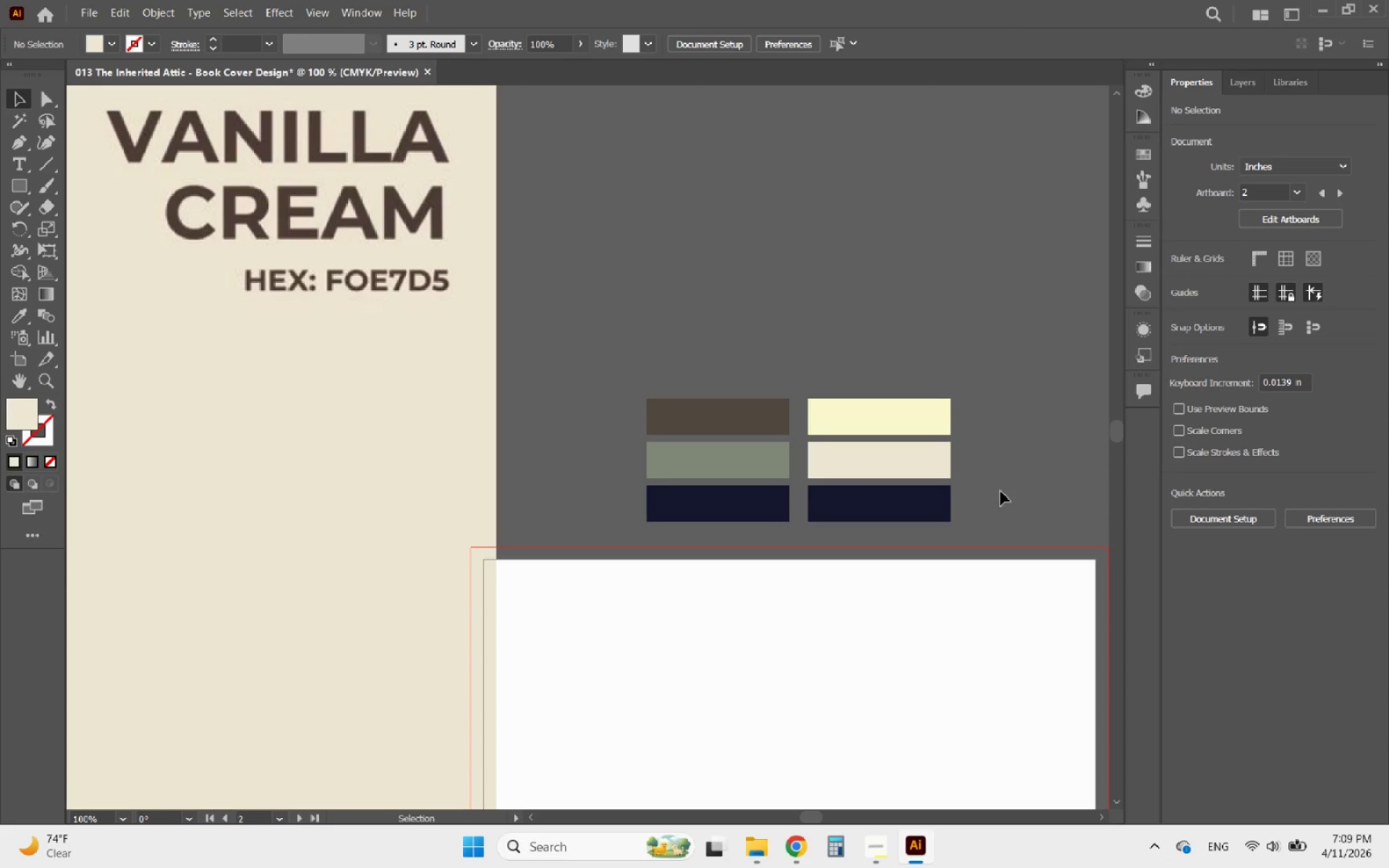 
key(Alt+AltLeft)
 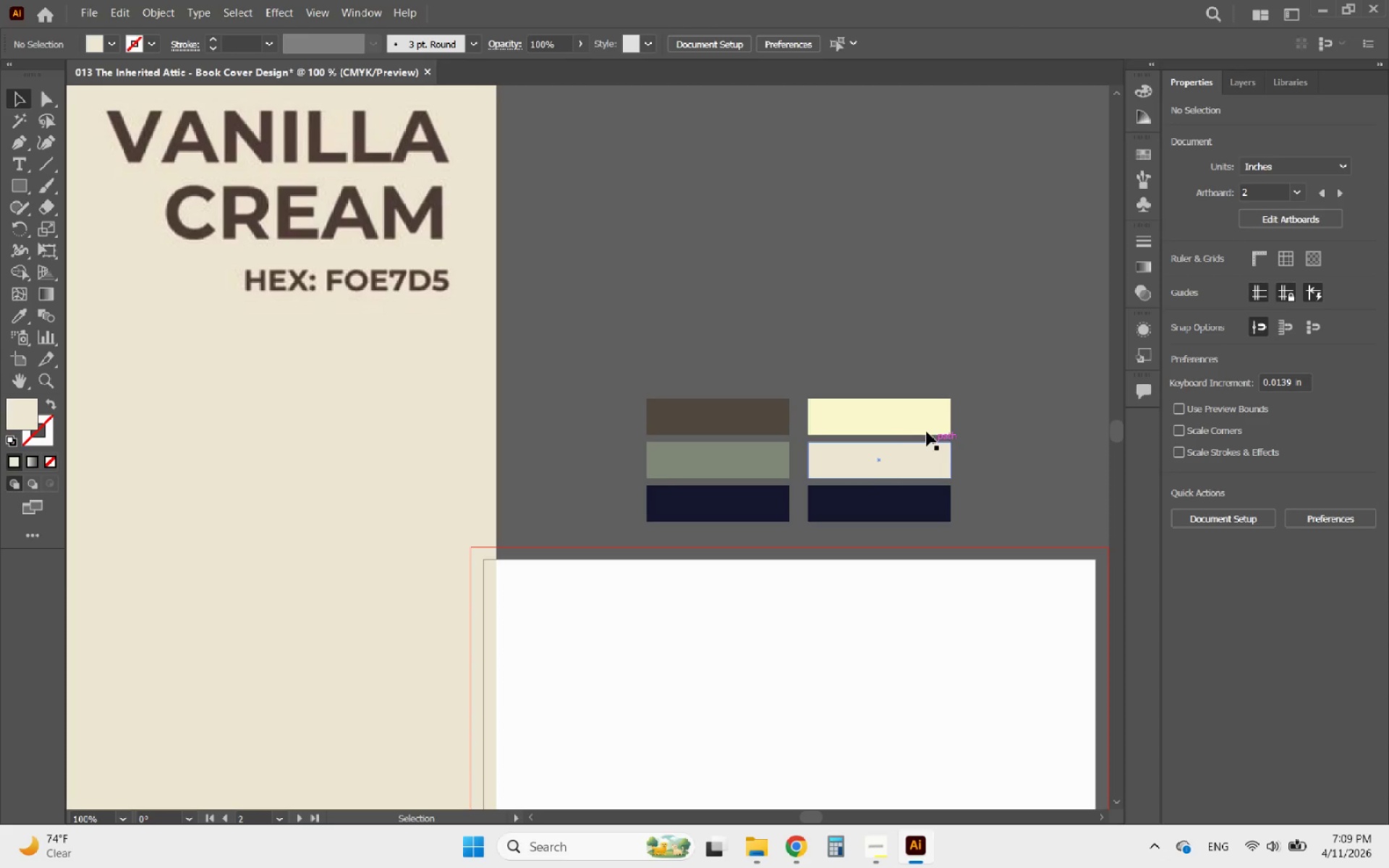 
left_click([920, 422])
 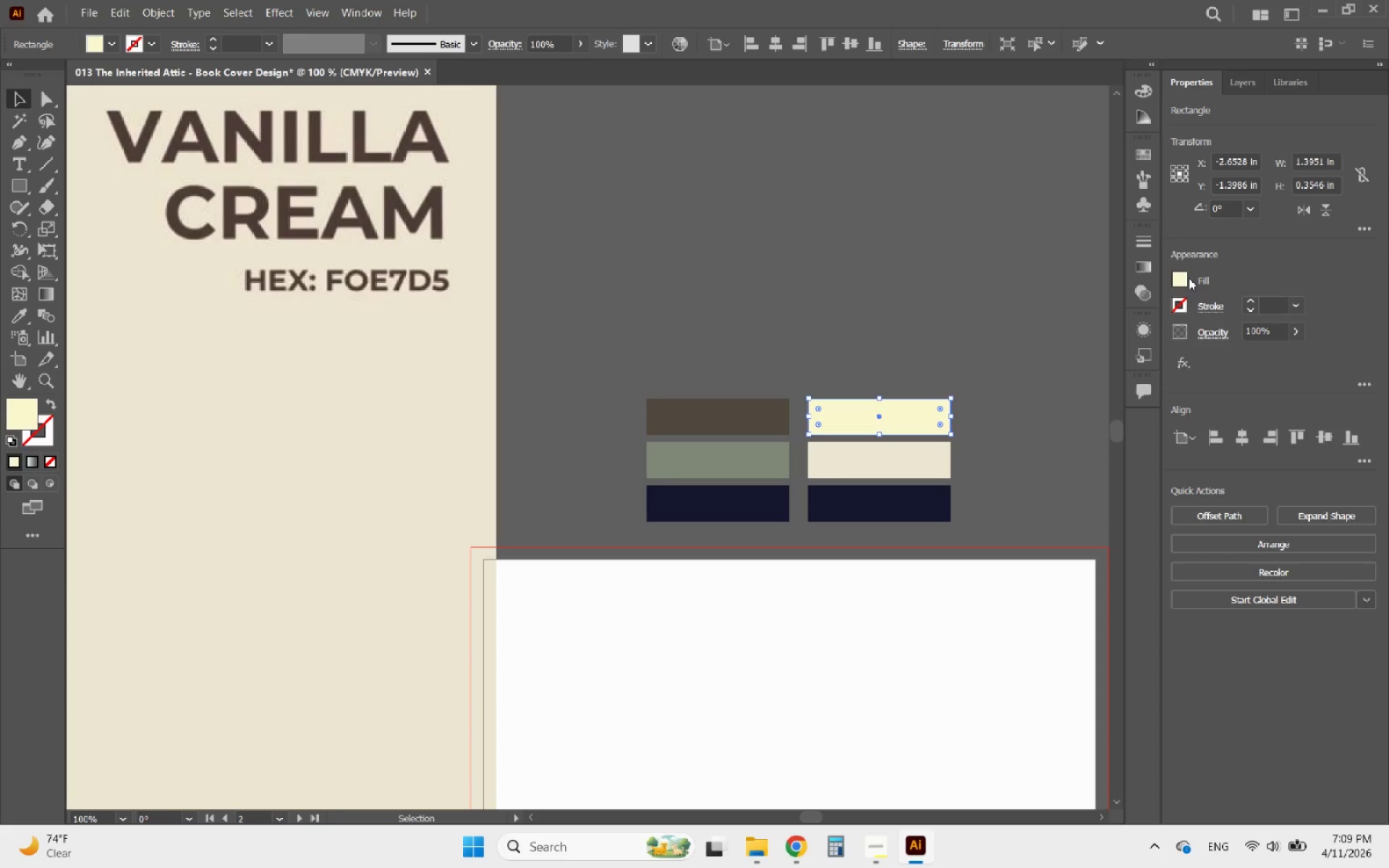 
left_click([1177, 280])
 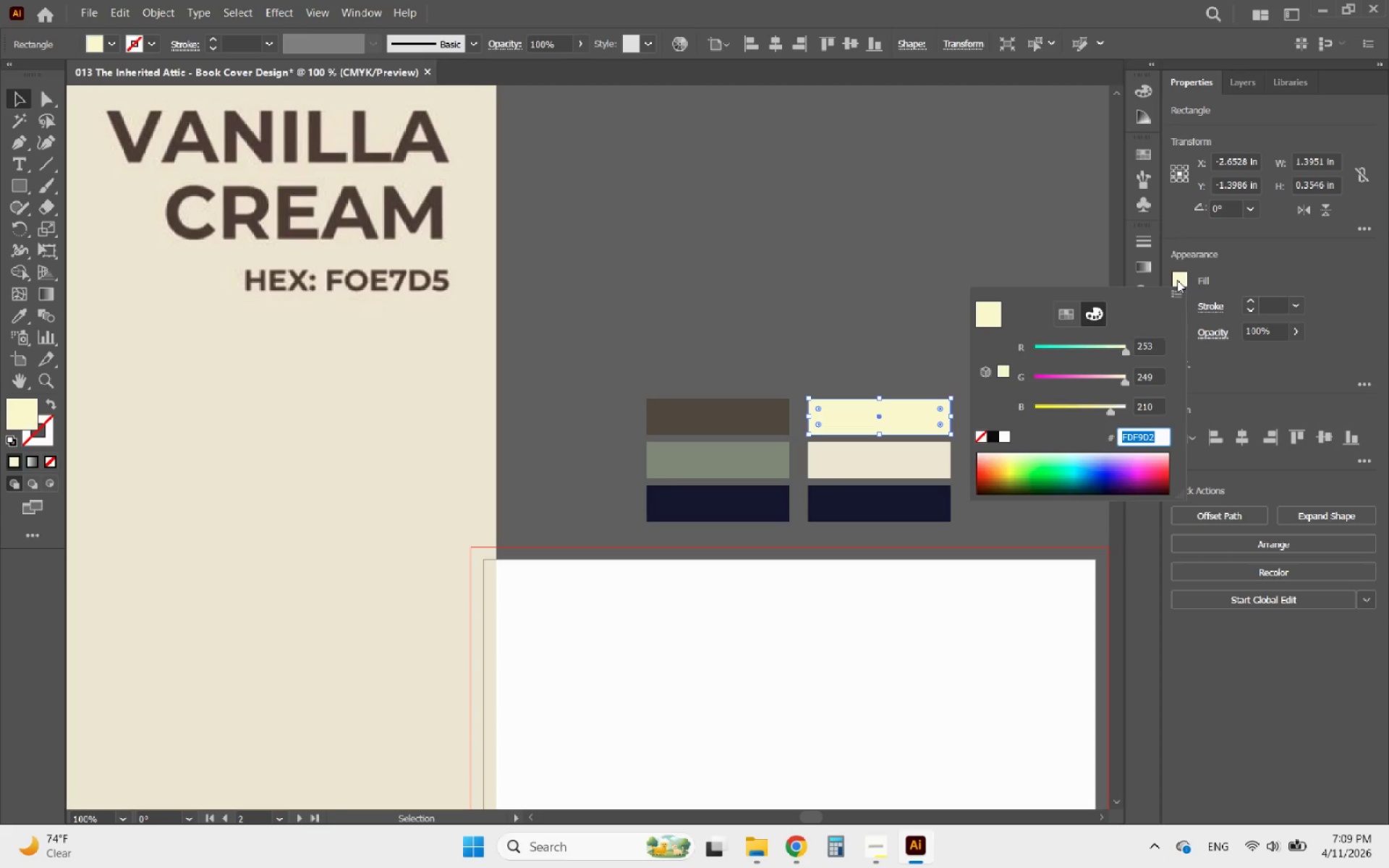 
wait(5.5)
 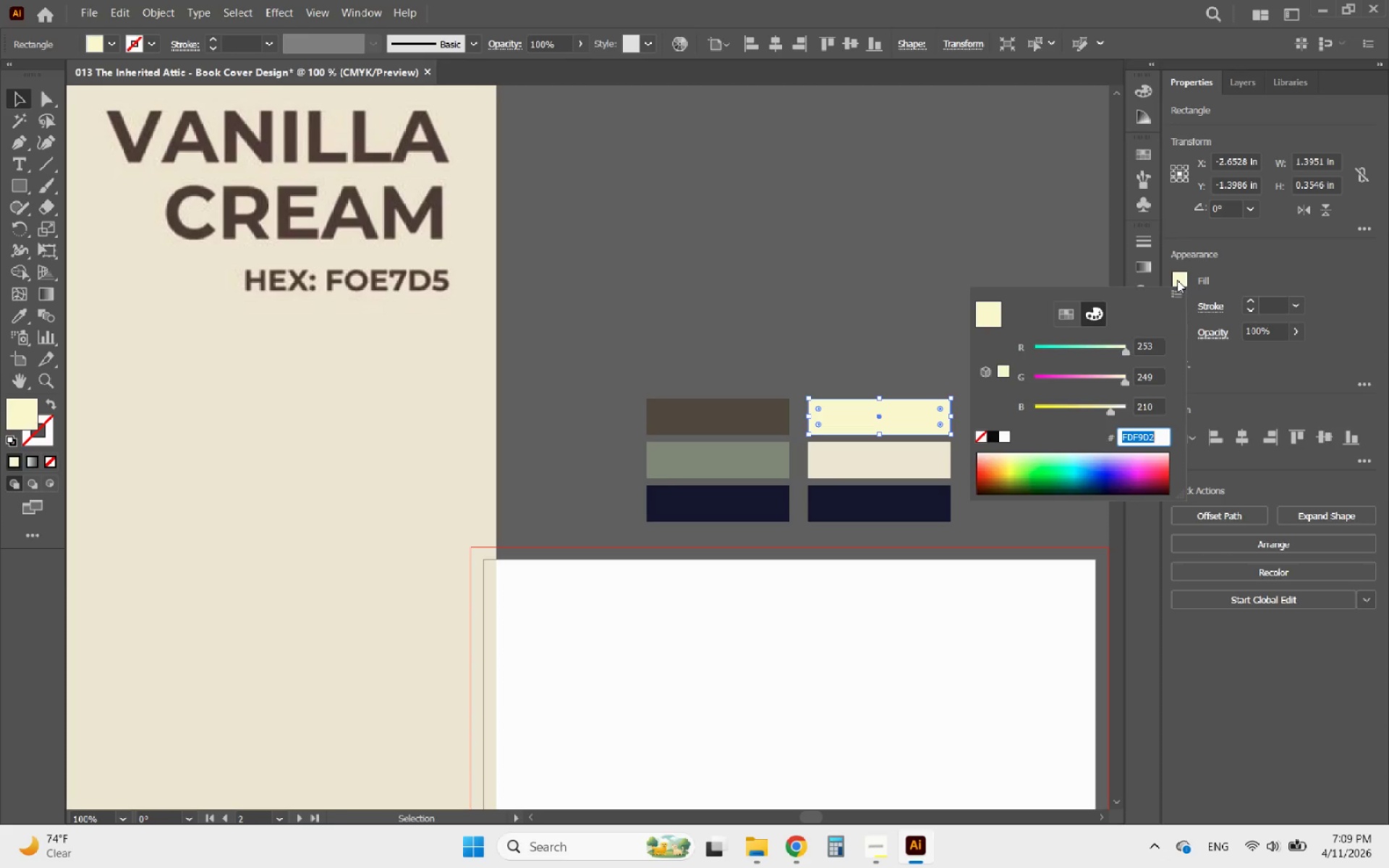 
left_click([844, 264])
 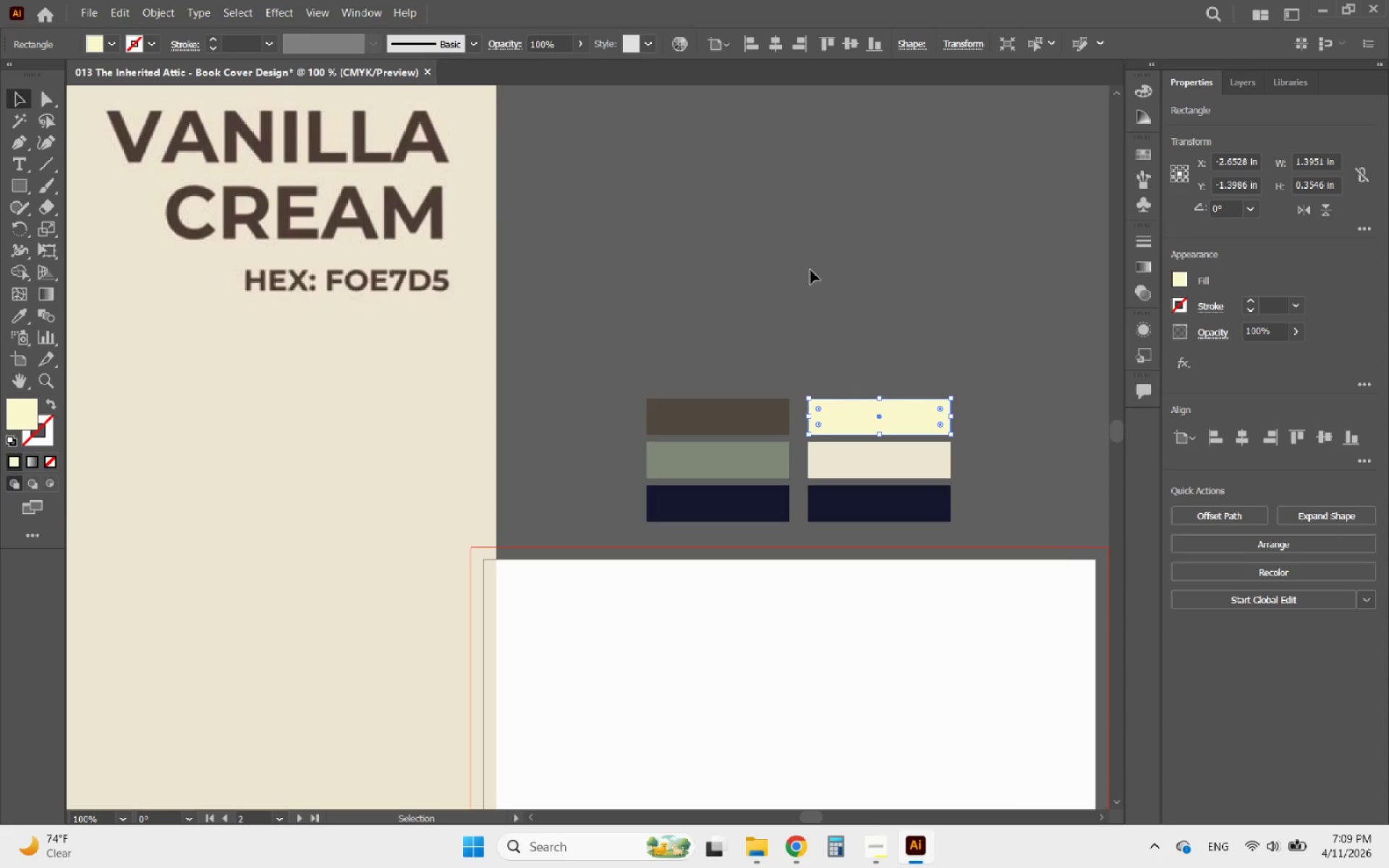 
hold_key(key=AltLeft, duration=1.28)
scroll: coordinate [744, 285], scroll_direction: down, amount: 4.0
 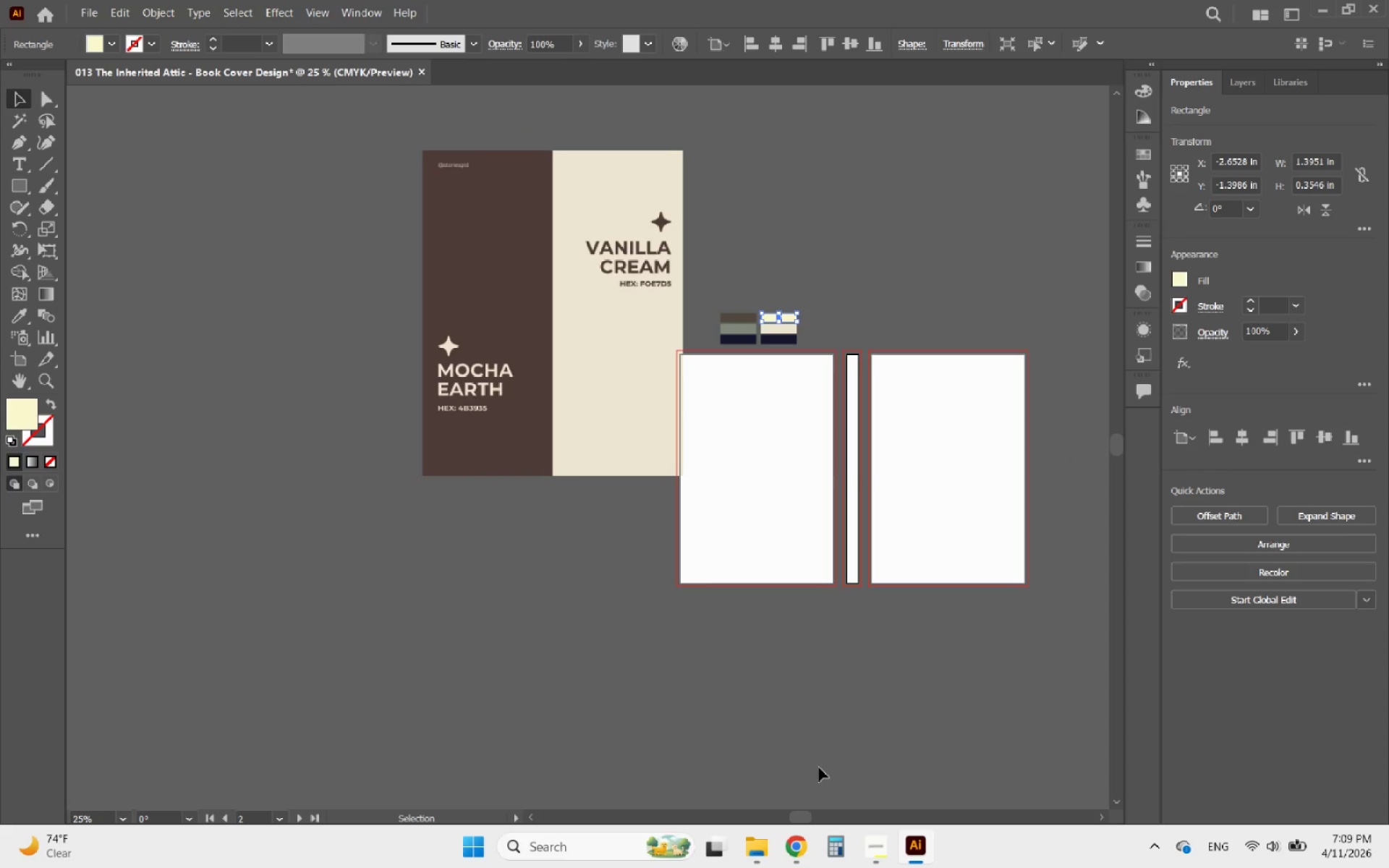 
mouse_move([852, 820])
 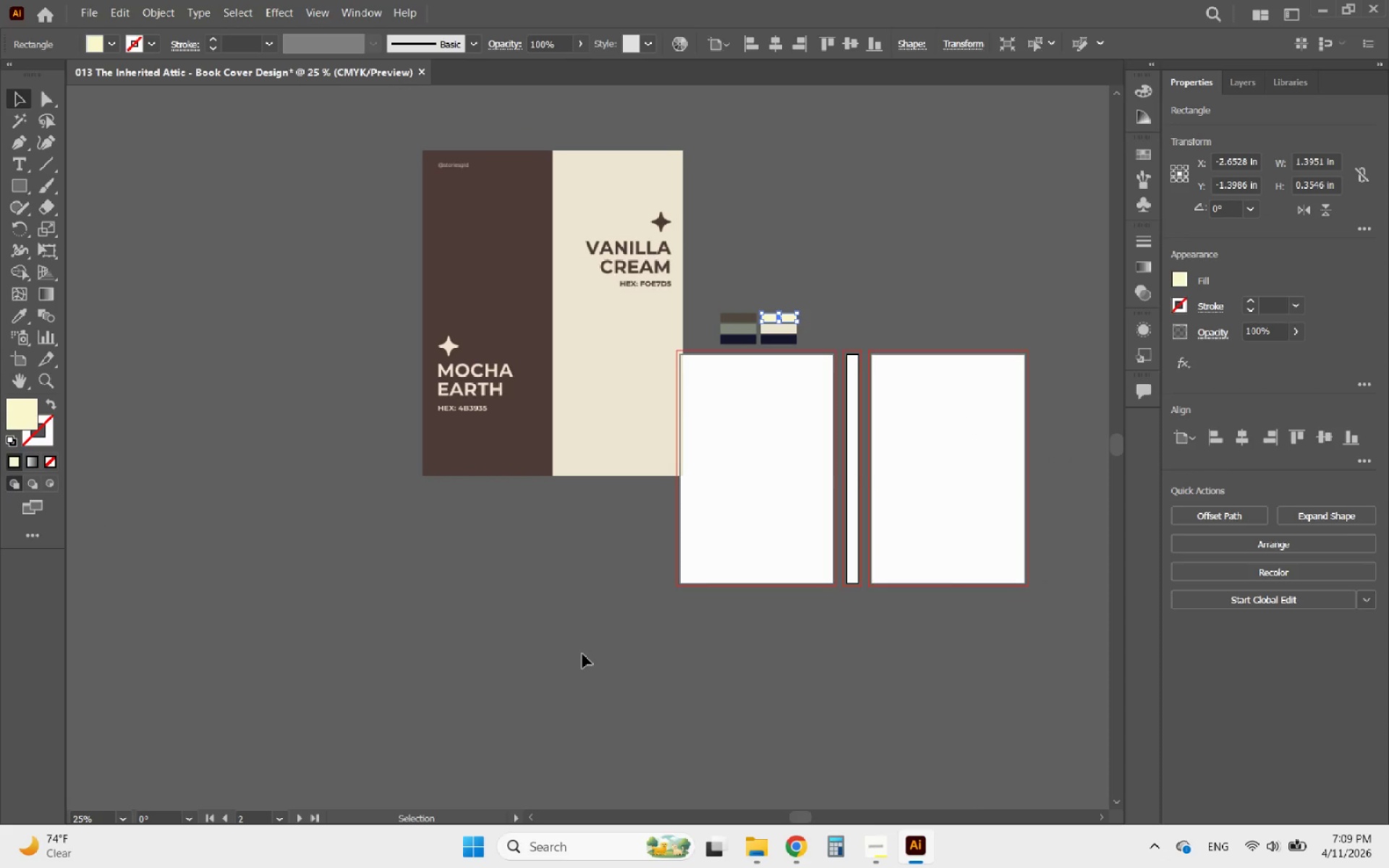 
left_click([582, 653])
 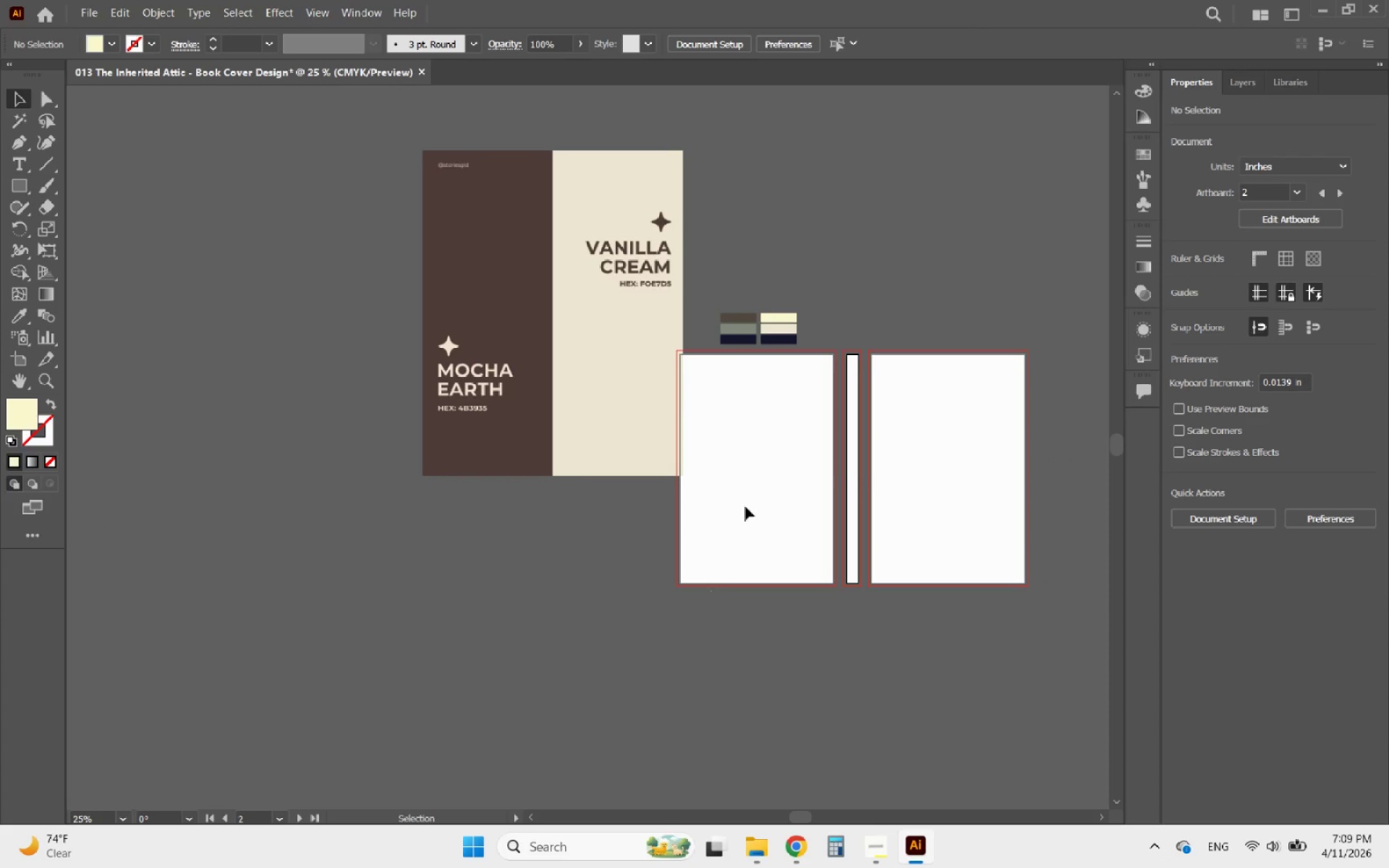 
hold_key(key=AltLeft, duration=1.08)
scroll: coordinate [786, 321], scroll_direction: up, amount: 7.0
 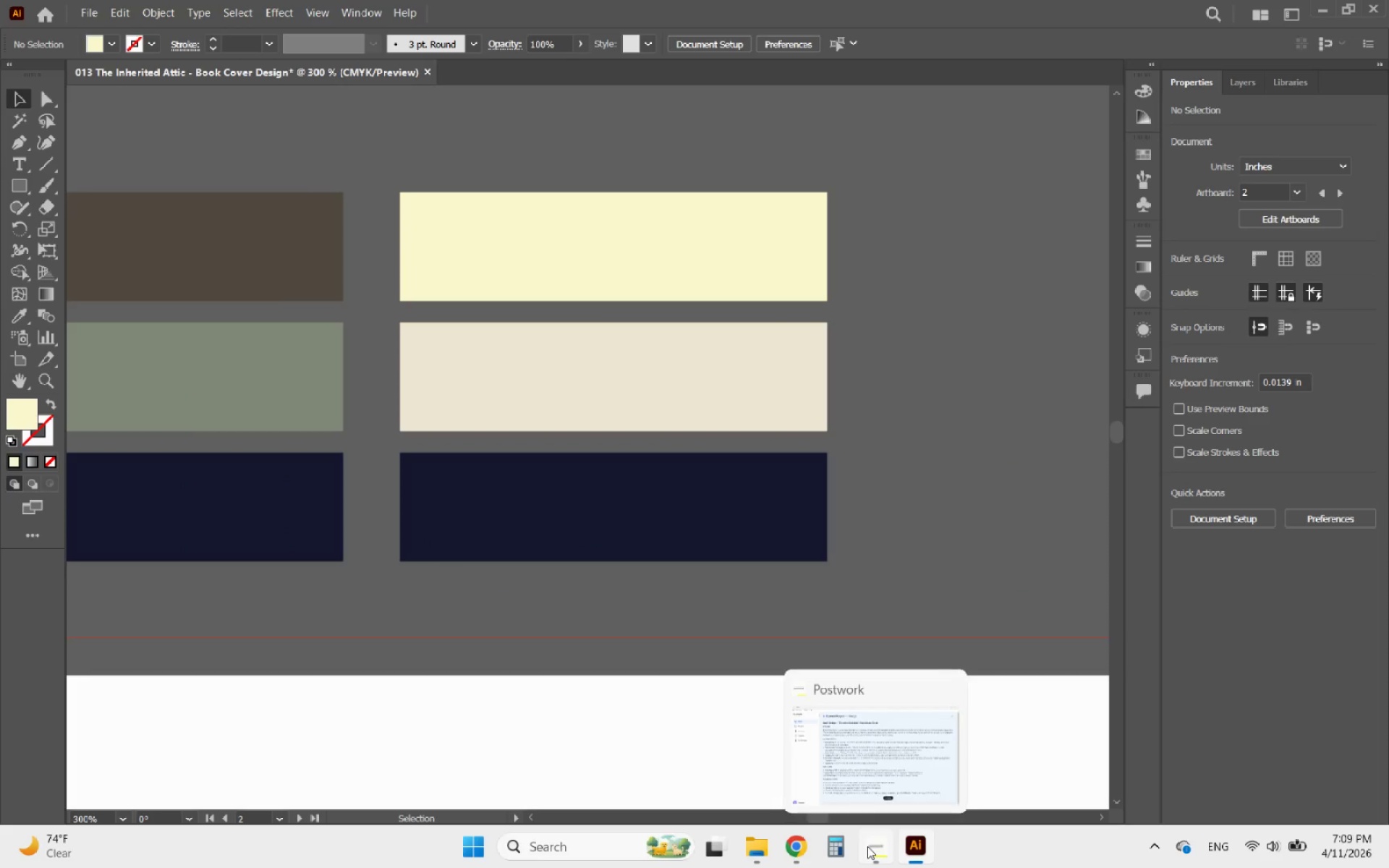 
left_click([806, 841])
 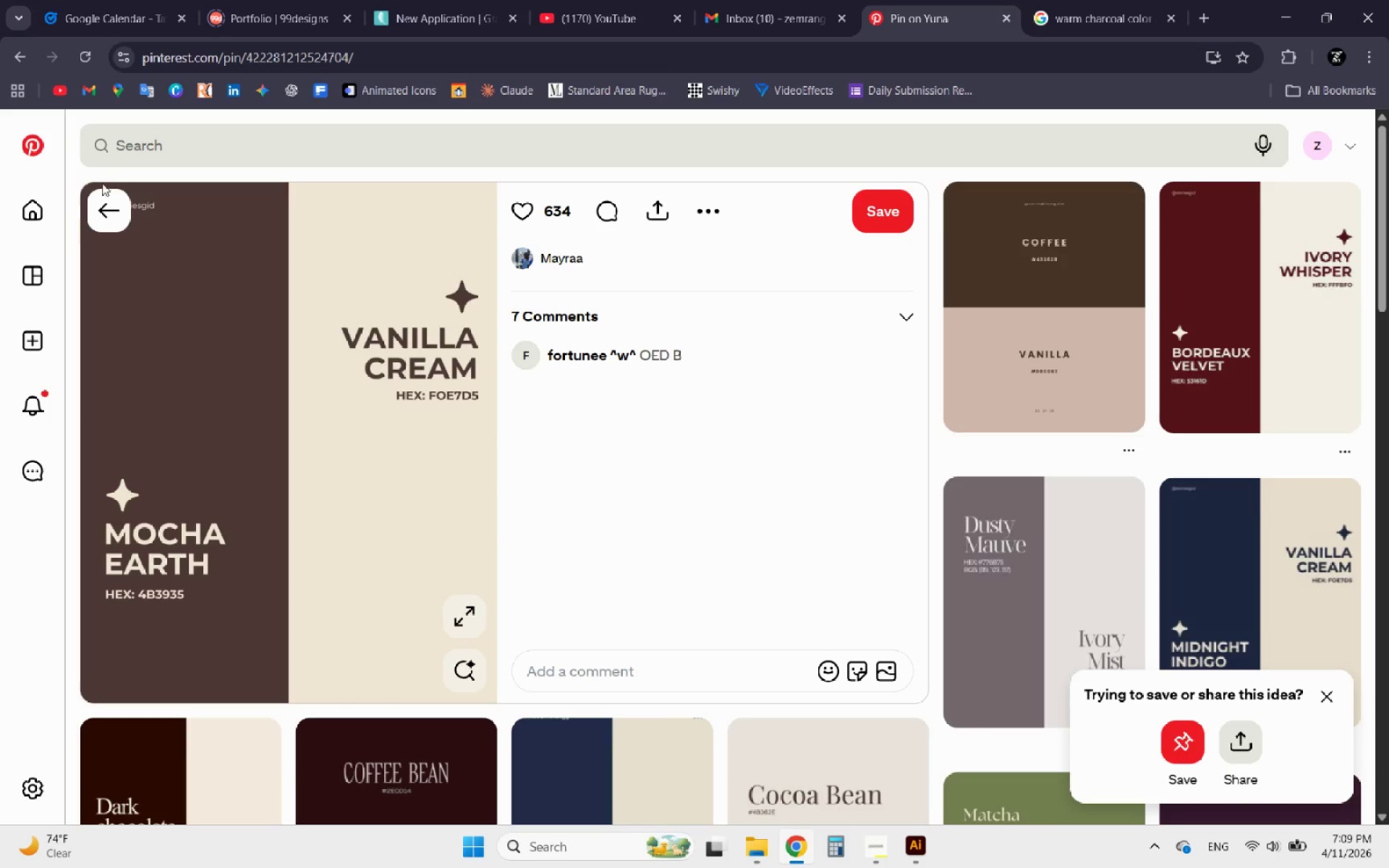 
left_click([112, 217])
 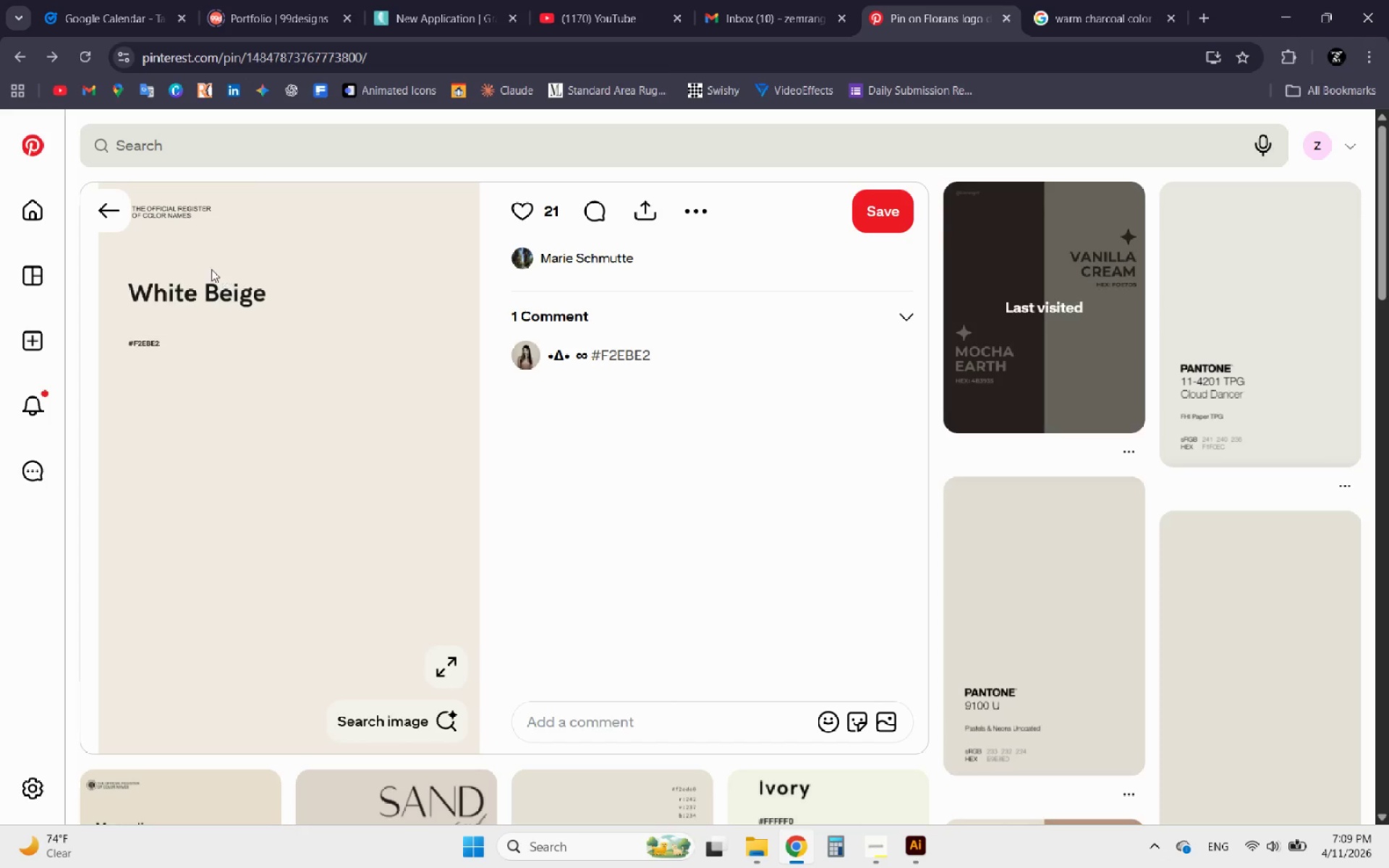 
left_click([115, 204])
 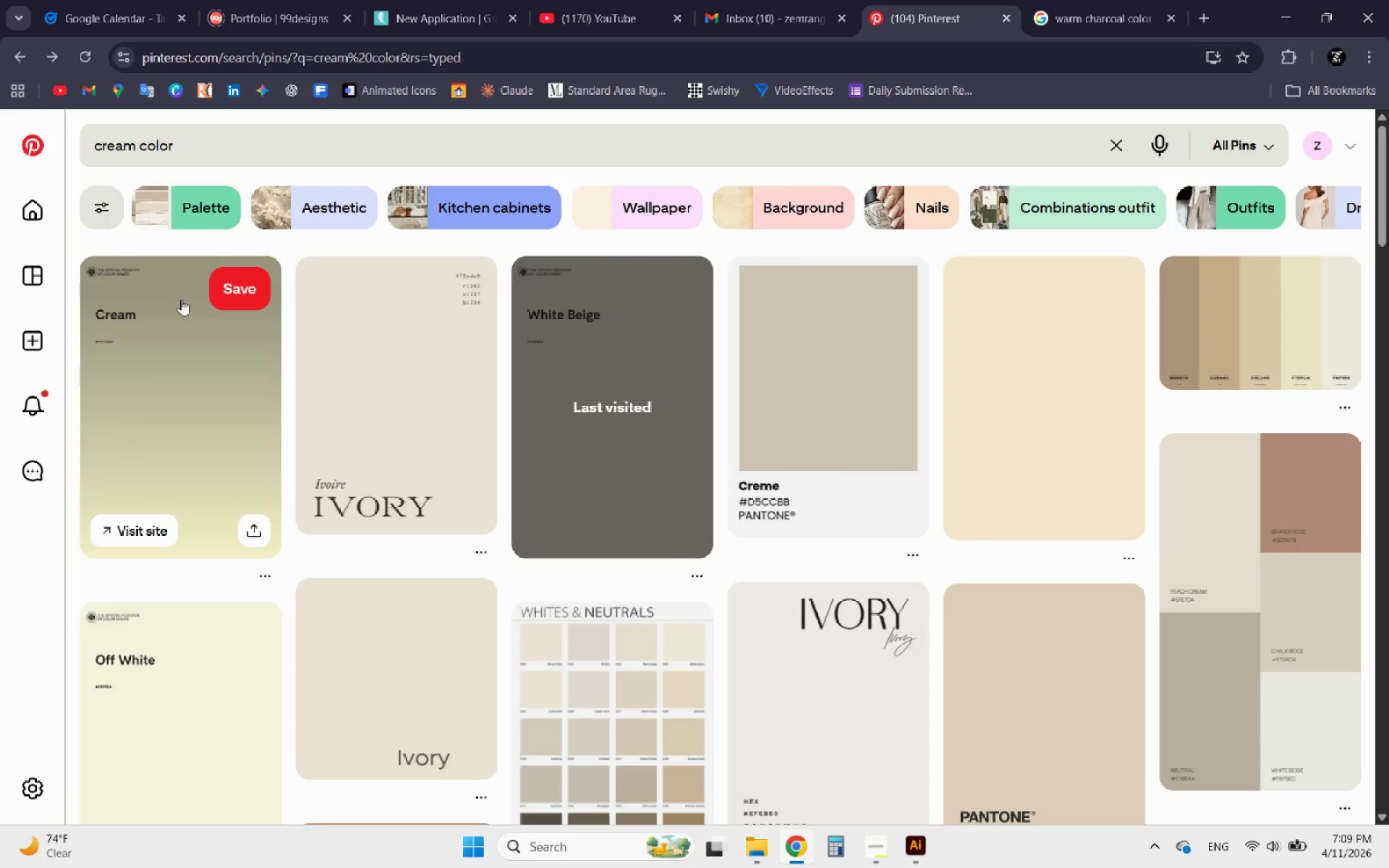 
left_click([177, 333])
 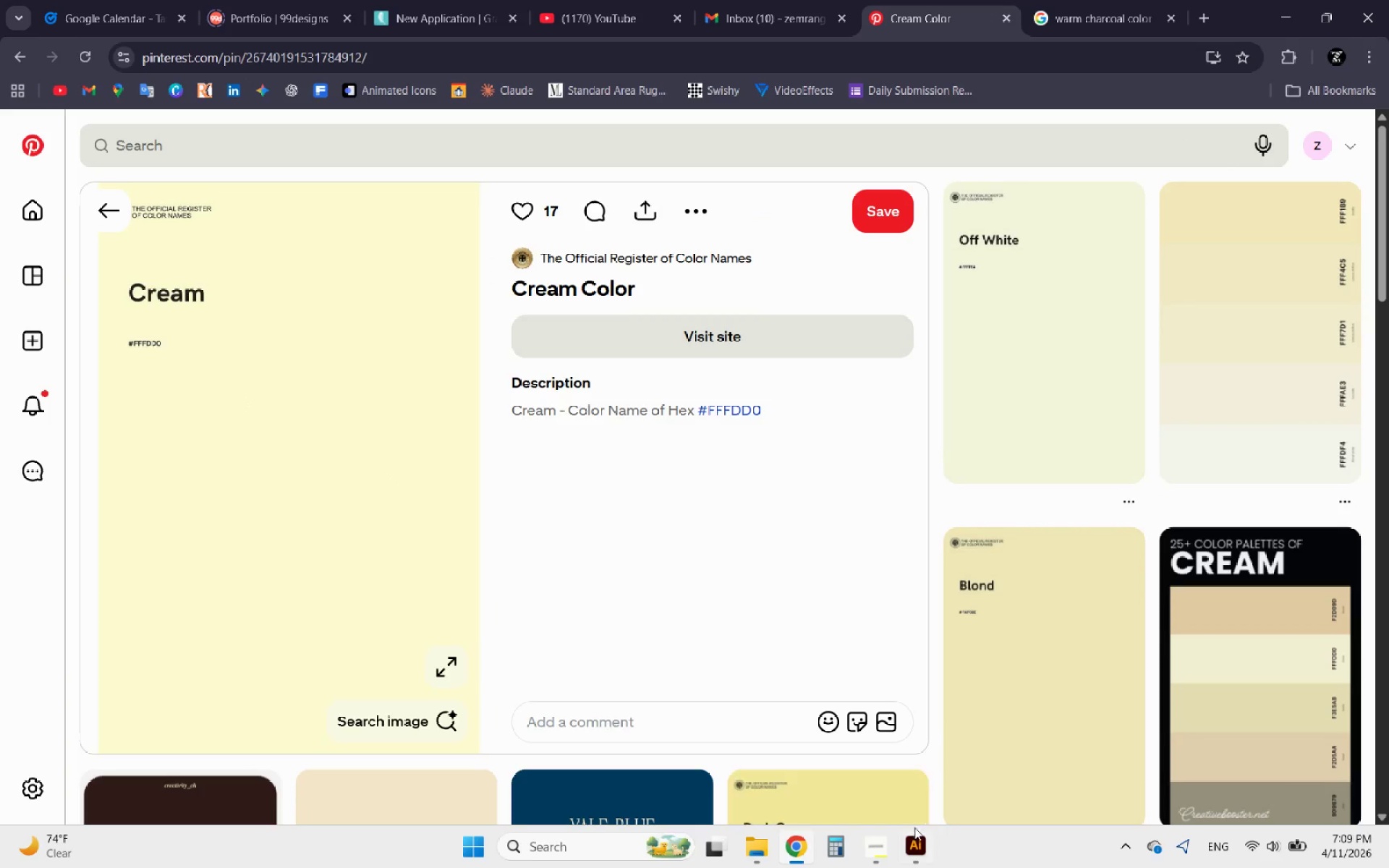 
left_click([914, 843])
 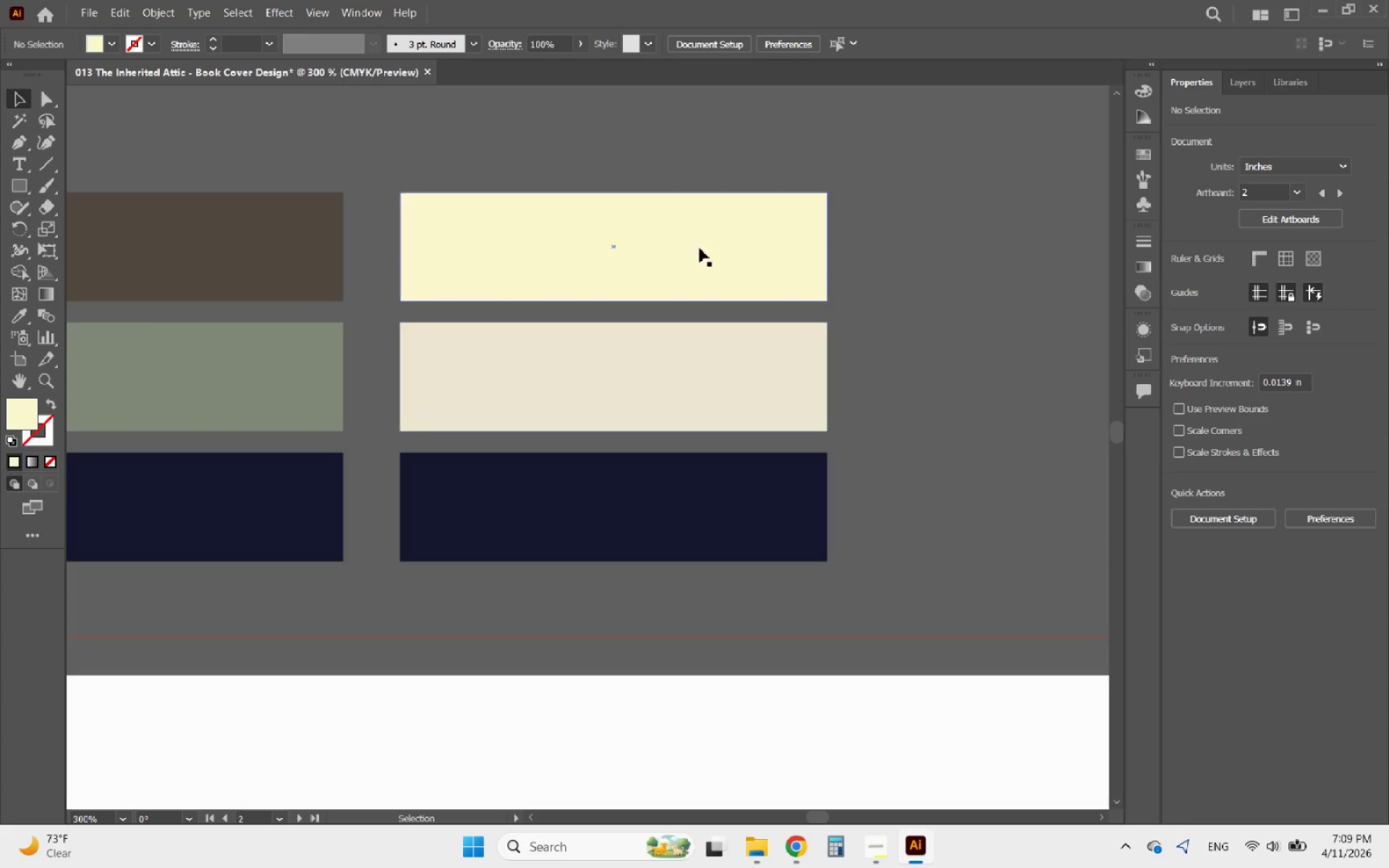 
left_click([682, 225])
 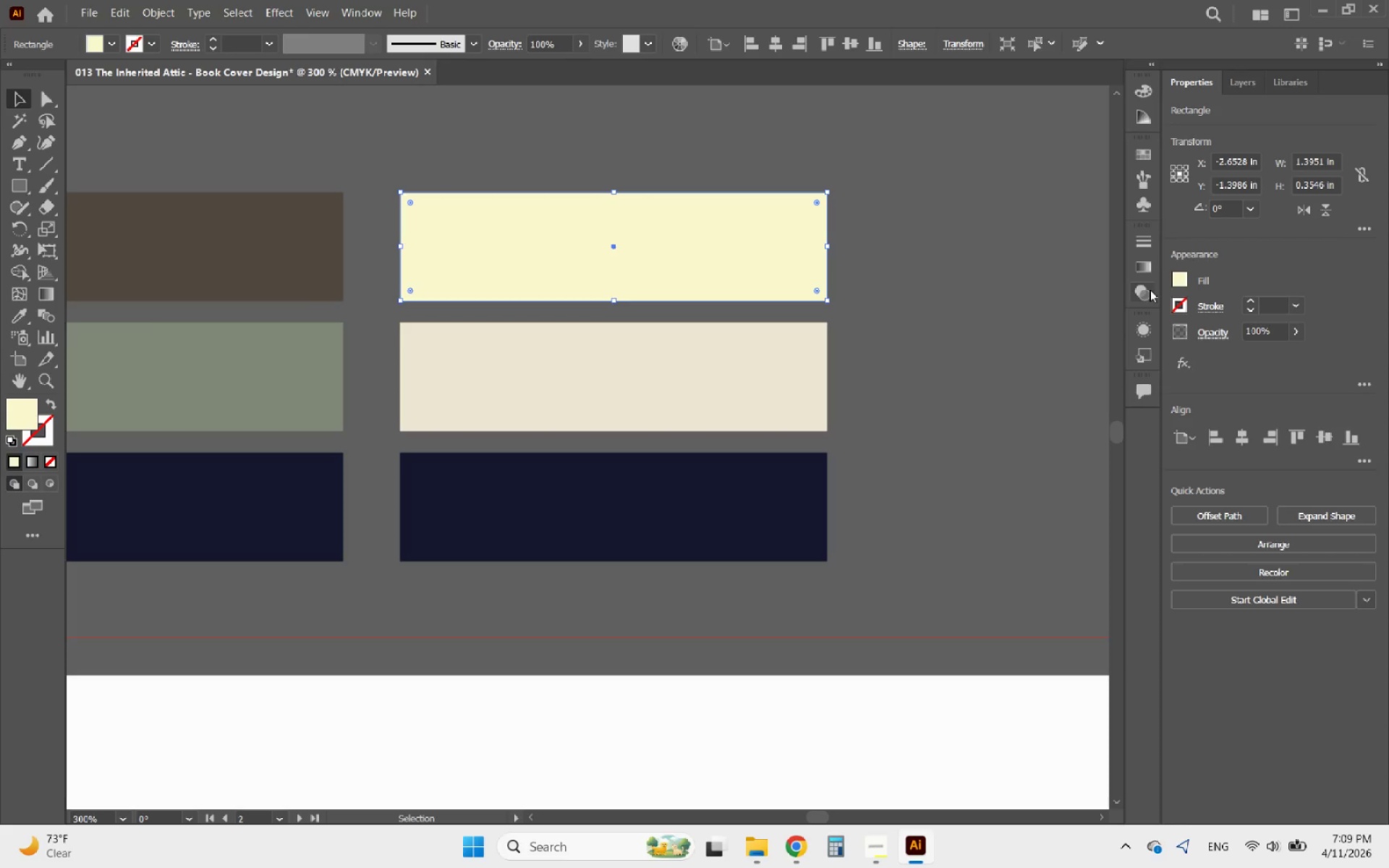 
left_click([1181, 273])
 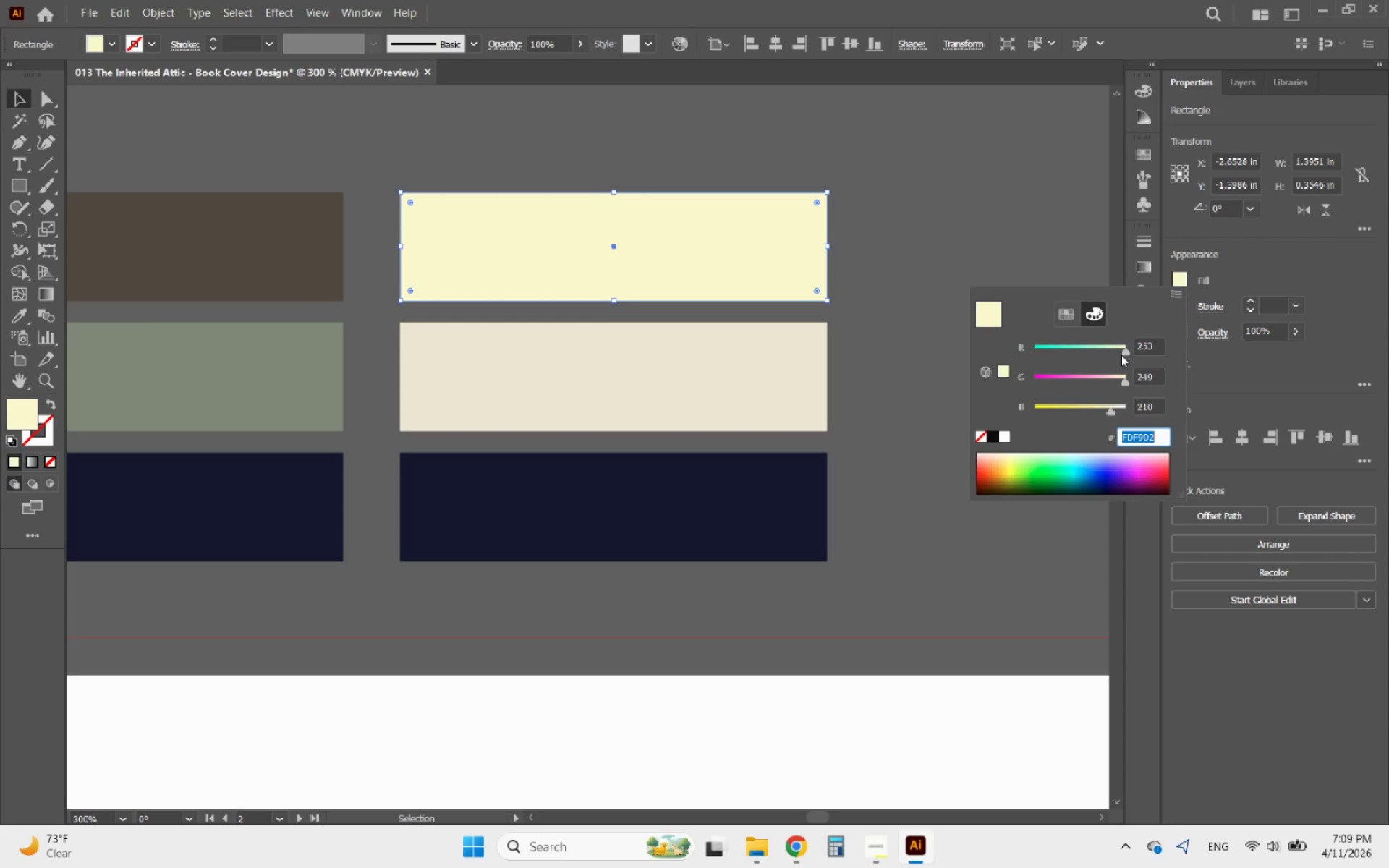 
type(FFFDD0)
 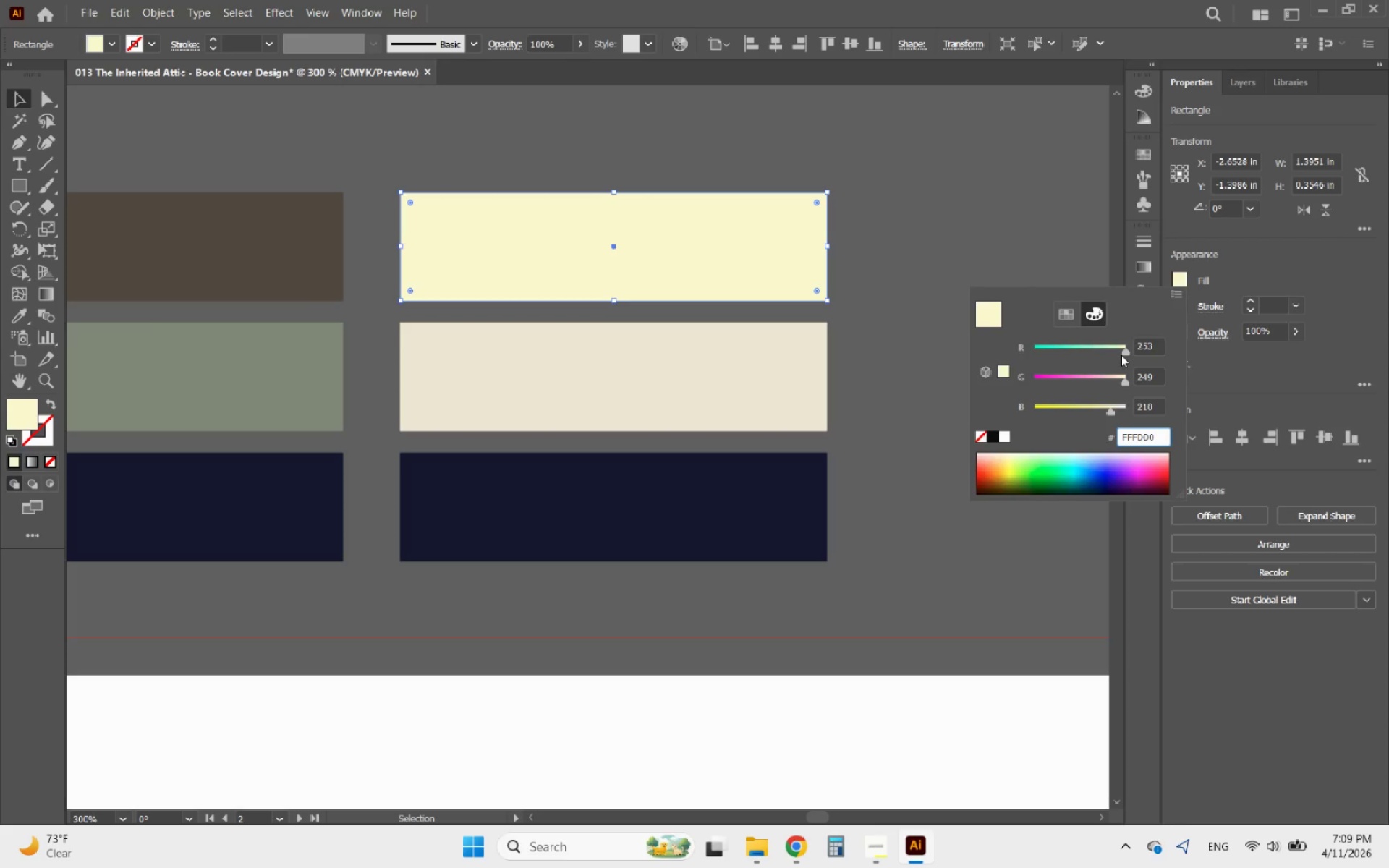 
key(Enter)
 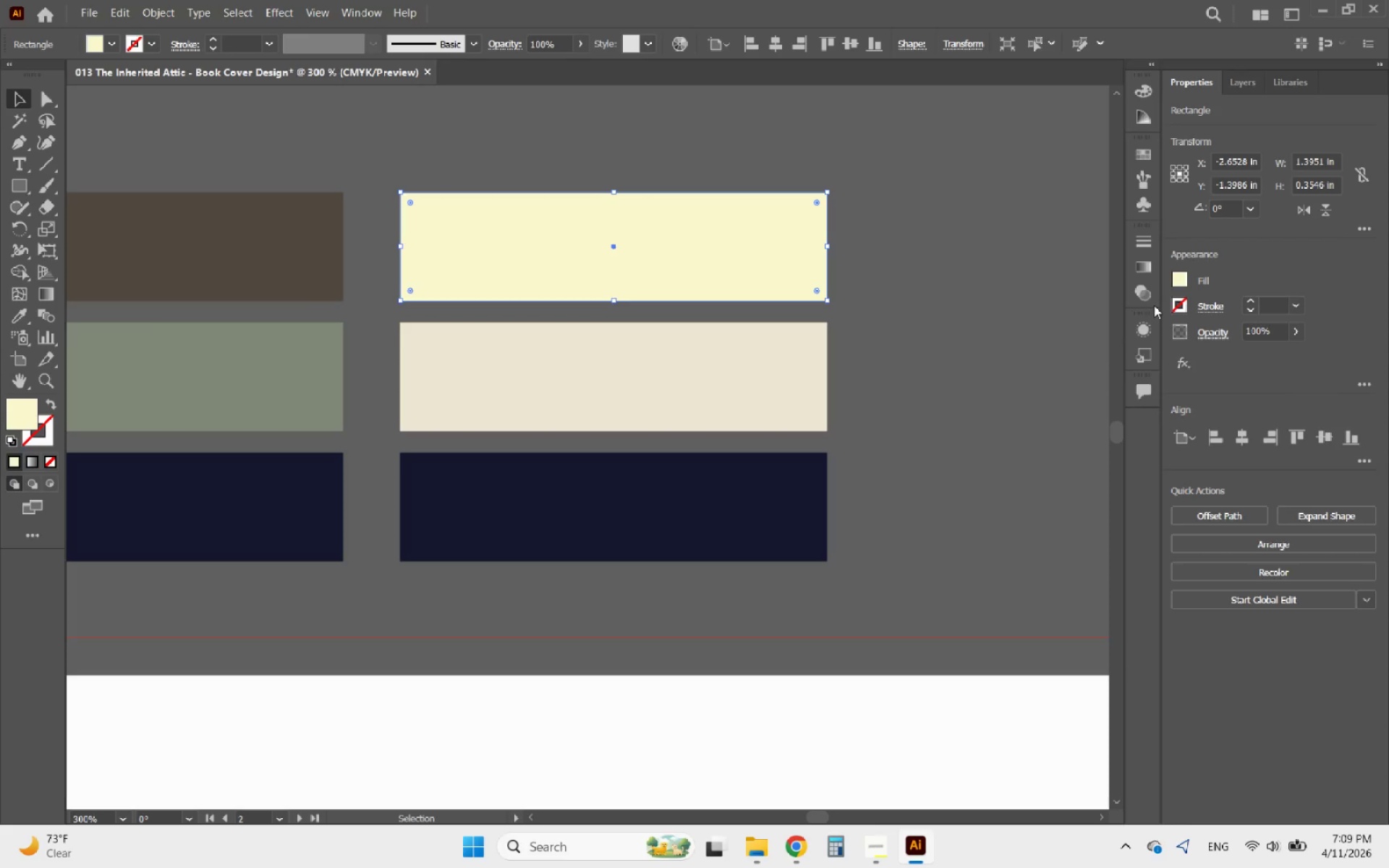 
left_click([1179, 283])
 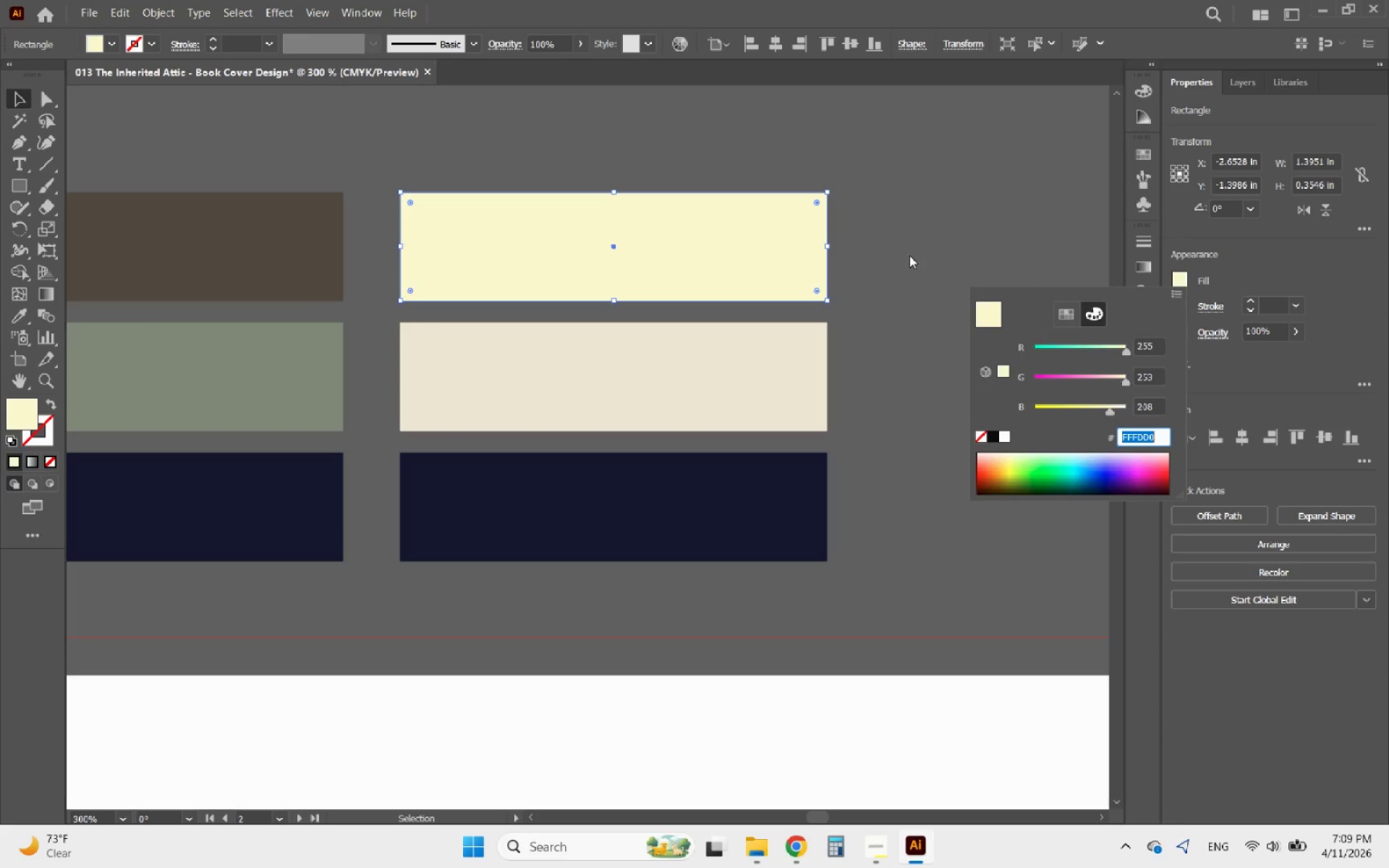 
double_click([736, 376])
 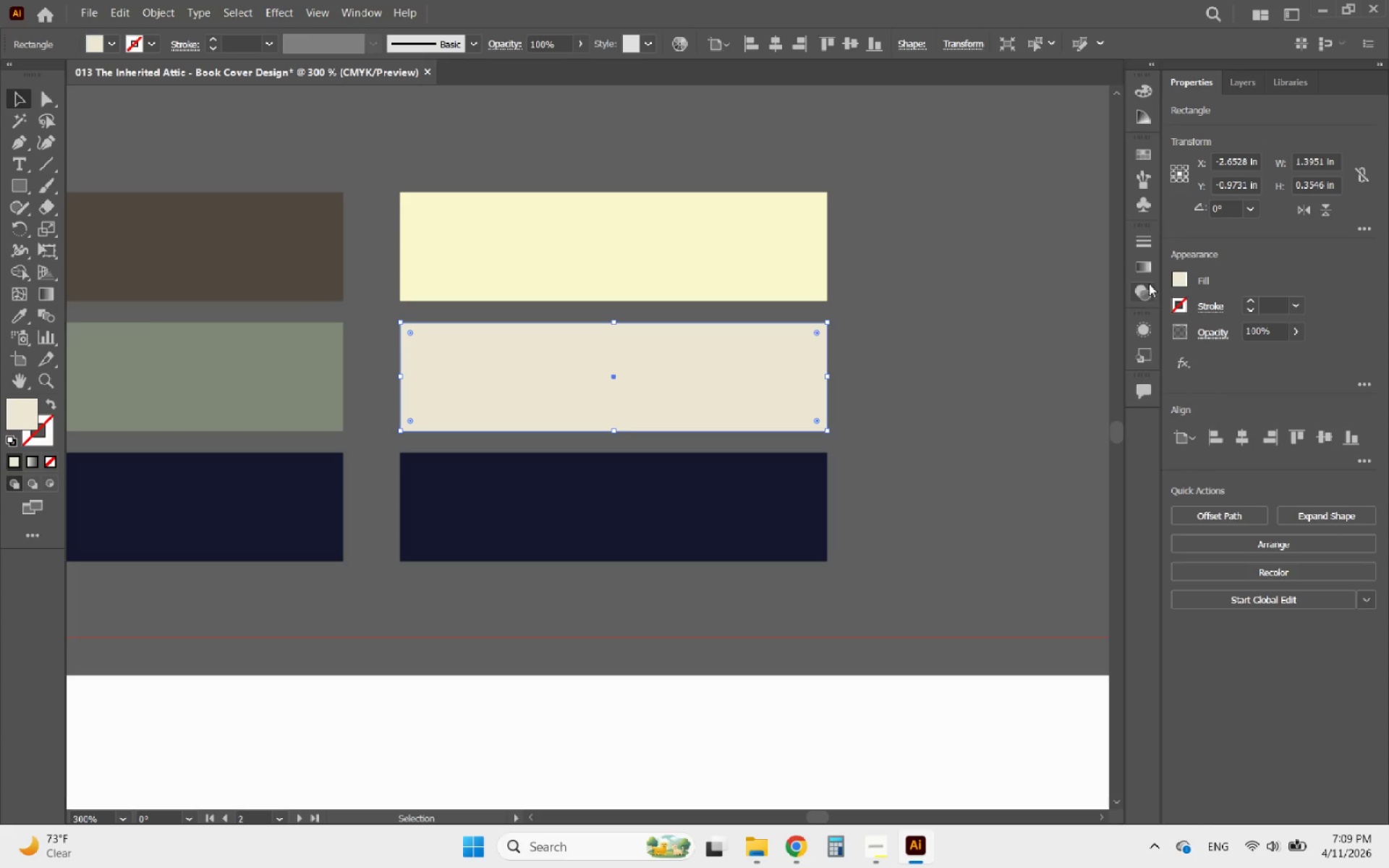 
left_click([1178, 281])
 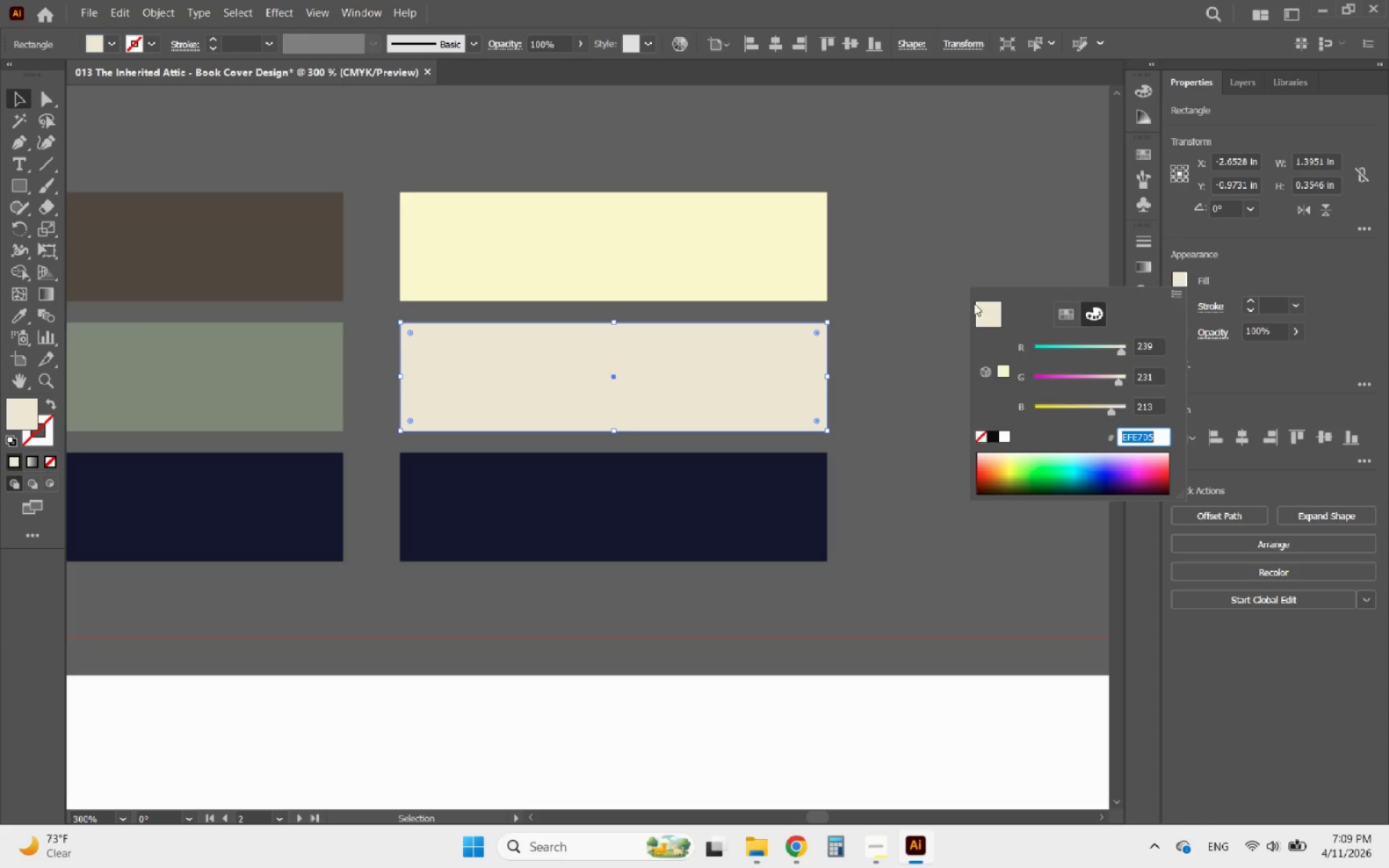 
hold_key(key=AltLeft, duration=0.31)
 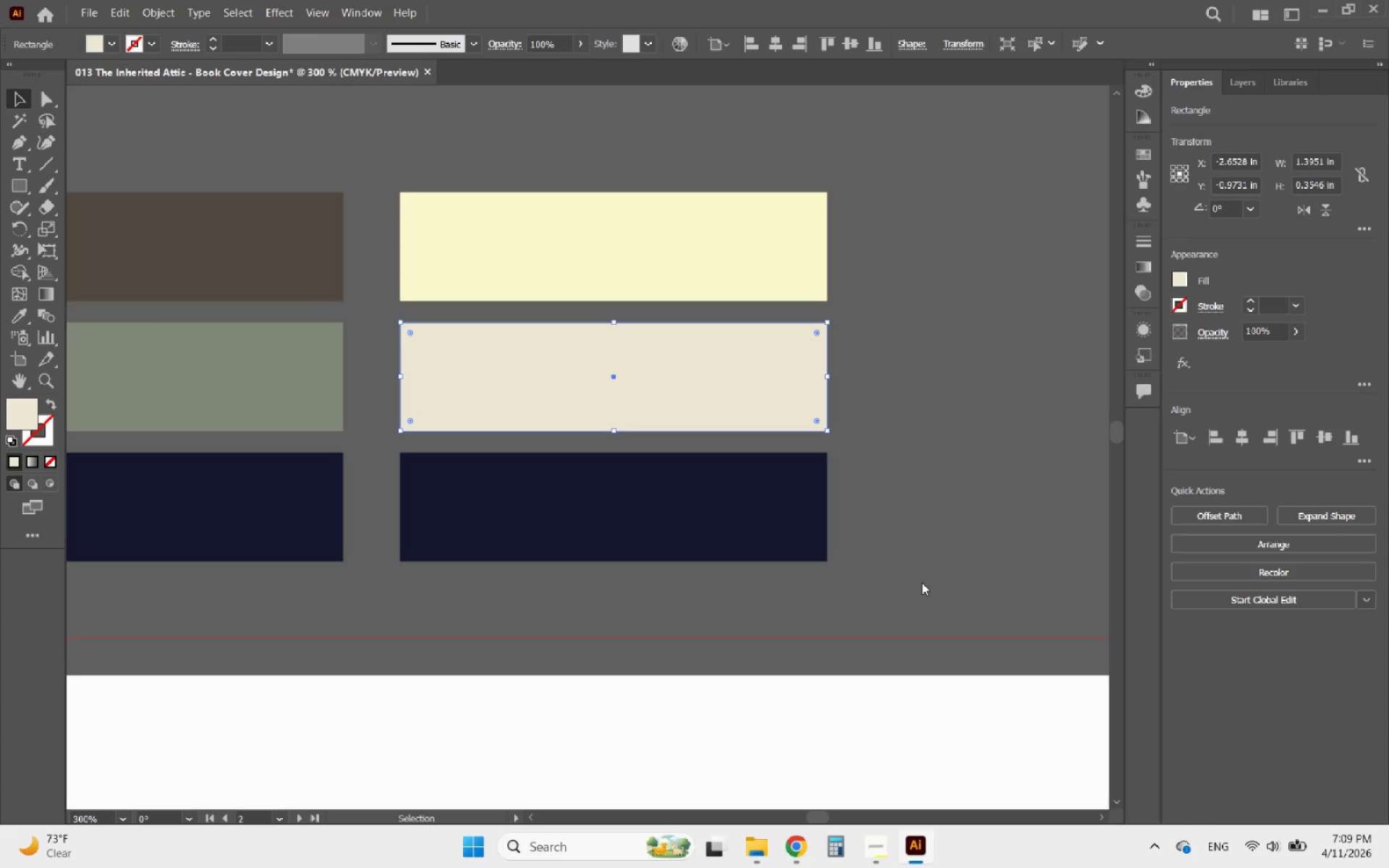 
left_click([922, 582])
 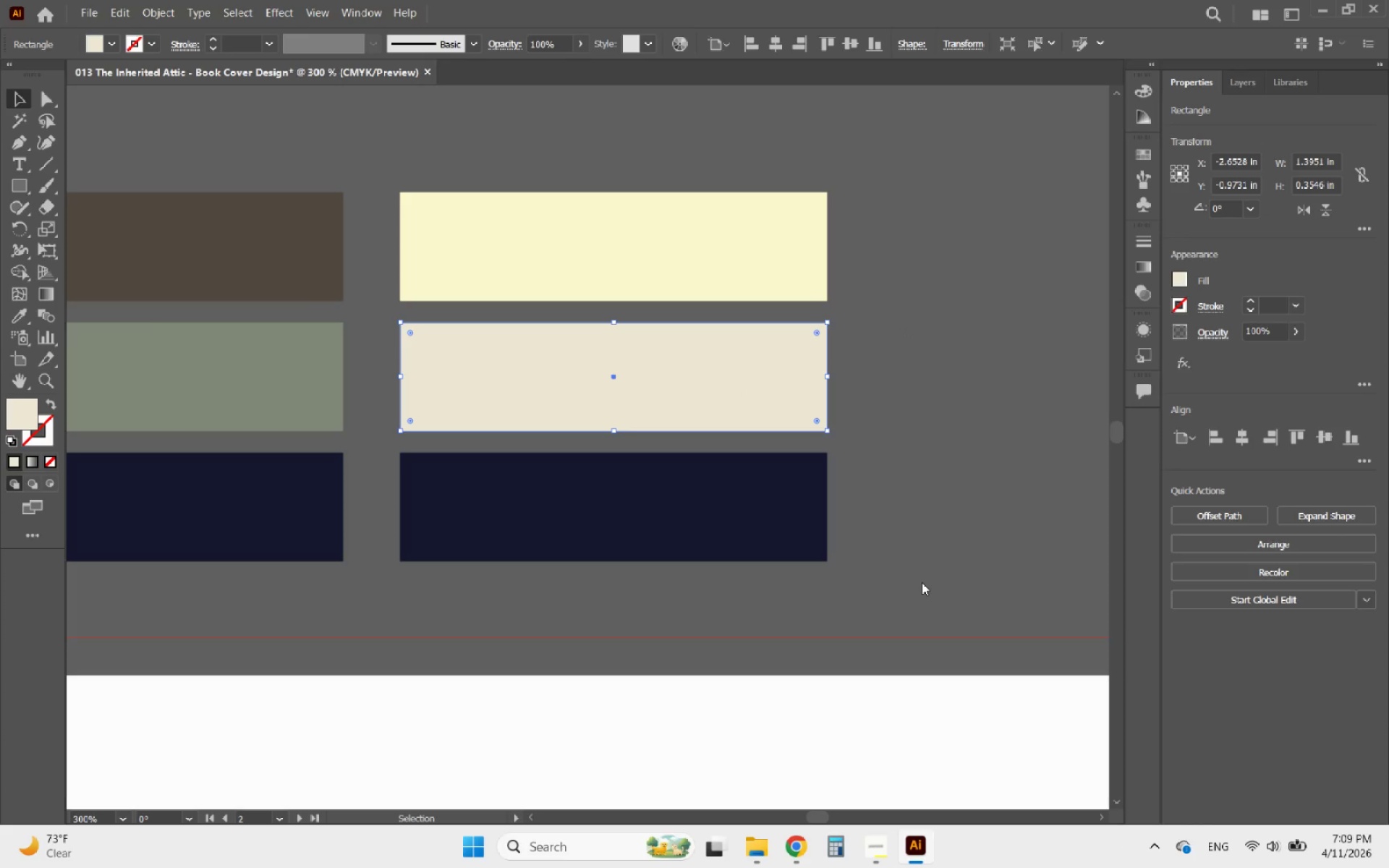 
scroll: coordinate [801, 369], scroll_direction: down, amount: 4.0
 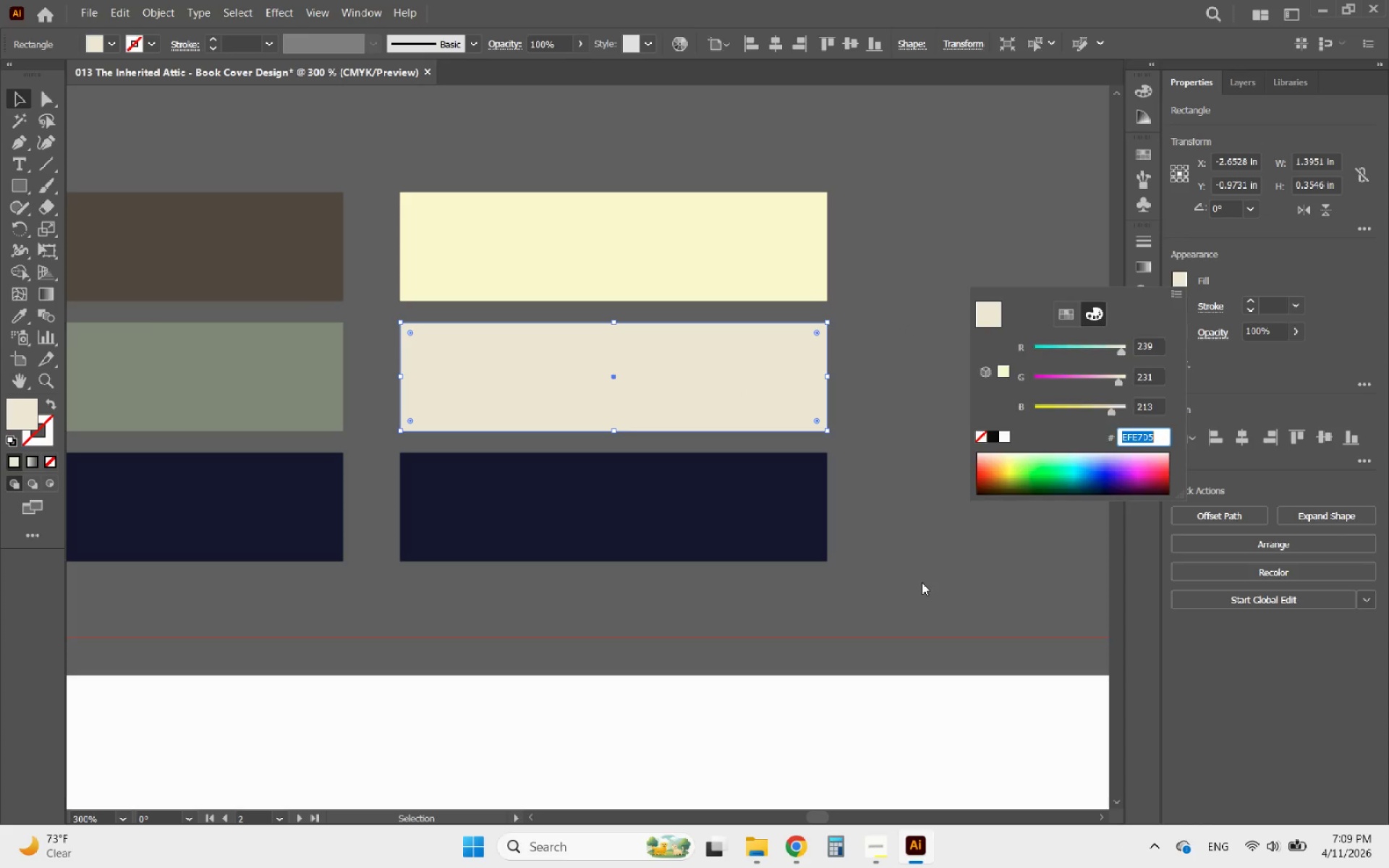 
hold_key(key=AltLeft, duration=0.89)
scroll: coordinate [951, 520], scroll_direction: down, amount: 3.0
 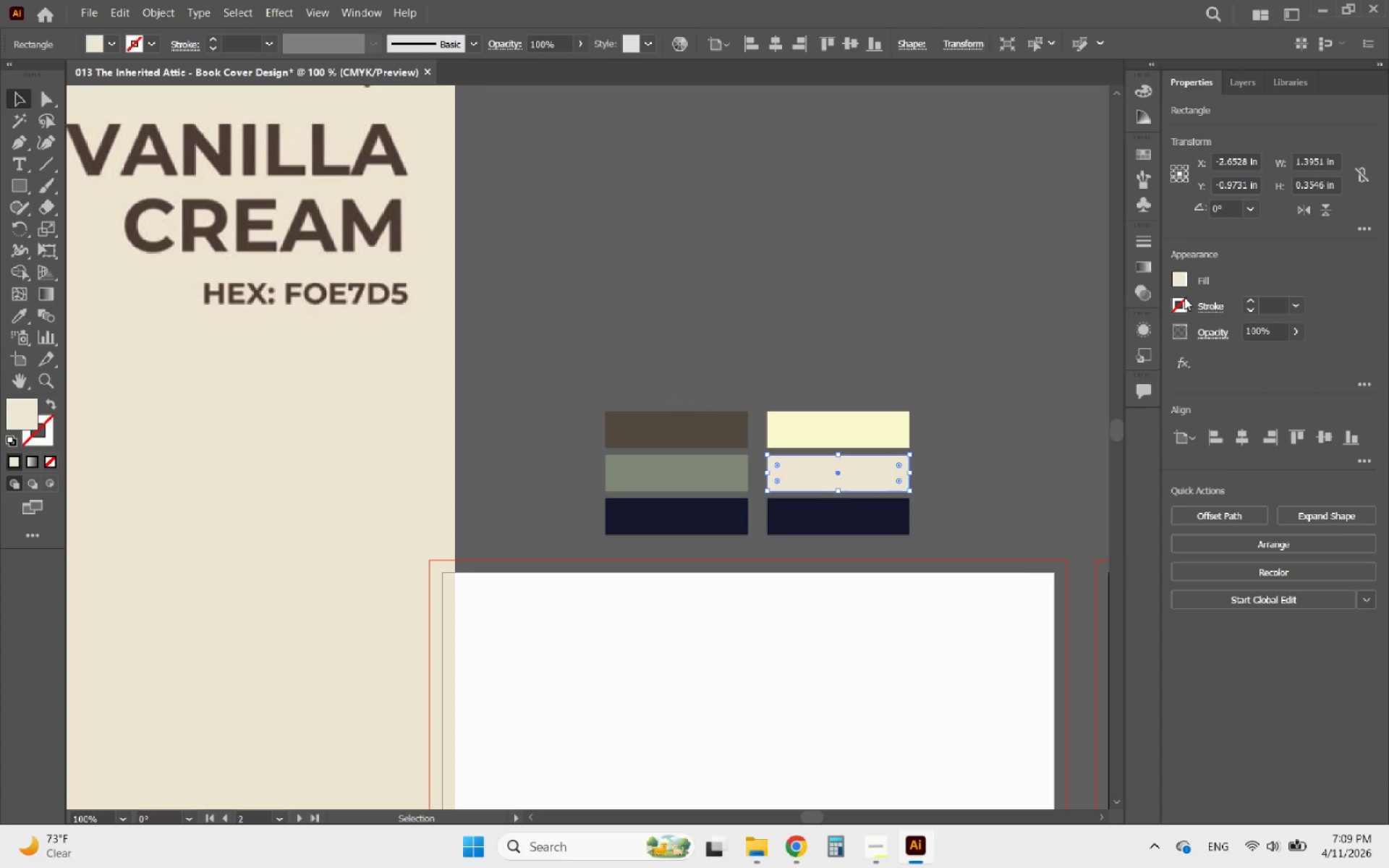 
left_click([1179, 281])
 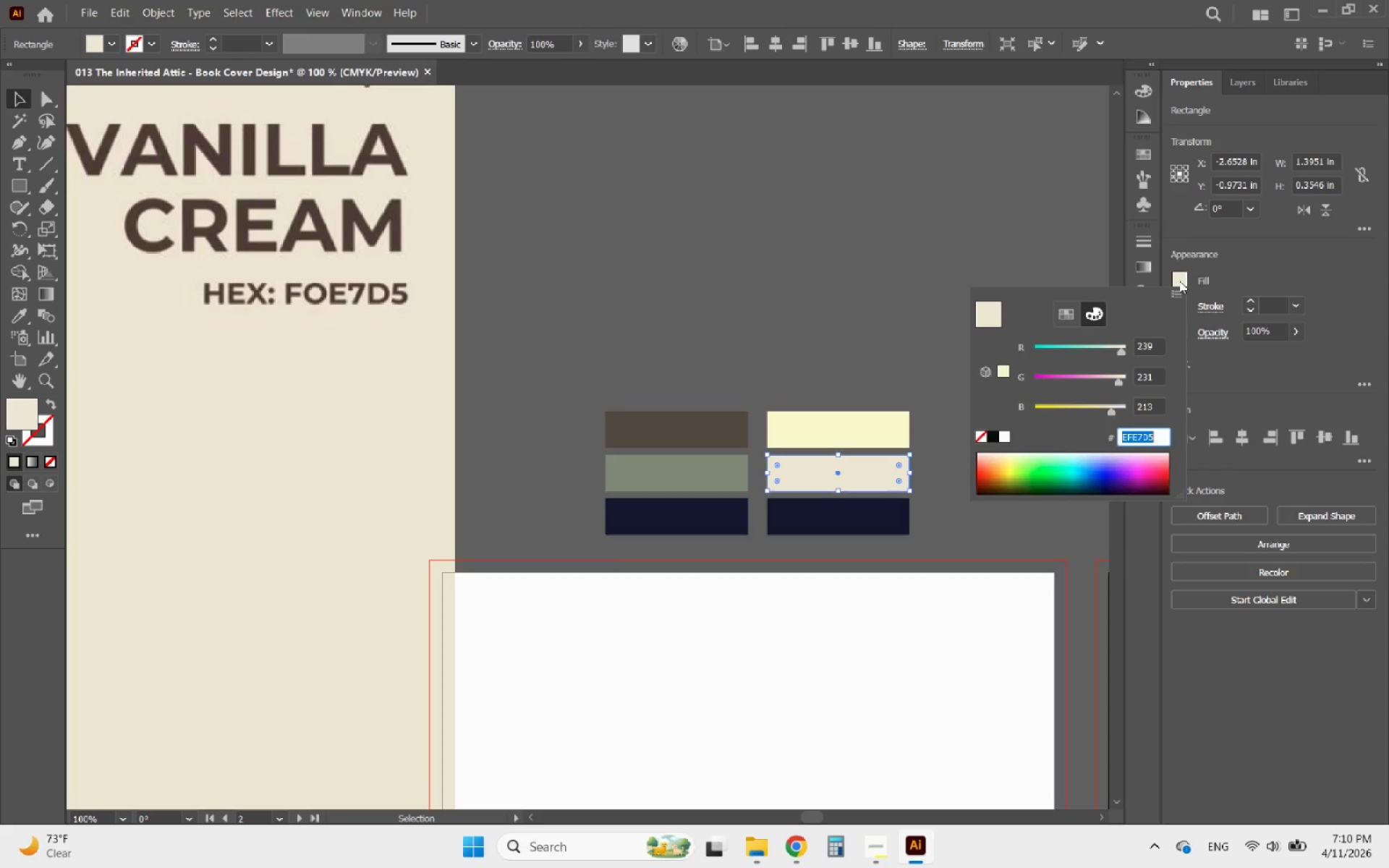 
type(FOE7D5)
 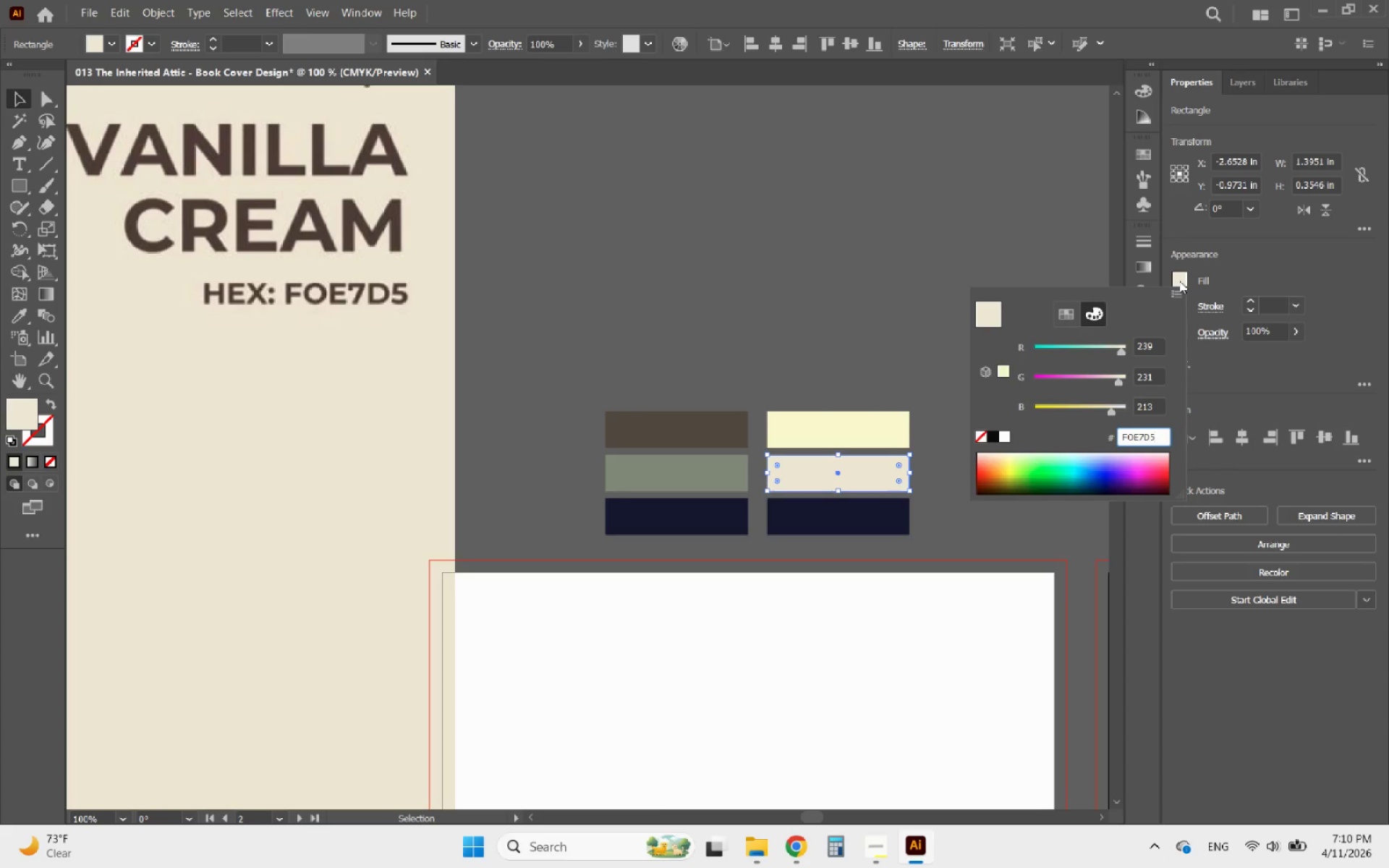 
key(Enter)
 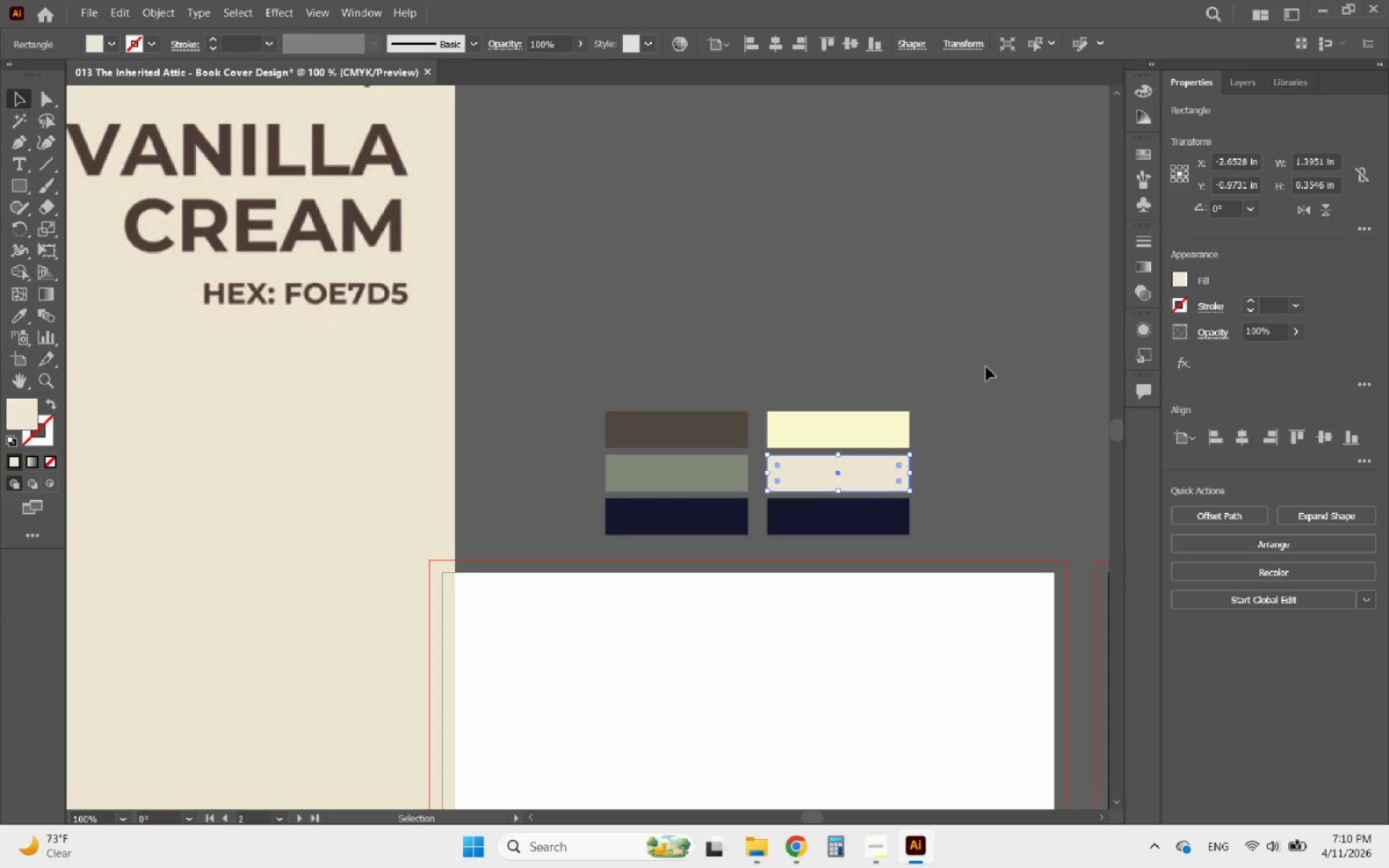 
hold_key(key=AltLeft, duration=0.7)
scroll: coordinate [857, 471], scroll_direction: up, amount: 3.0
 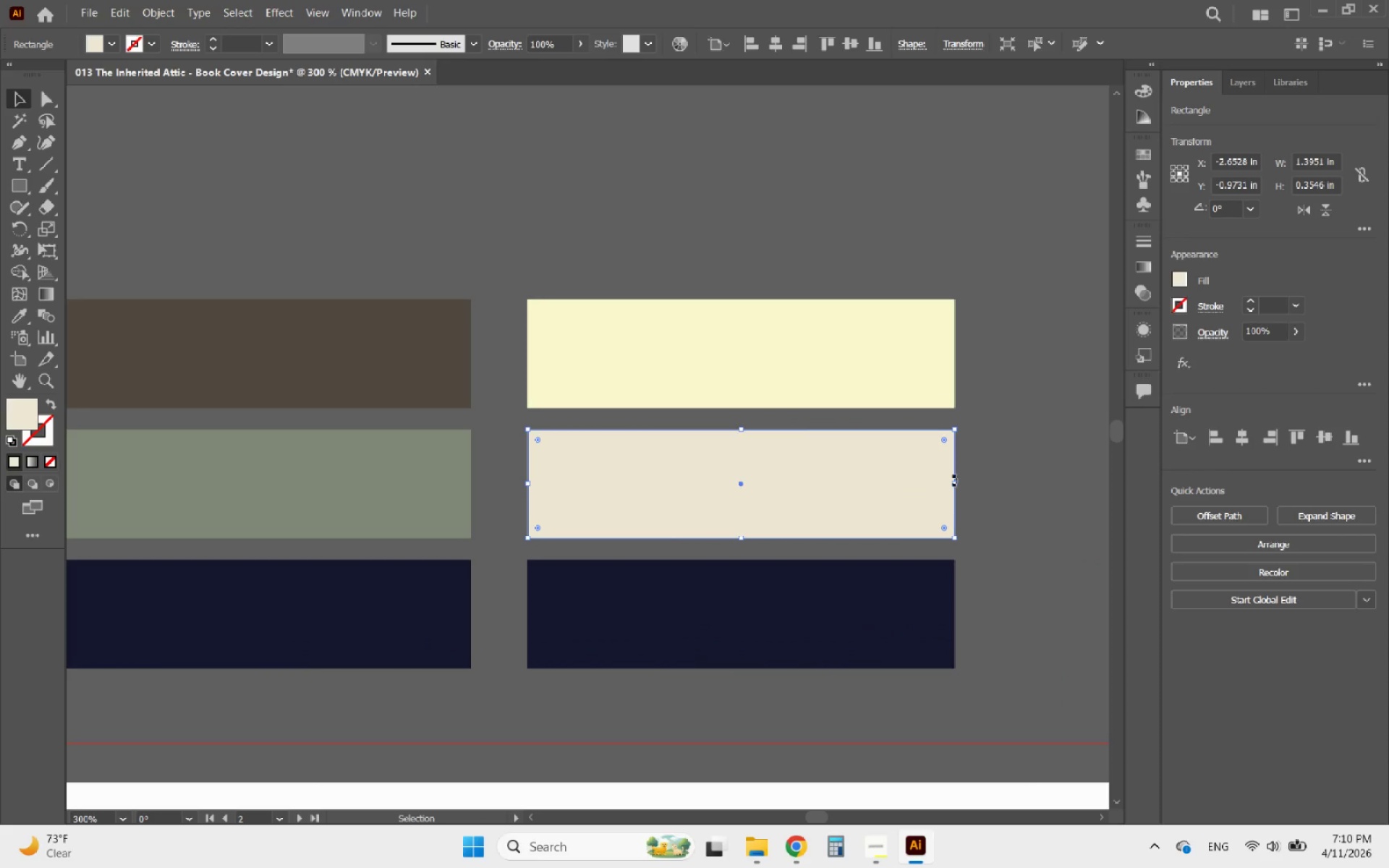 
left_click([1003, 508])
 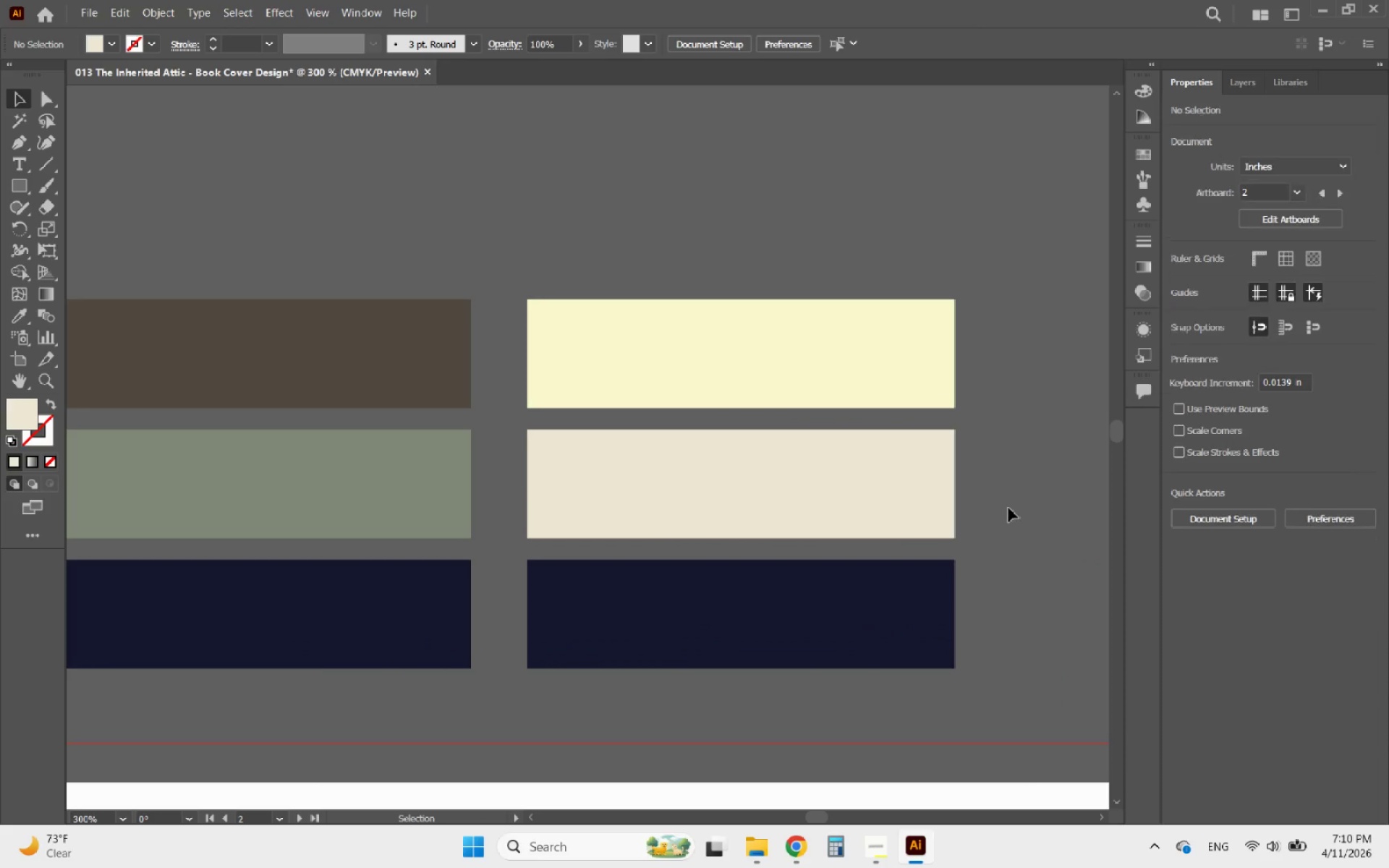 
hold_key(key=AltLeft, duration=1.55)
scroll: coordinate [654, 422], scroll_direction: up, amount: 4.0
 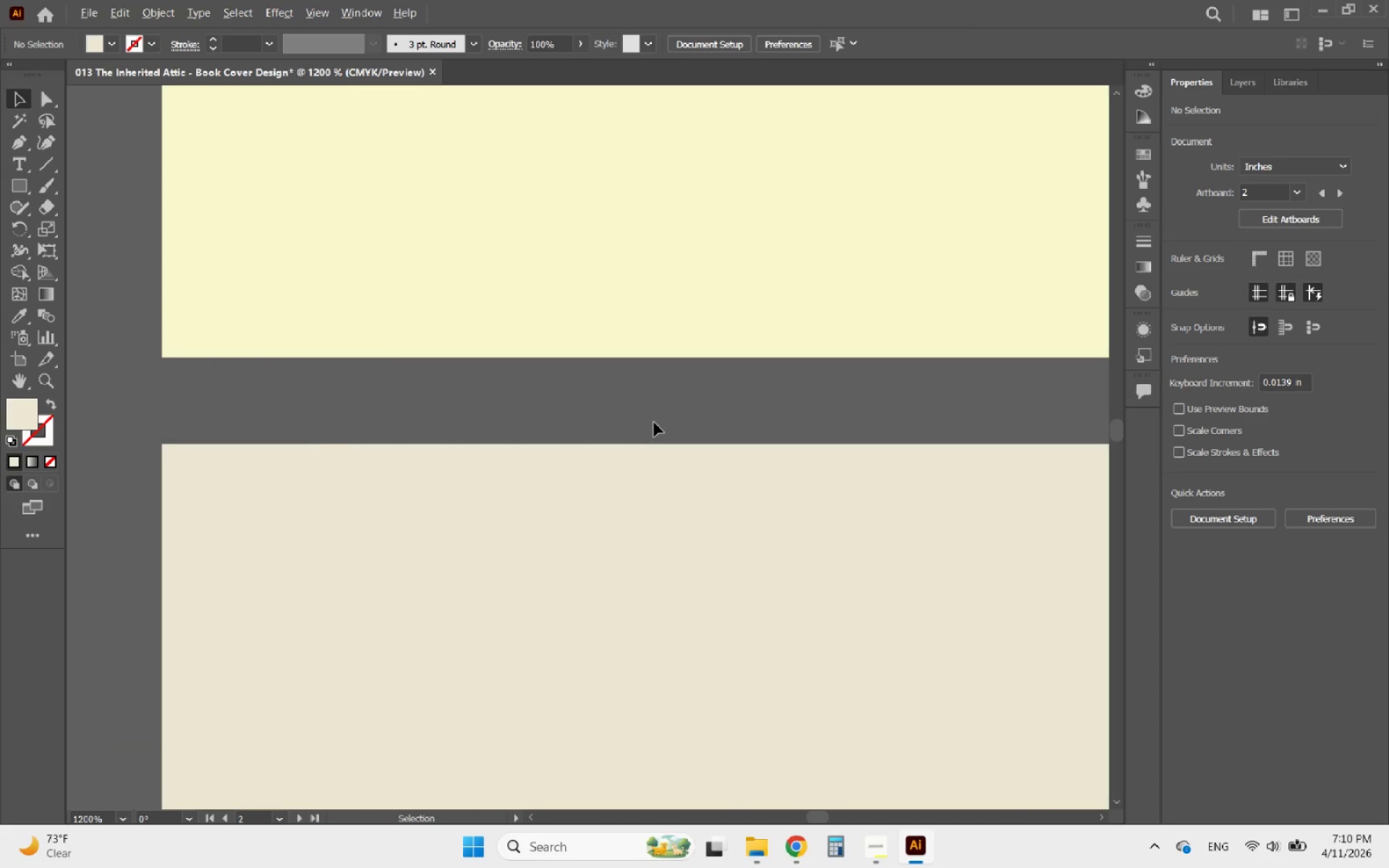 
scroll: coordinate [654, 422], scroll_direction: down, amount: 3.0
 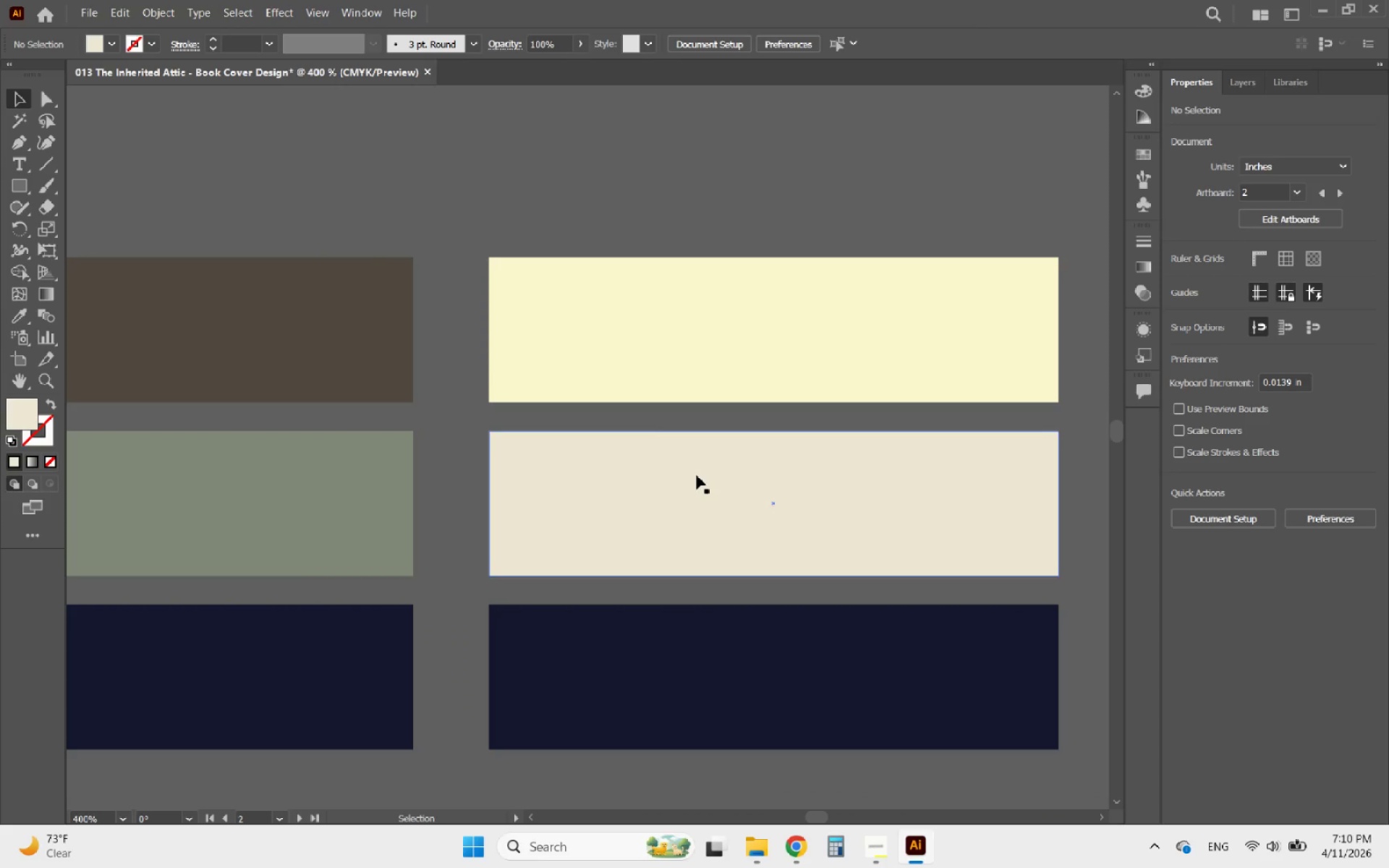 
left_click([698, 475])
 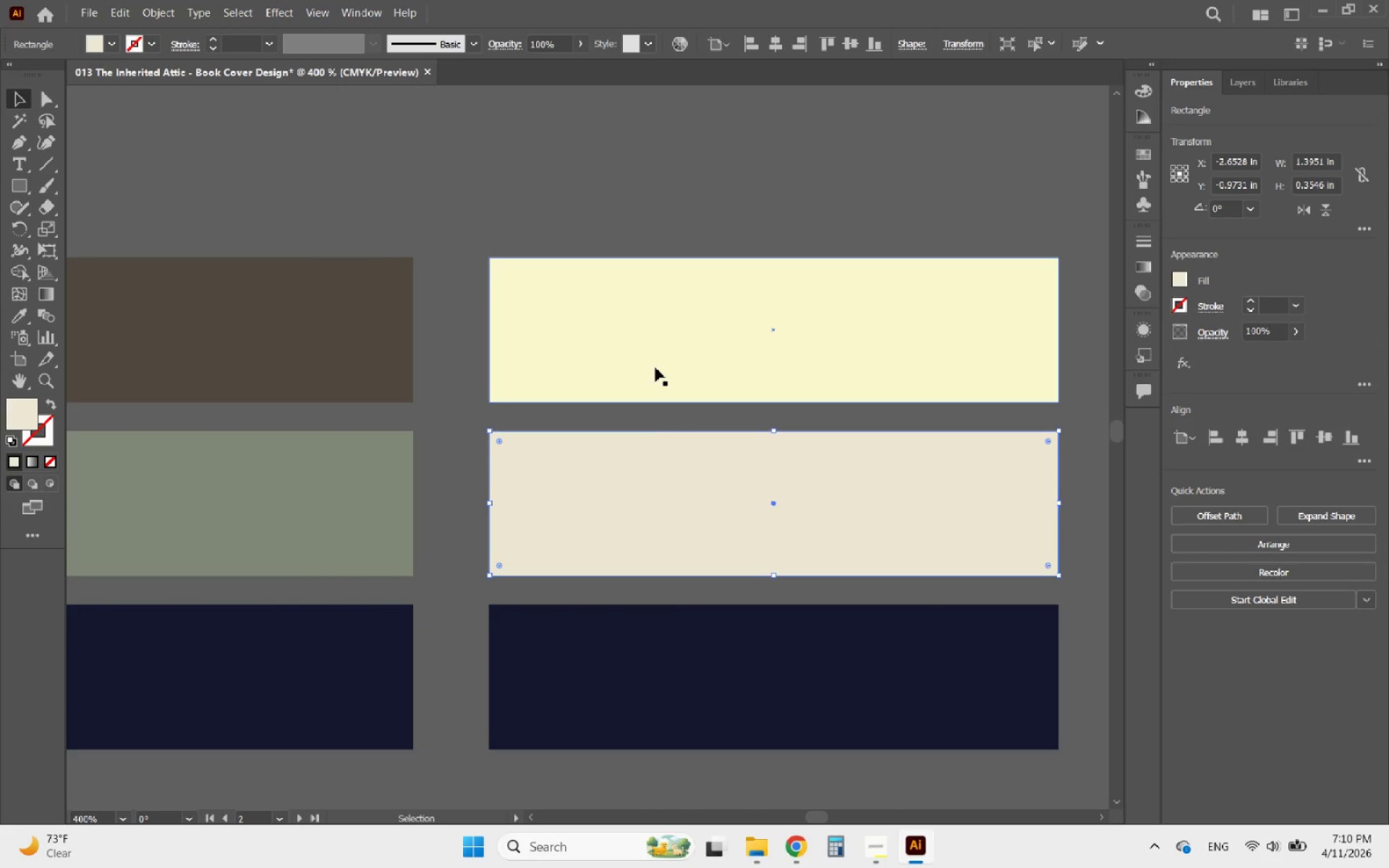 
key(Delete)
 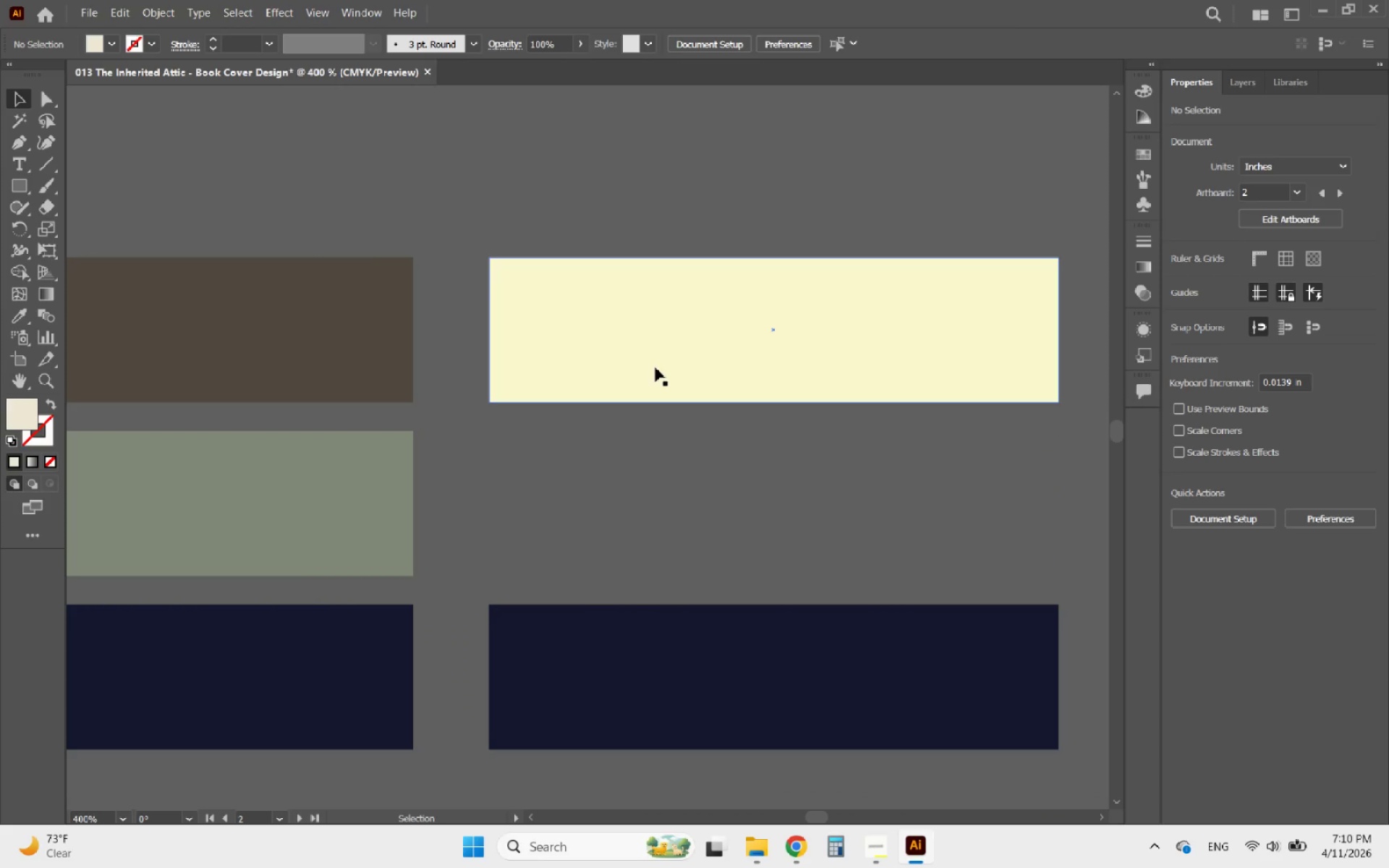 
hold_key(key=ControlLeft, duration=0.86)
 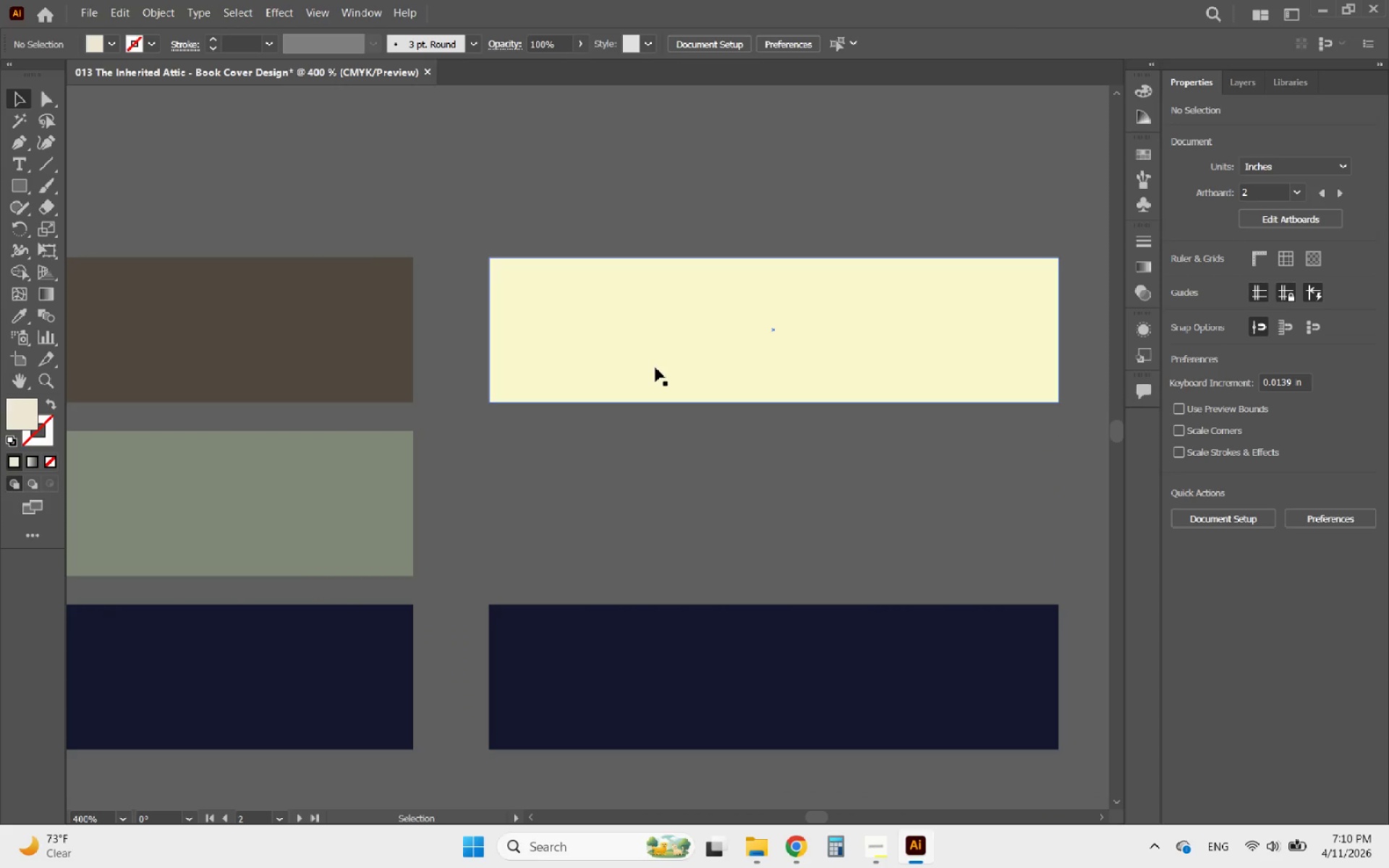 
key(Control+Z)
 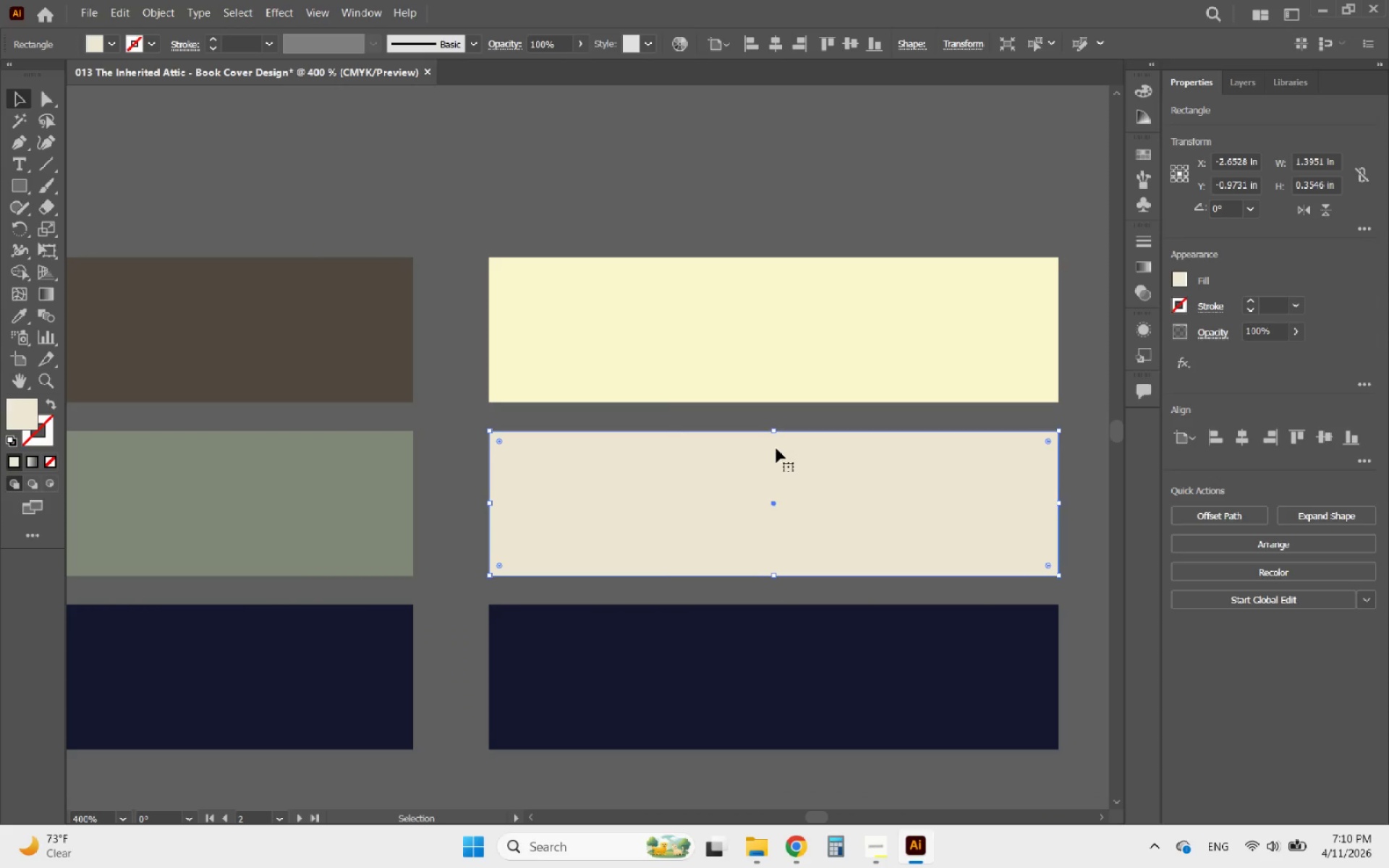 
hold_key(key=AltLeft, duration=0.52)
scroll: coordinate [823, 524], scroll_direction: down, amount: 3.0
 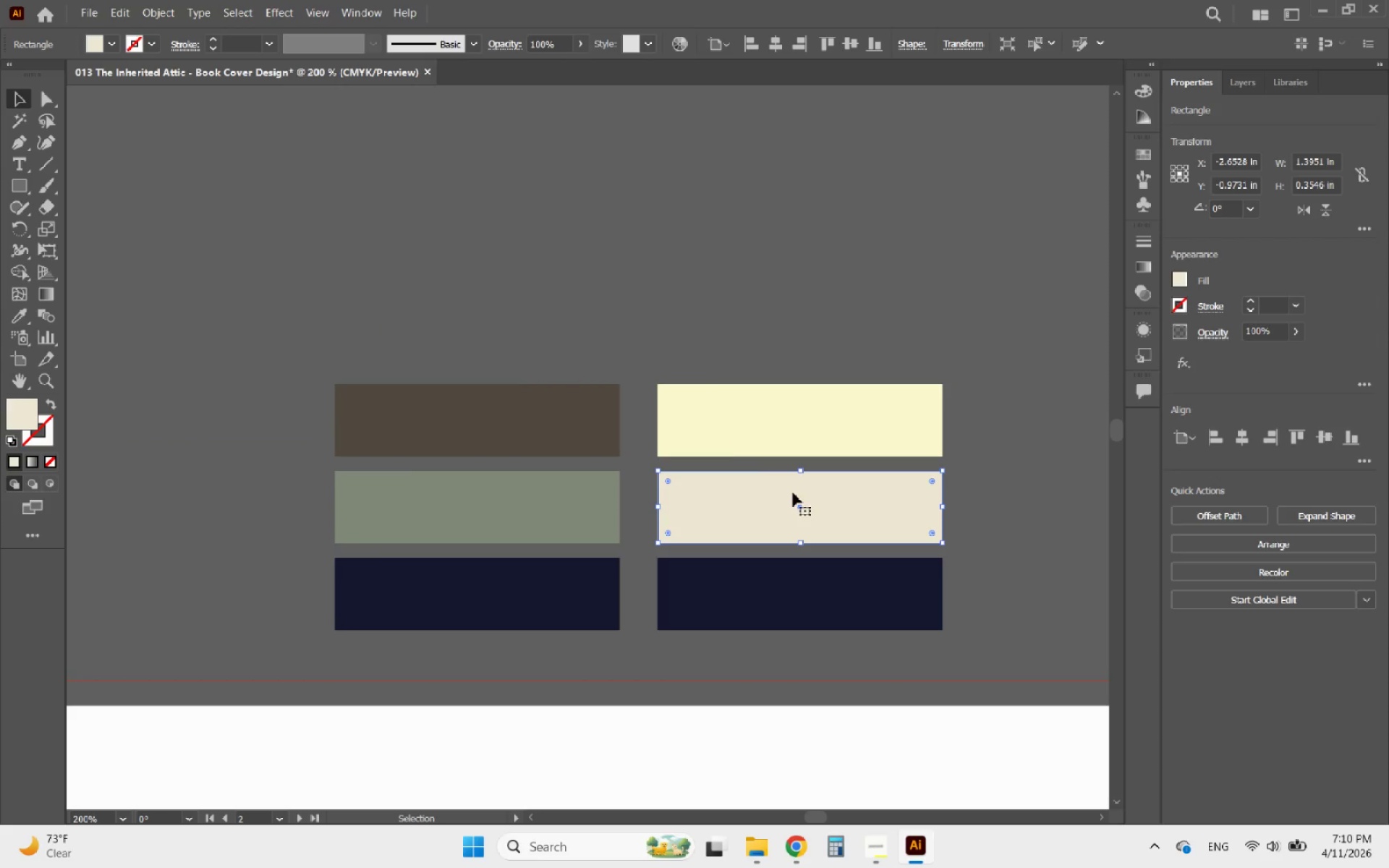 
key(Delete)
 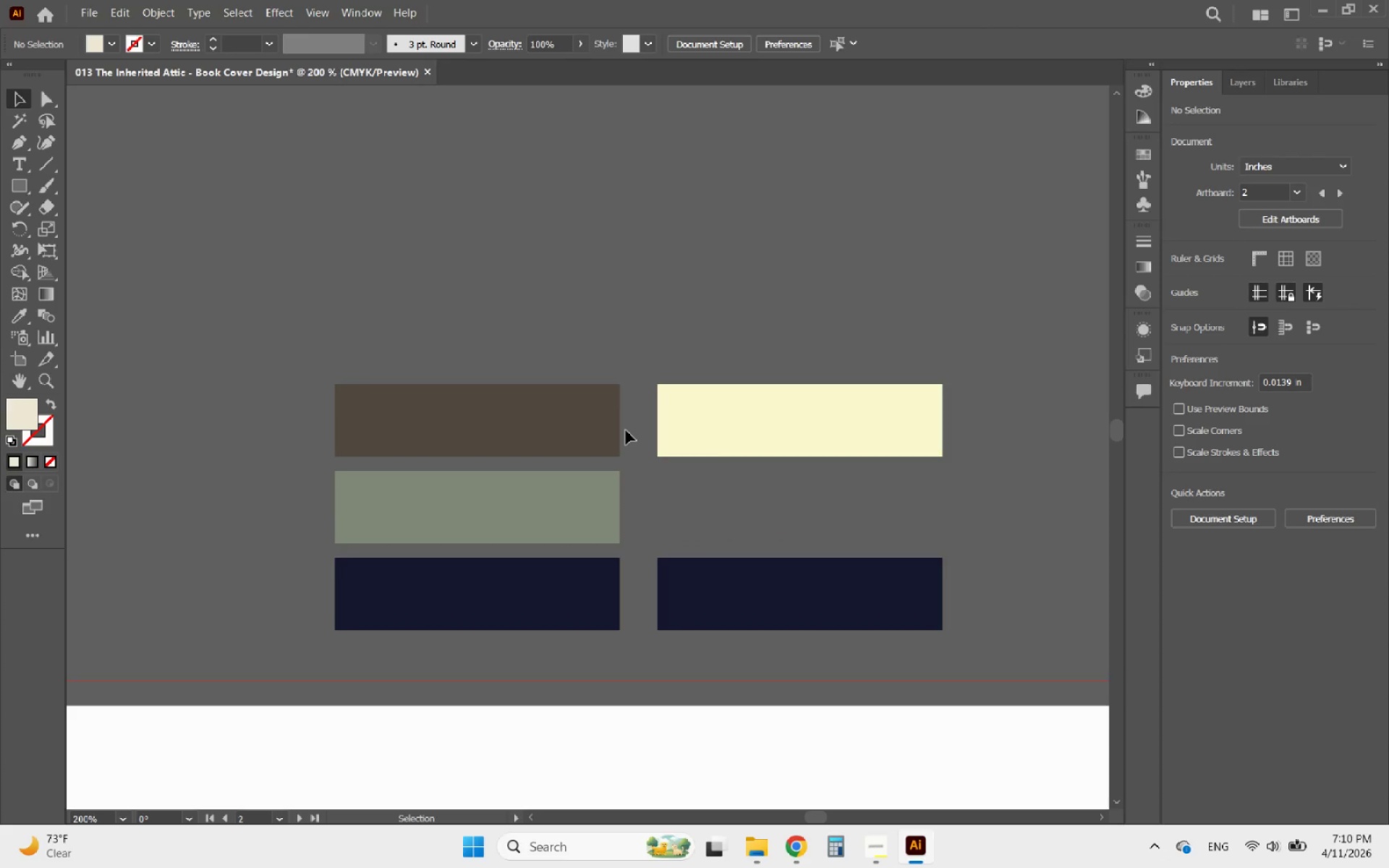 
key(Control+Z)
 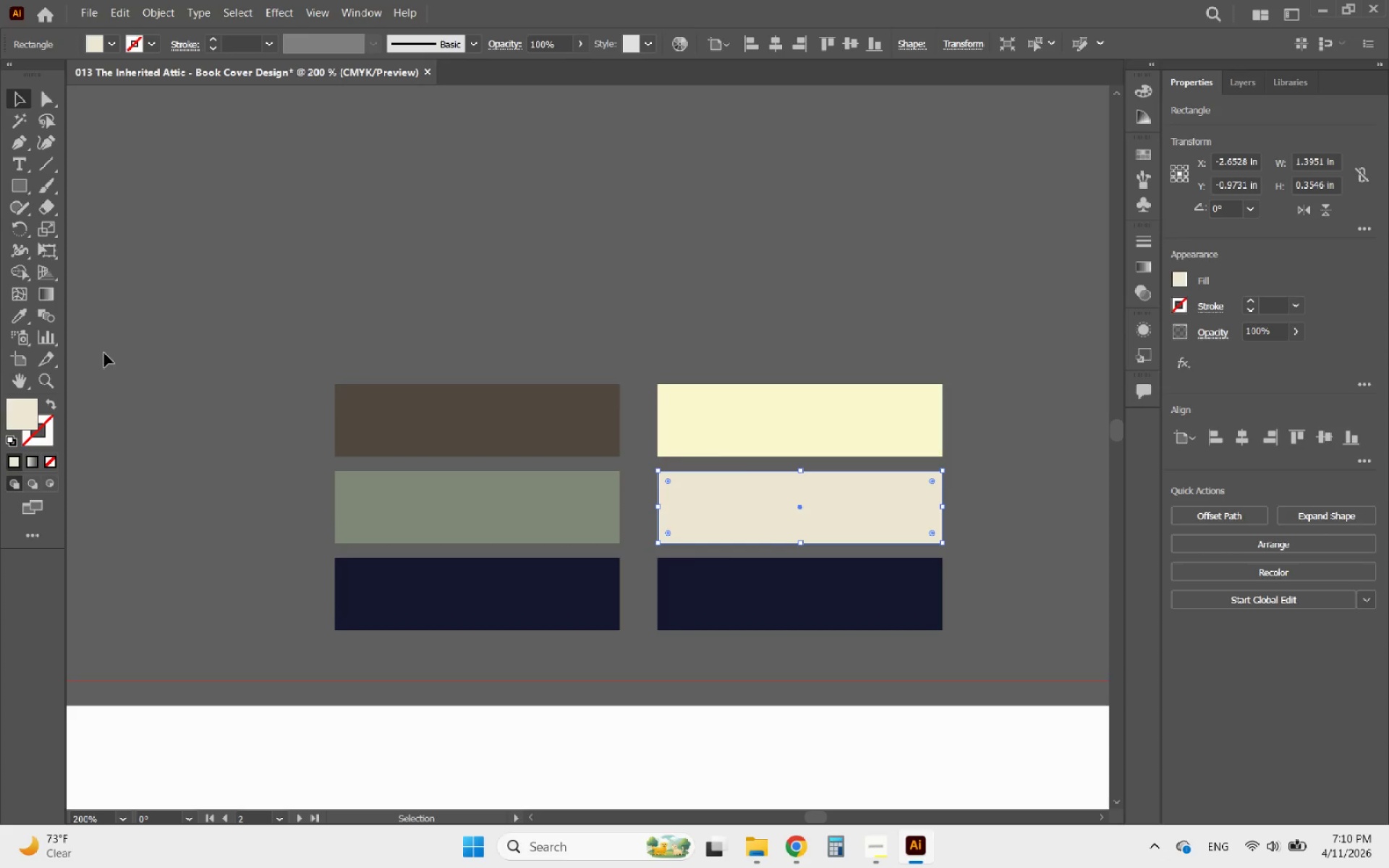 
left_click([22, 319])
 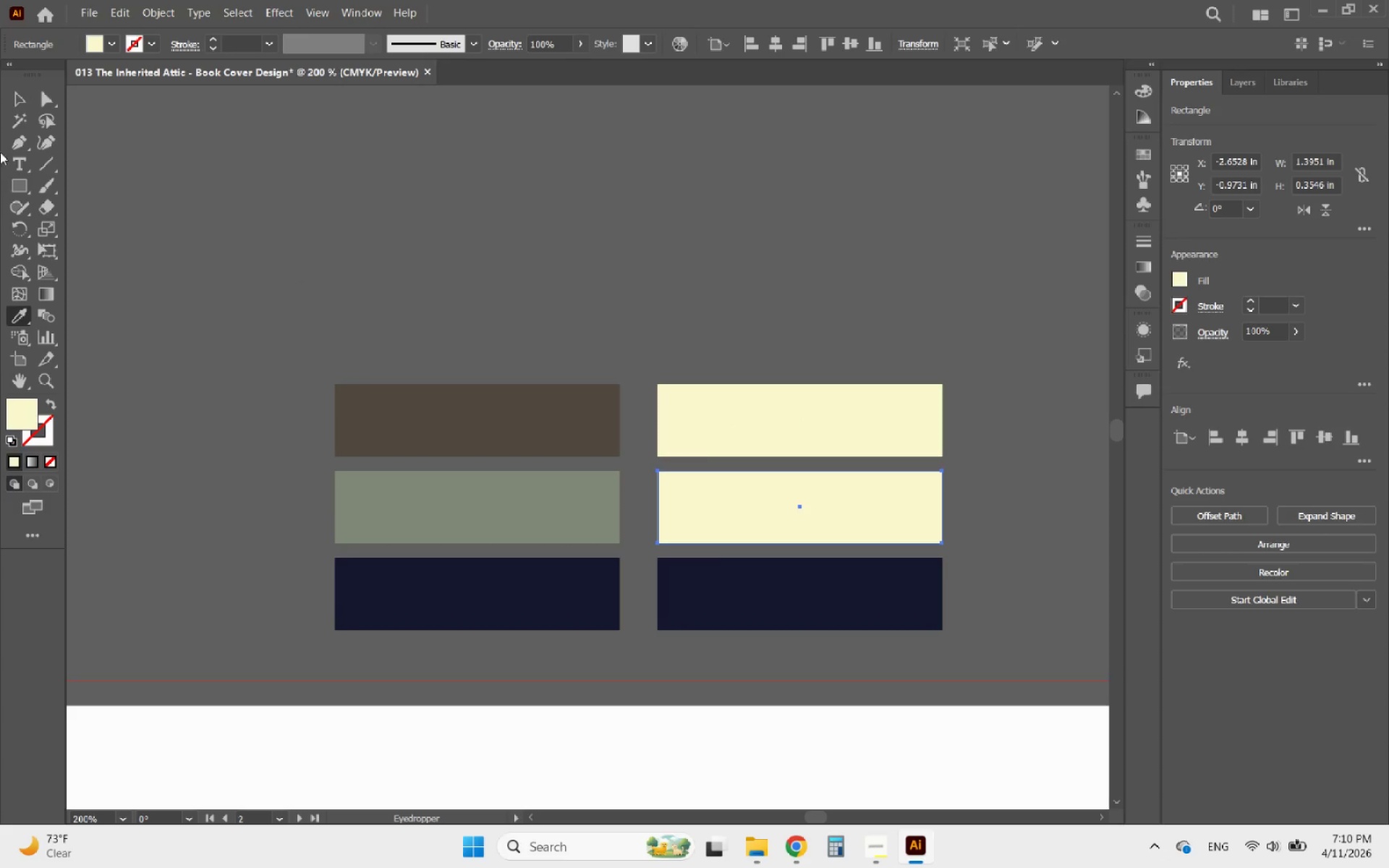 
left_click([18, 102])
 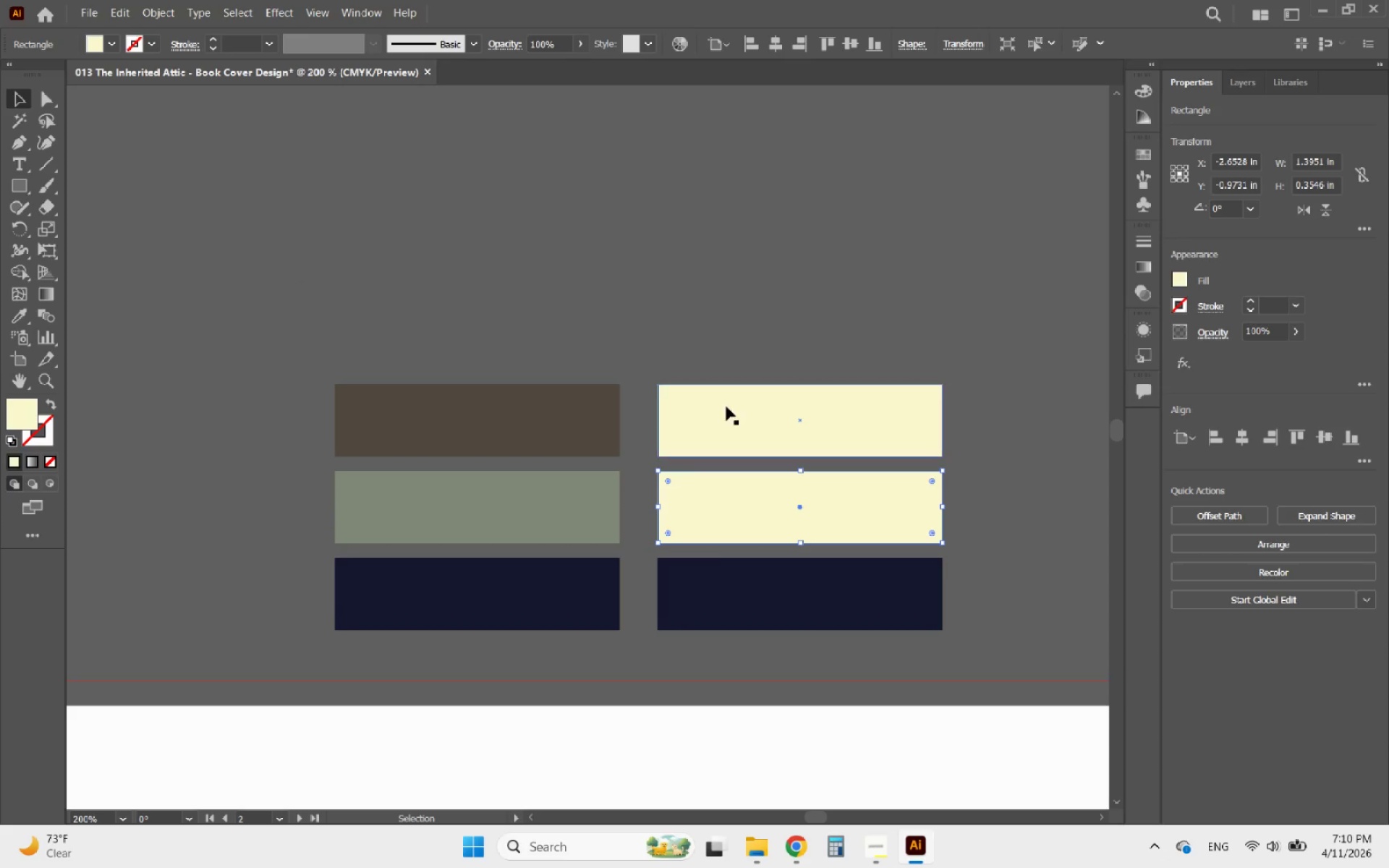 
left_click([751, 414])
 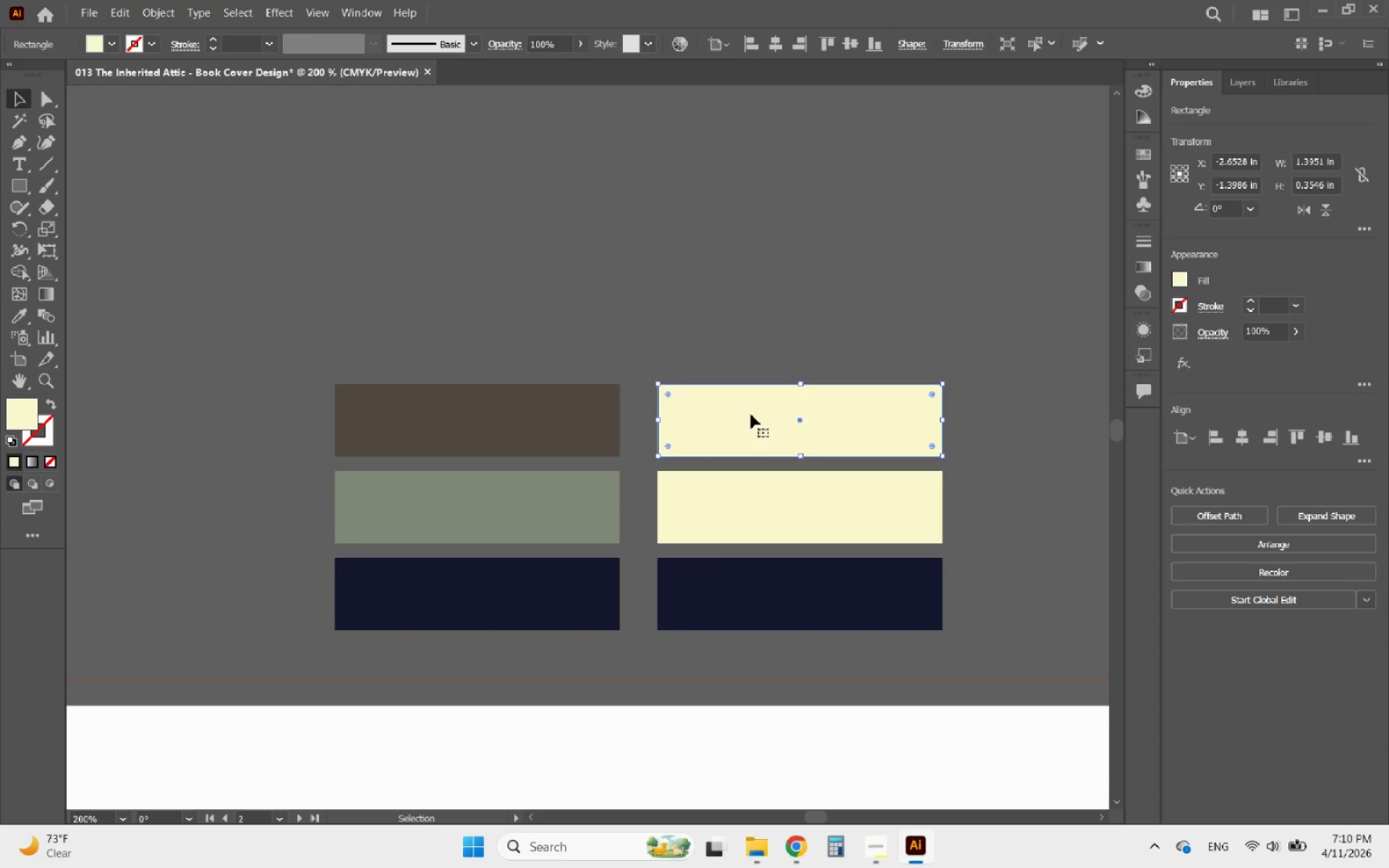 
key(Delete)
 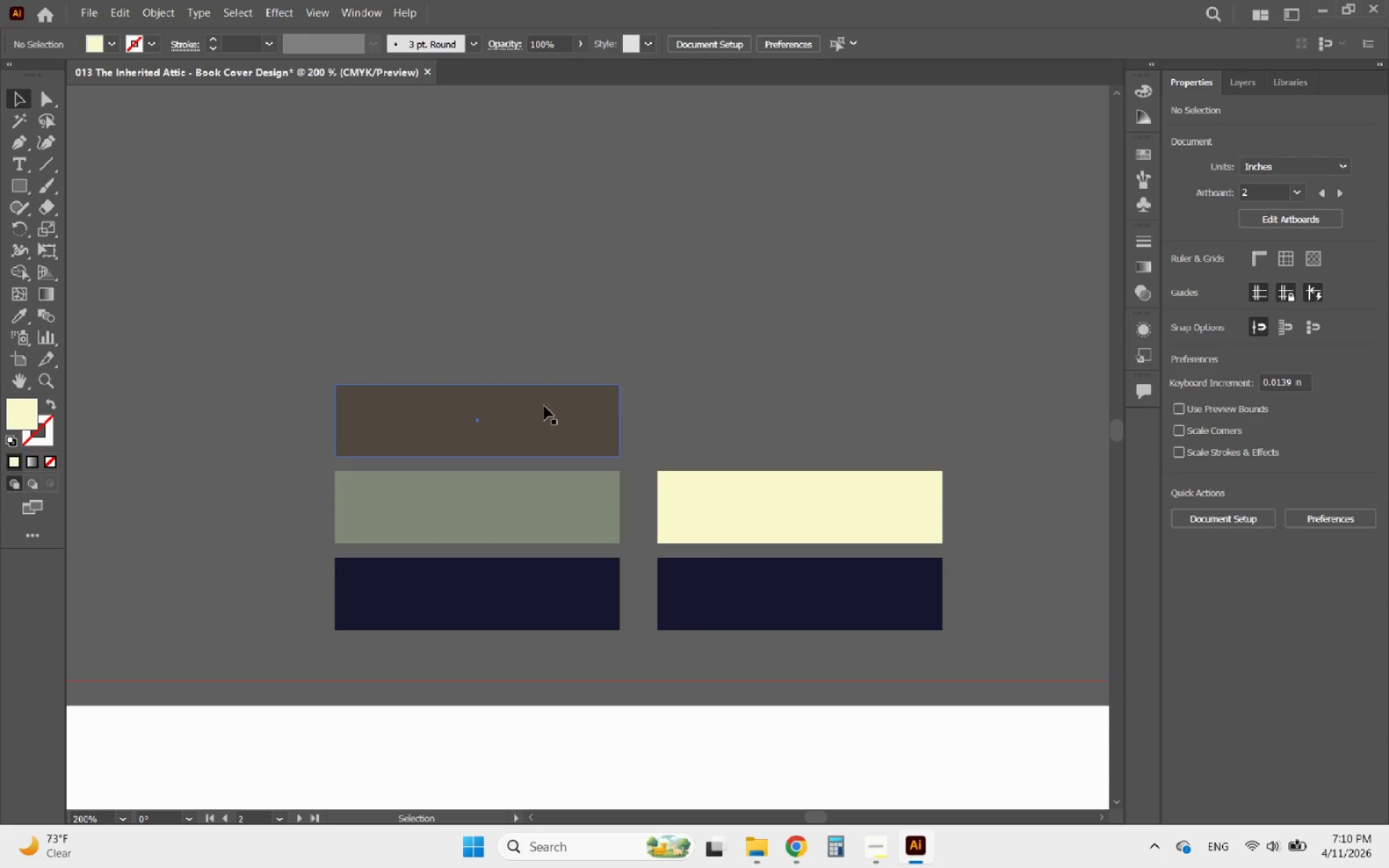 
left_click([544, 406])
 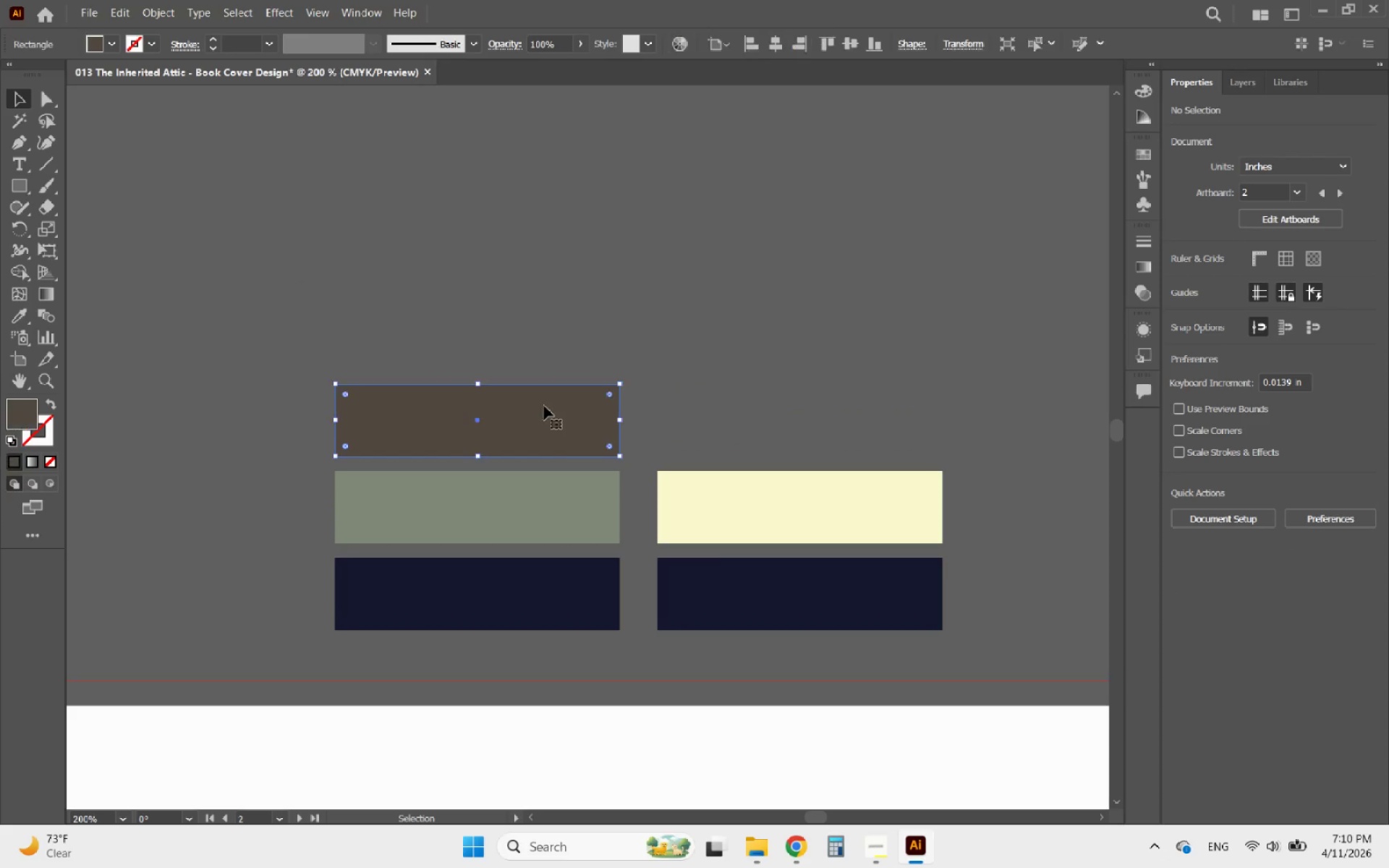 
hold_key(key=AltLeft, duration=3.08)
left_click_drag(start_coordinate=[551, 407], to_coordinate=[567, 321])
 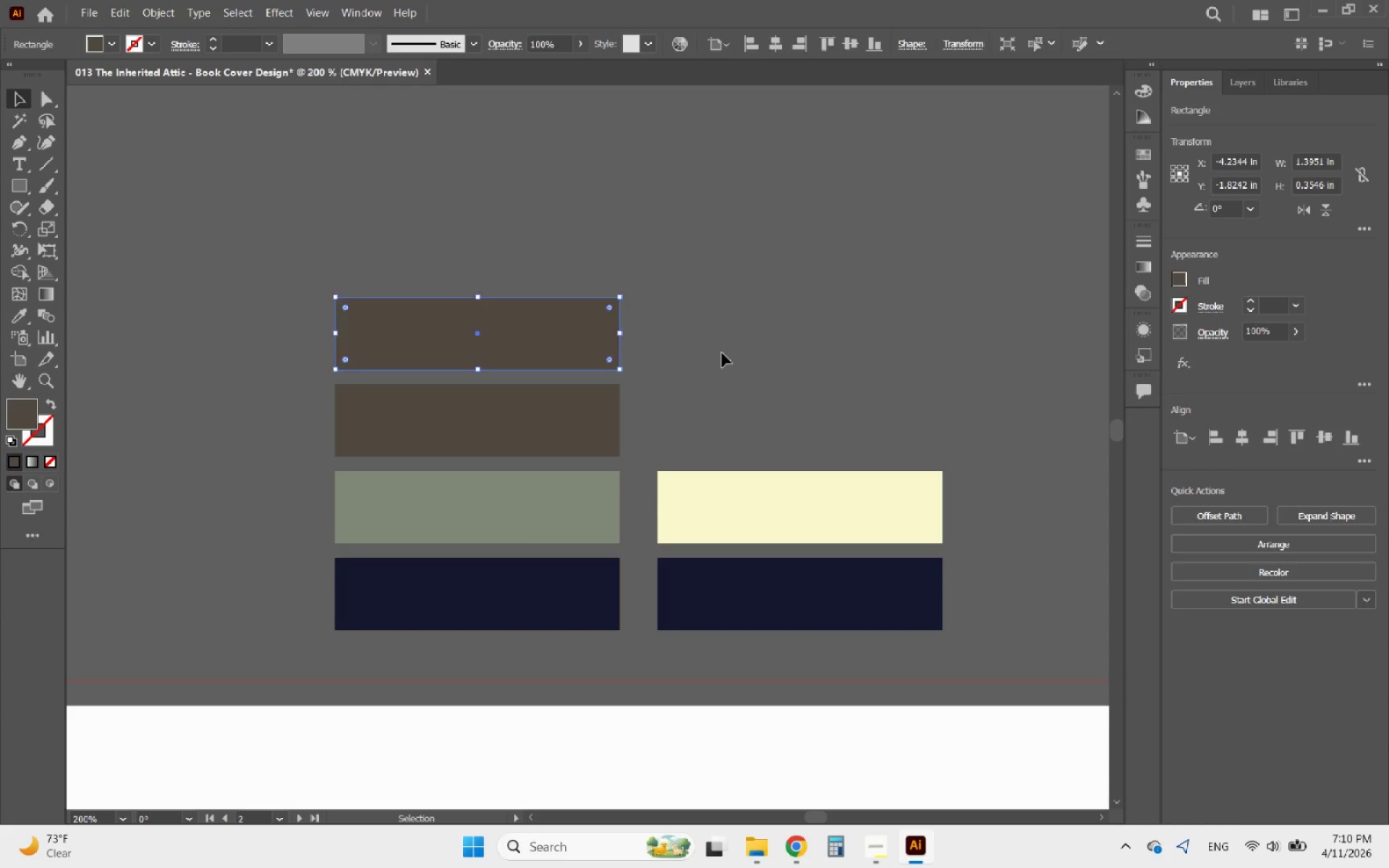 
hold_key(key=ShiftLeft, duration=2.58)
 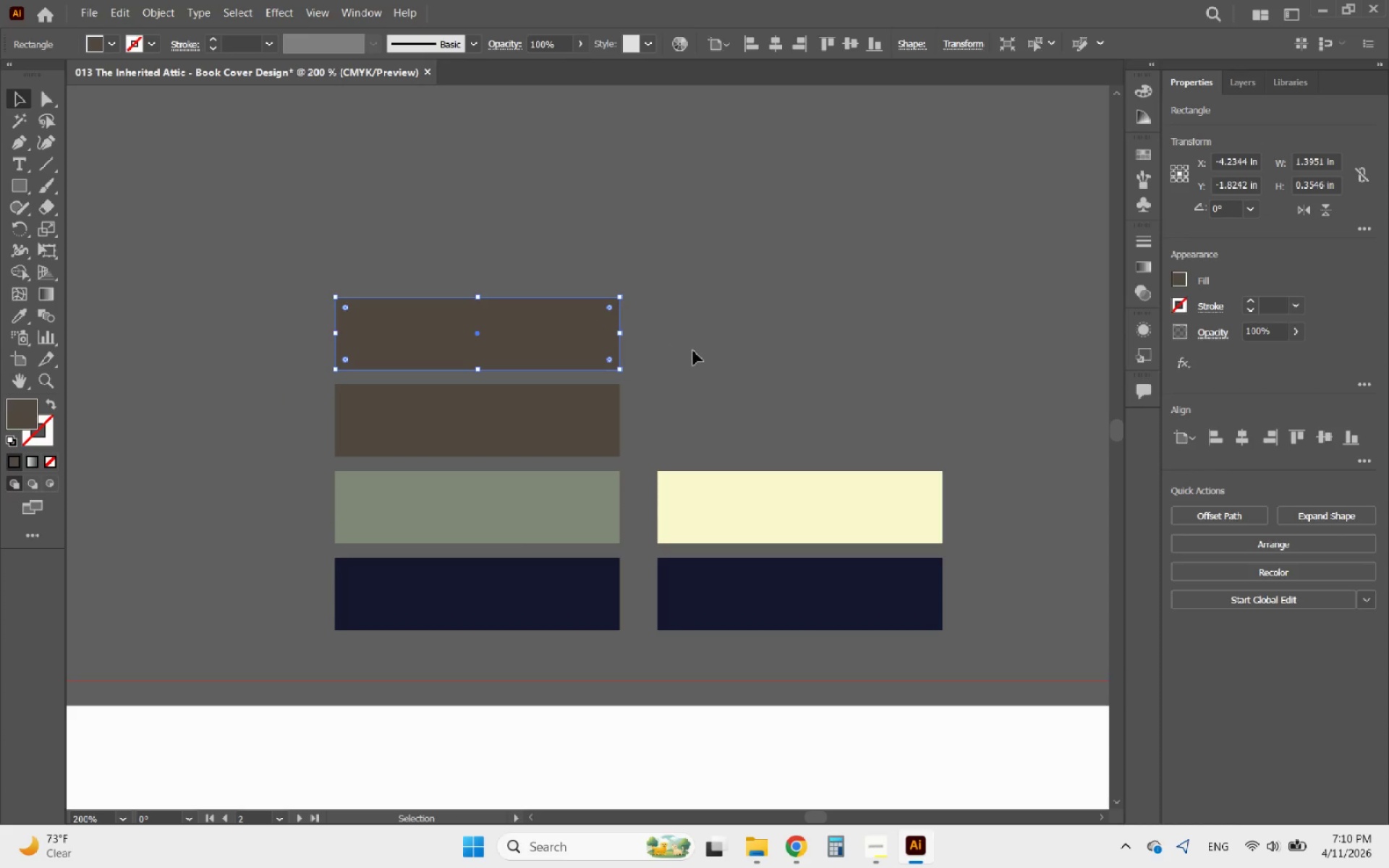 
key(Alt+AltLeft)
 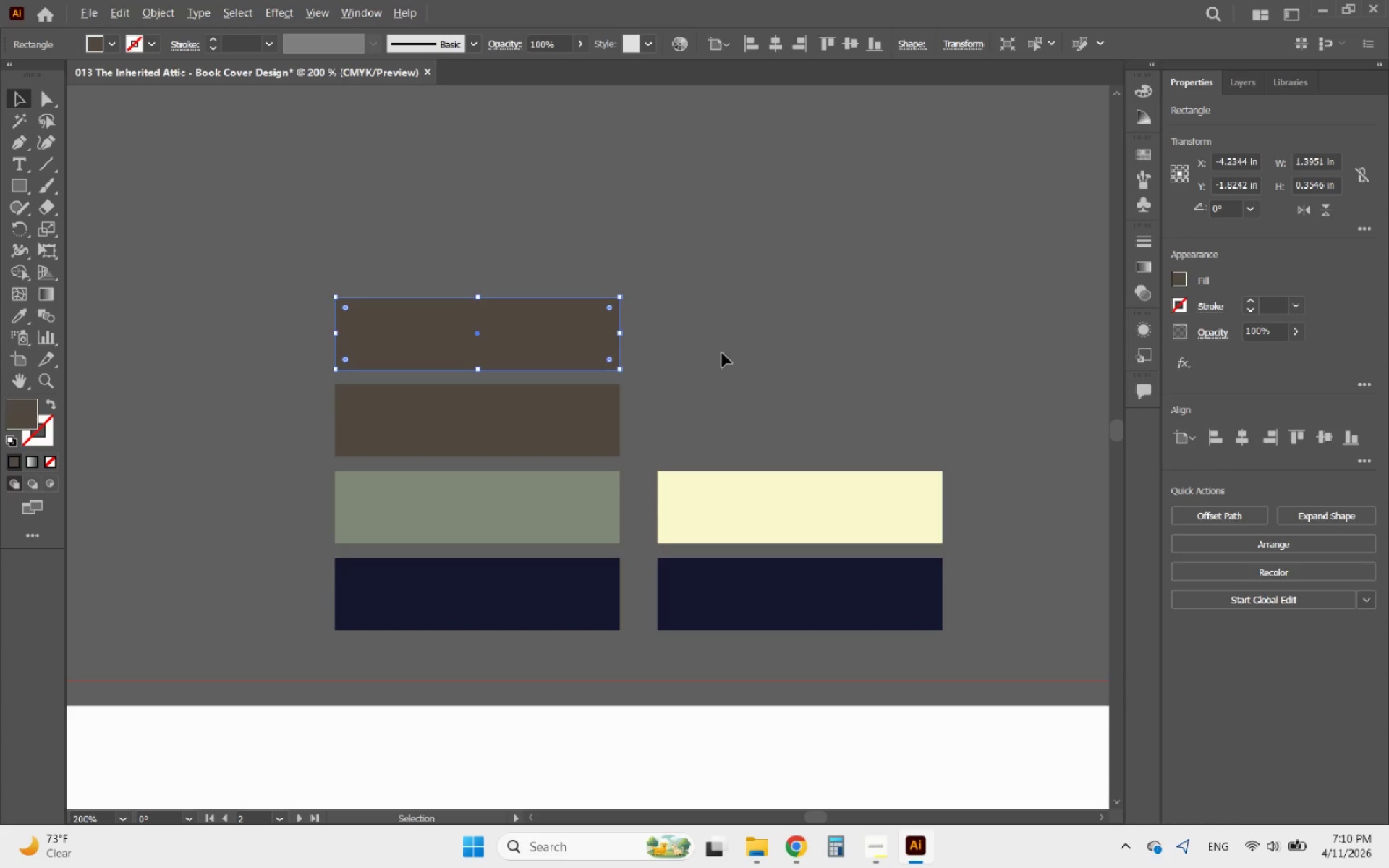 
left_click([722, 353])
 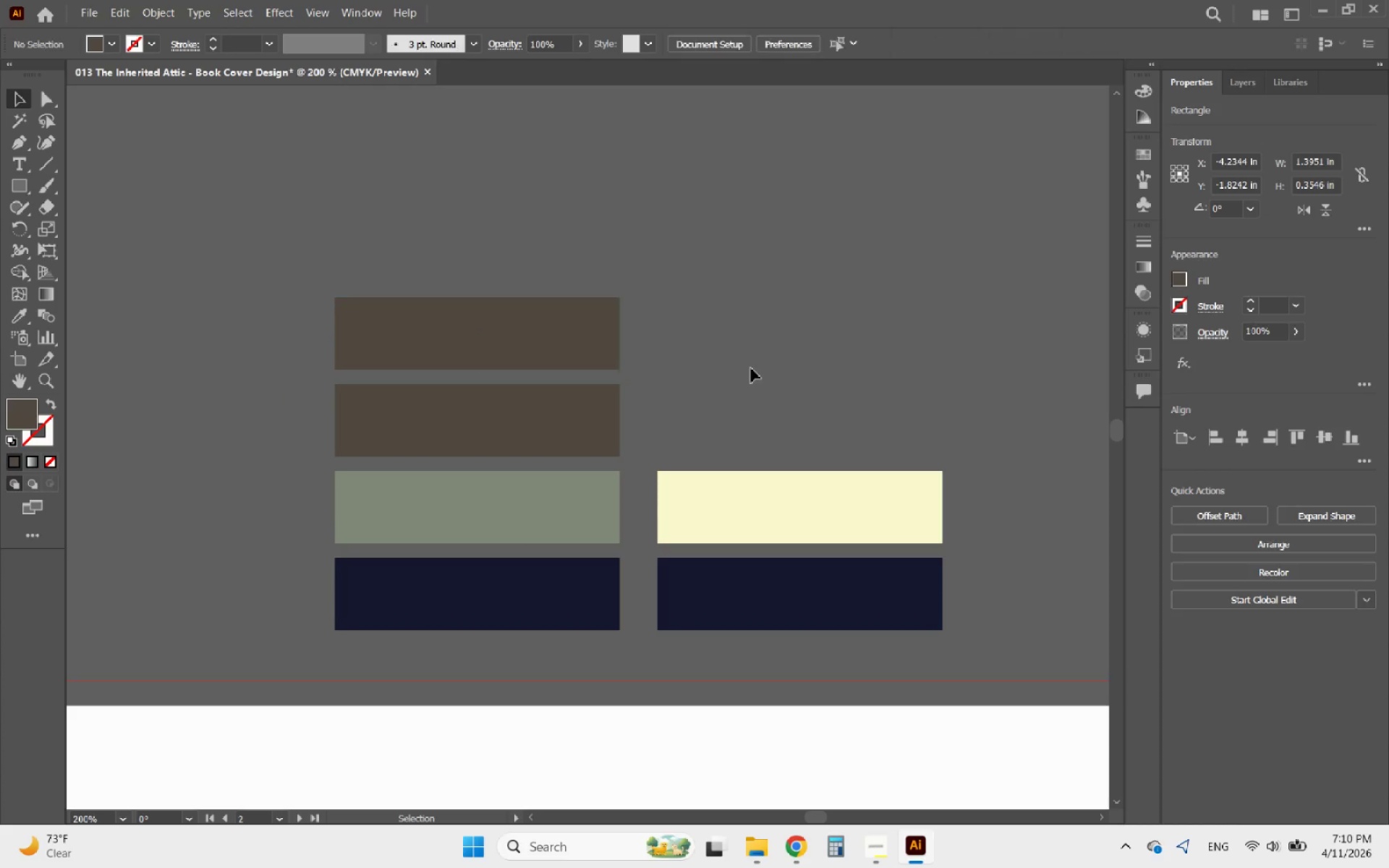 
hold_key(key=AltLeft, duration=0.42)
scroll: coordinate [885, 412], scroll_direction: down, amount: 4.0
 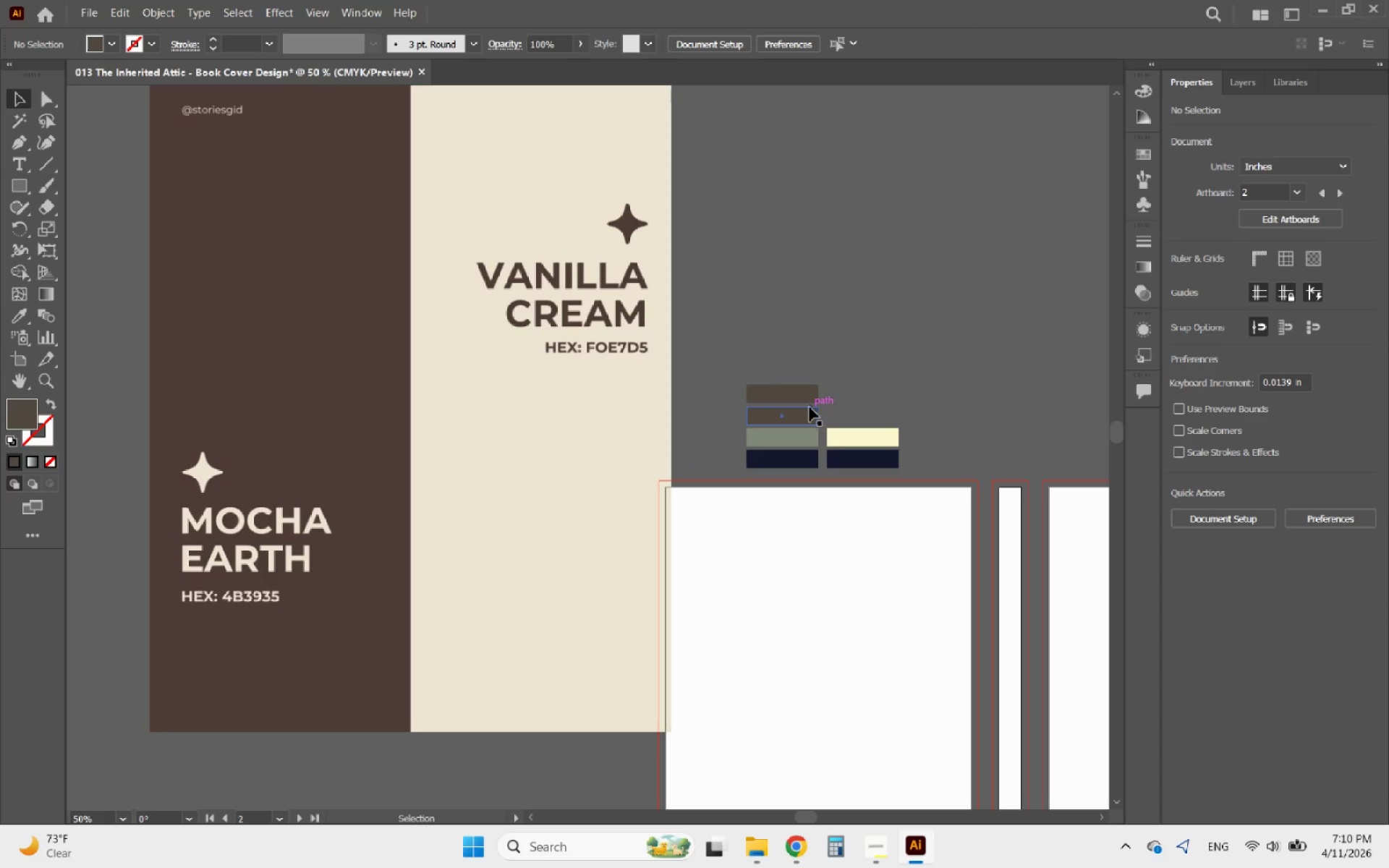 
left_click([792, 394])
 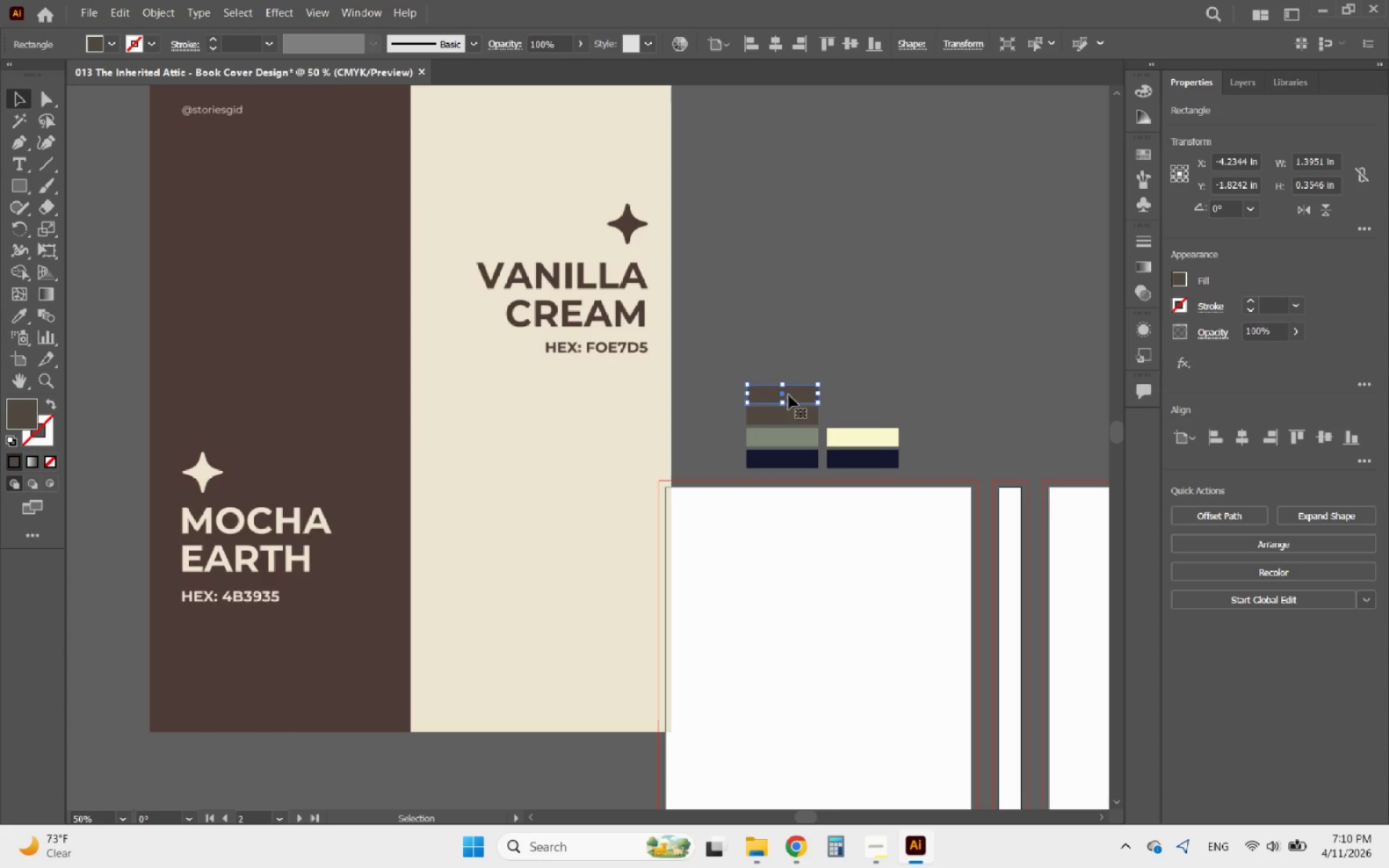 
hold_key(key=AltLeft, duration=0.98)
scroll: coordinate [116, 691], scroll_direction: up, amount: 2.0
 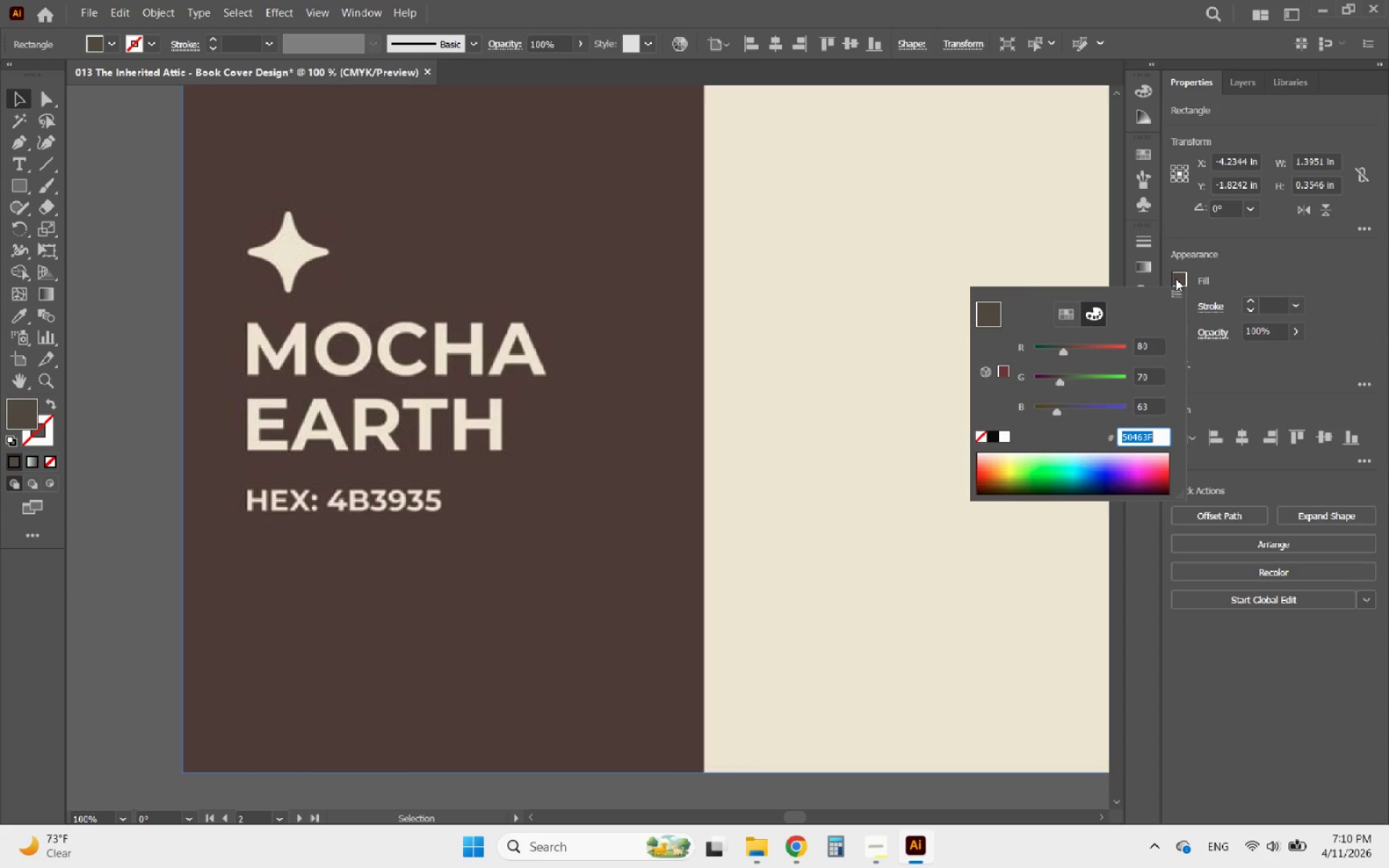 
type(4B3935)
 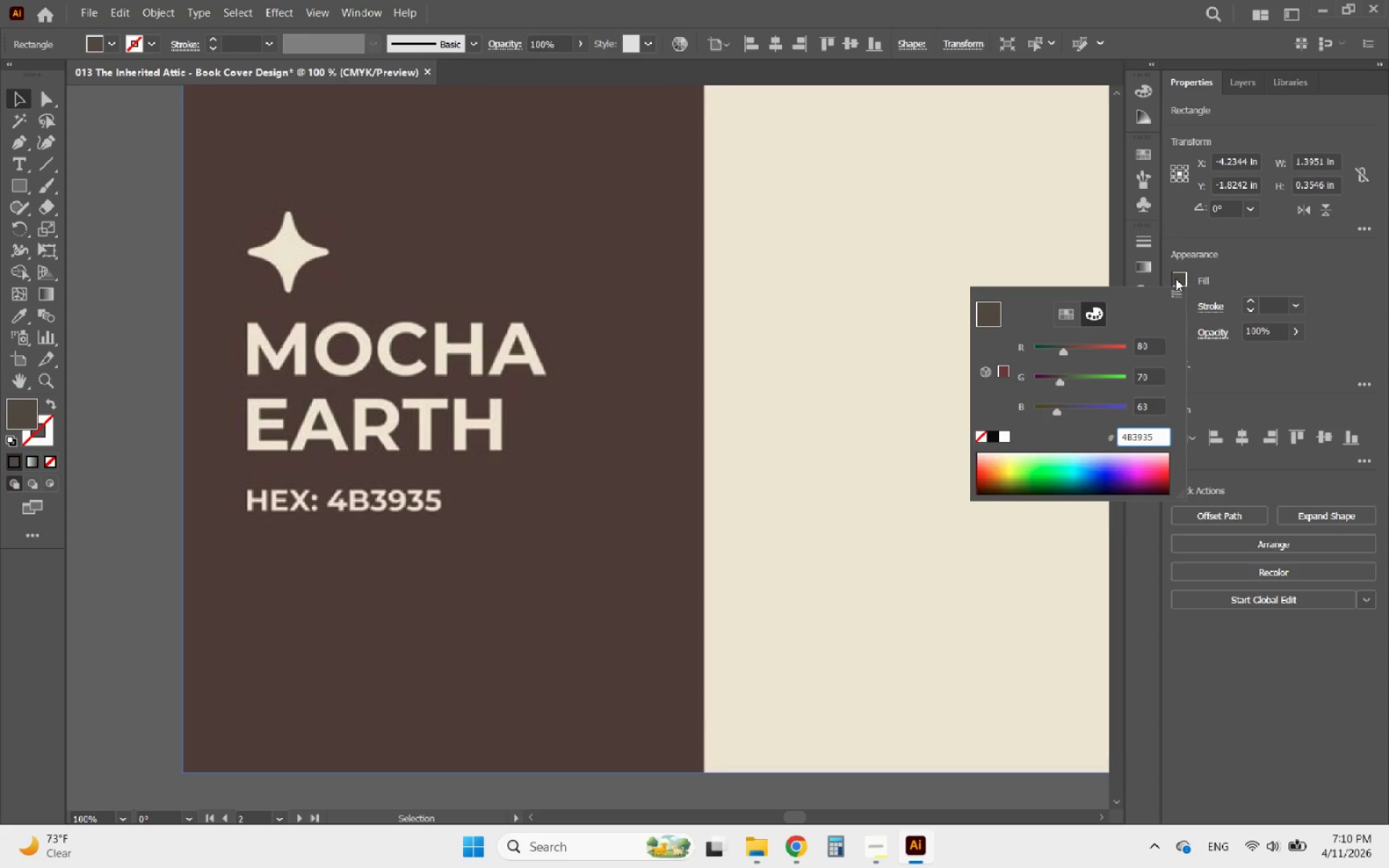 
key(Enter)
 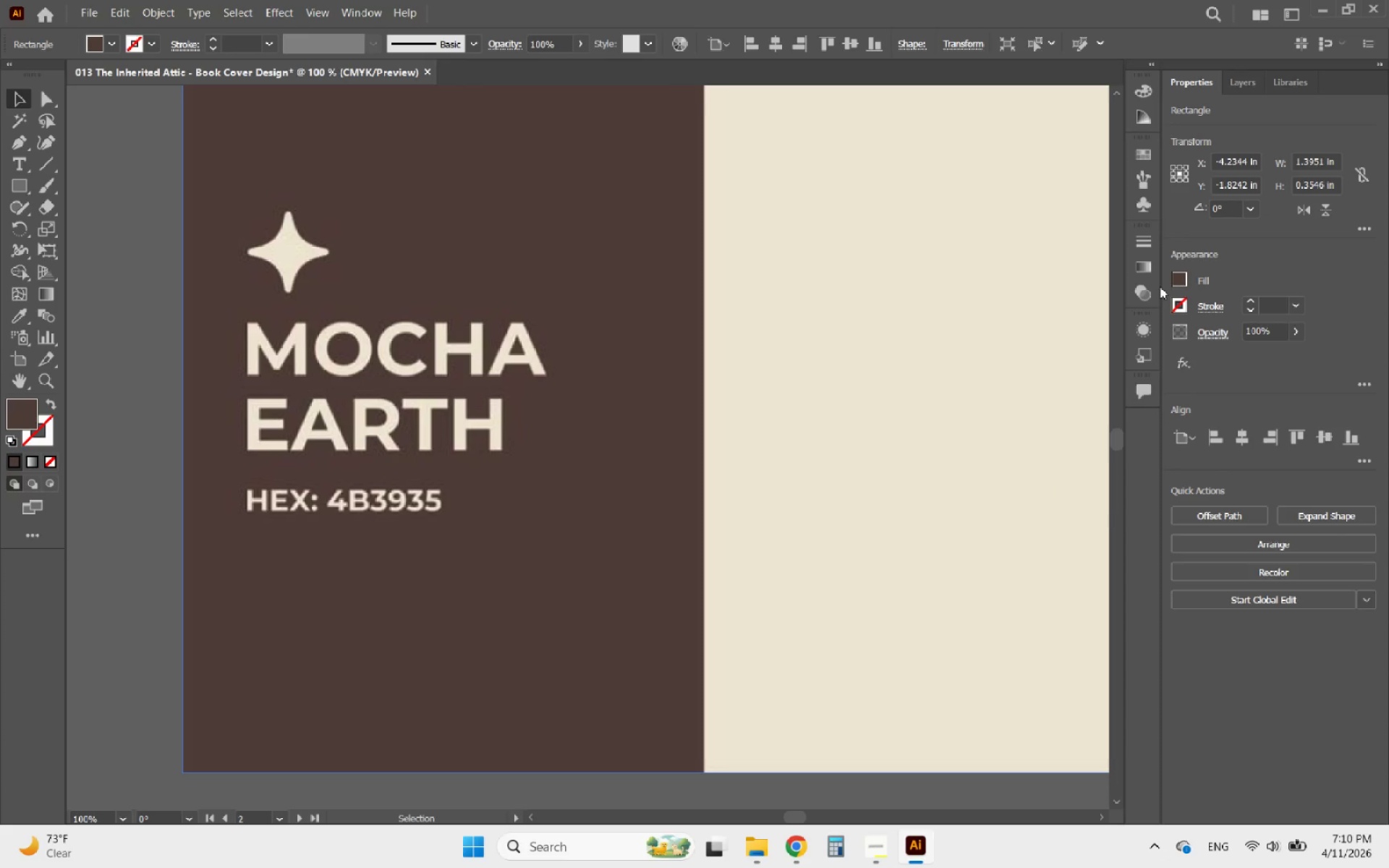 
hold_key(key=AltLeft, duration=1.7)
scroll: coordinate [441, 424], scroll_direction: down, amount: 5.0
 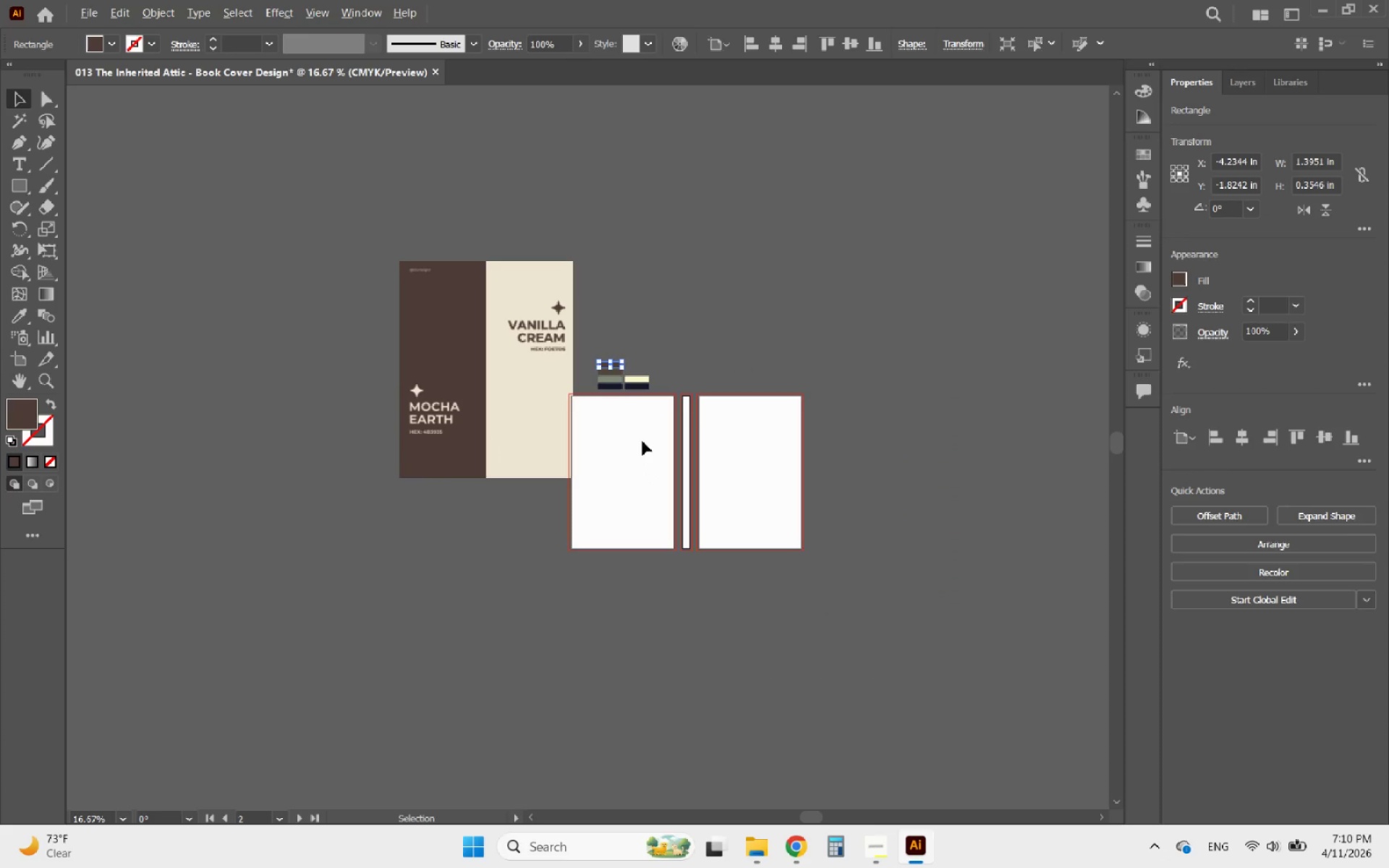 
scroll: coordinate [610, 355], scroll_direction: up, amount: 5.0
 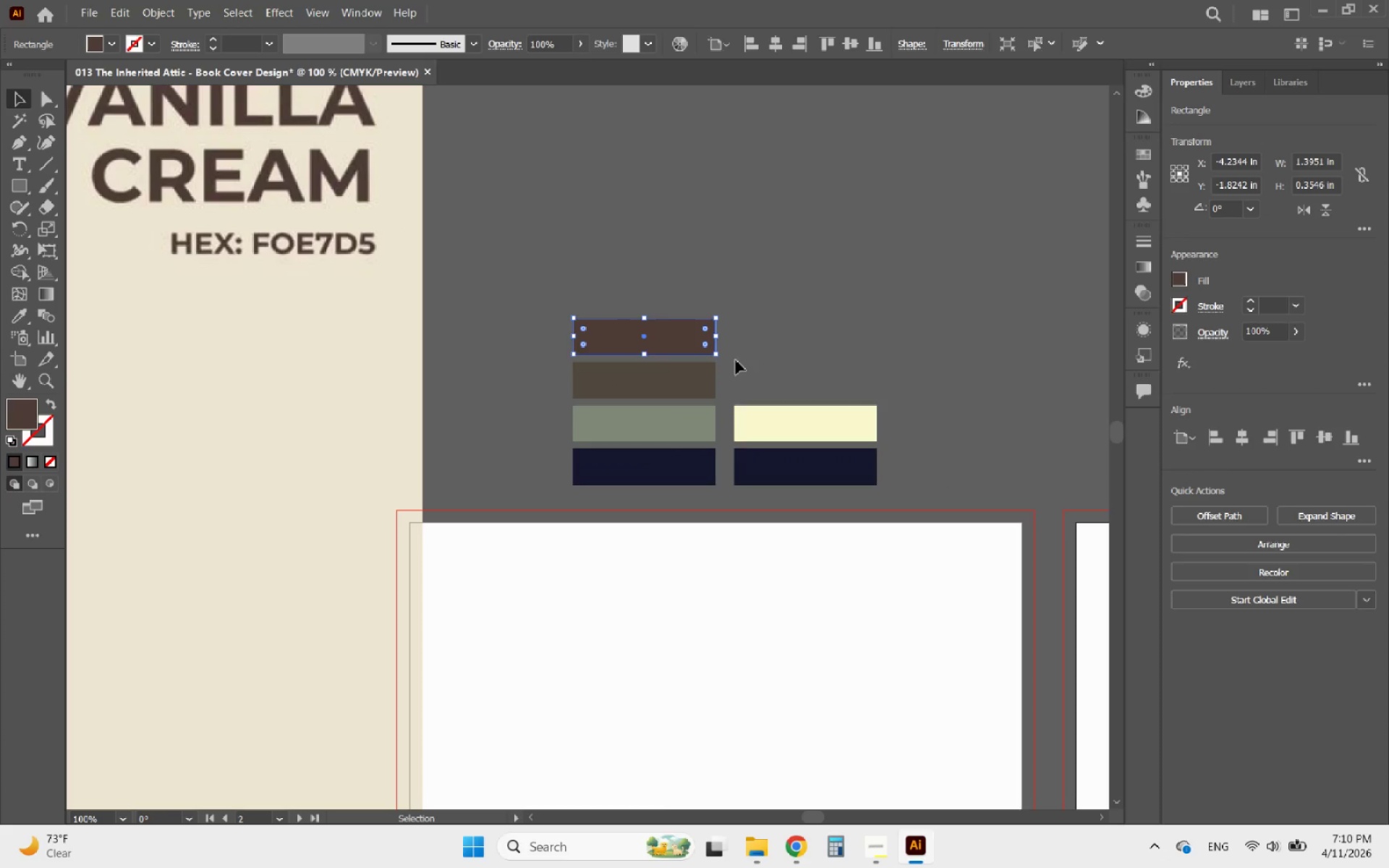 
left_click([798, 356])
 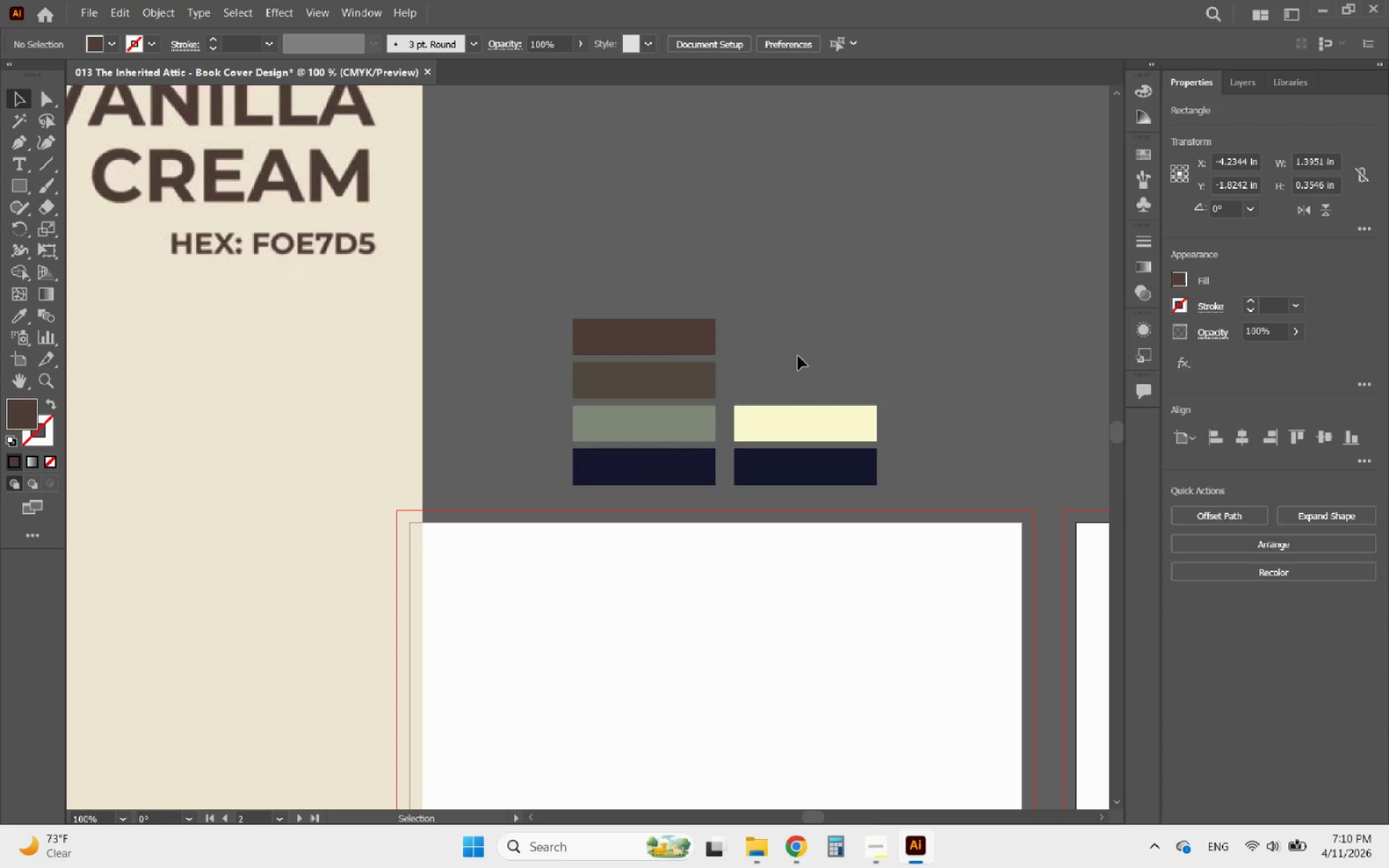 
hold_key(key=AltLeft, duration=0.56)
scroll: coordinate [798, 356], scroll_direction: down, amount: 2.0
 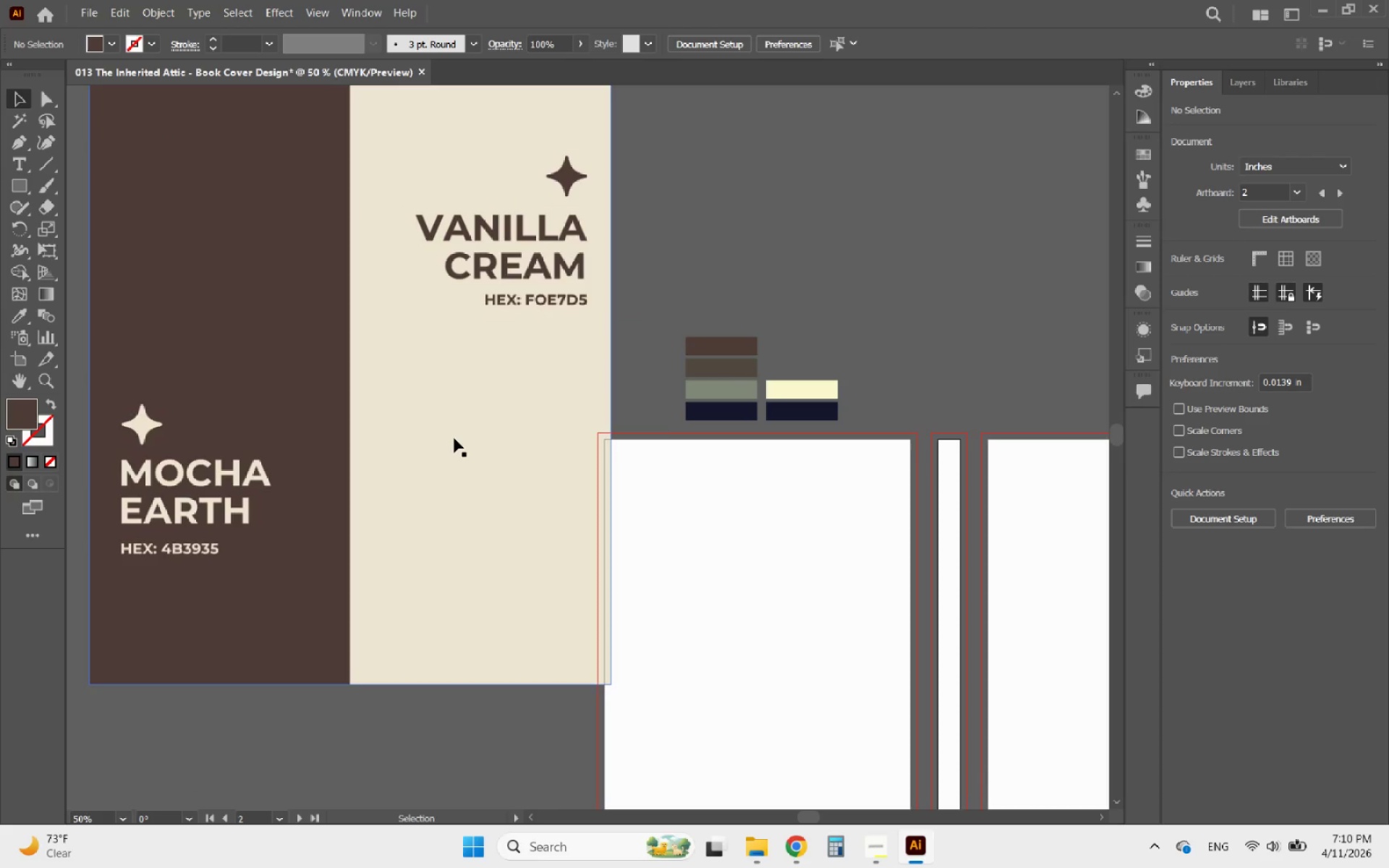 
left_click([454, 438])
 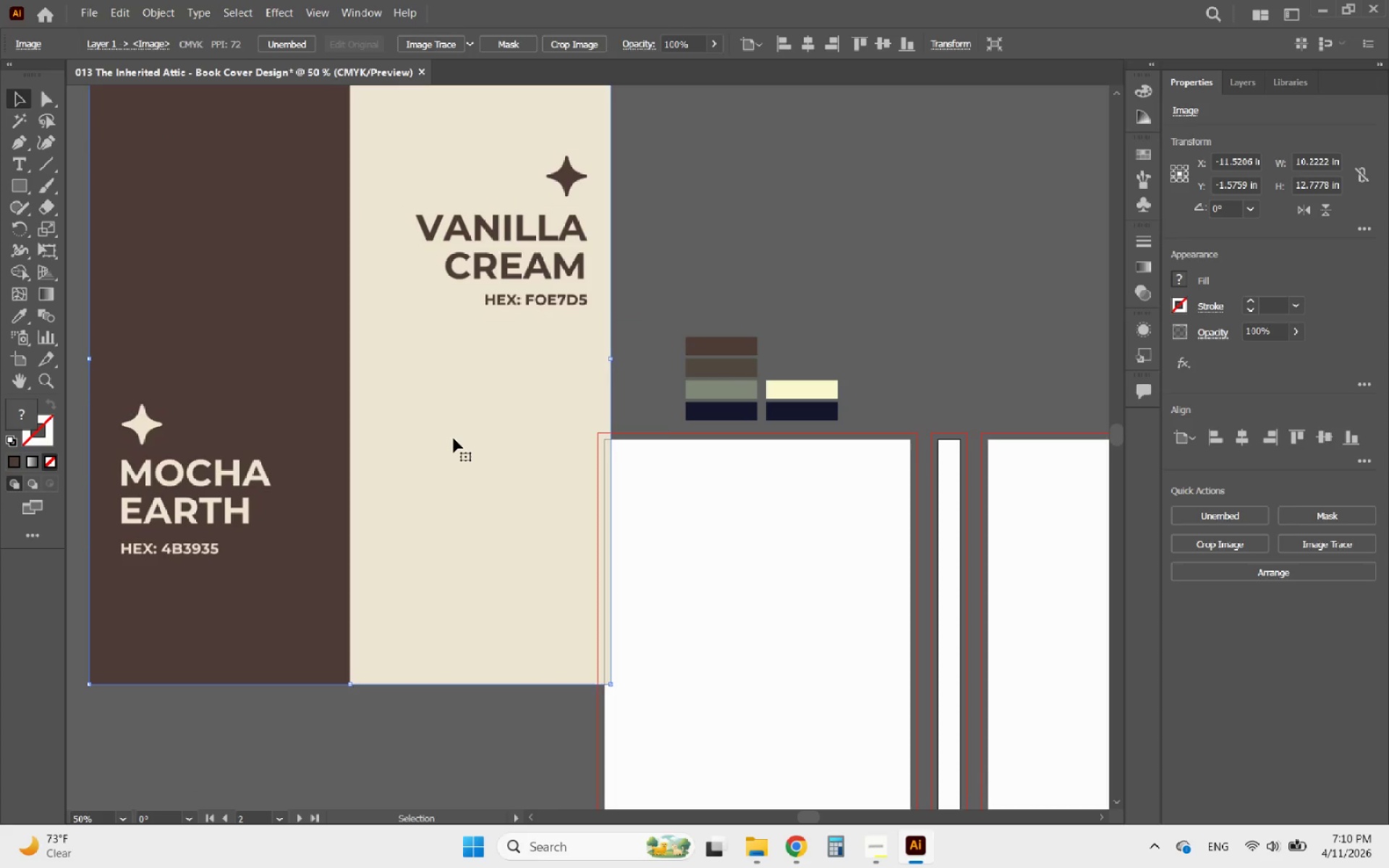 
key(Delete)
 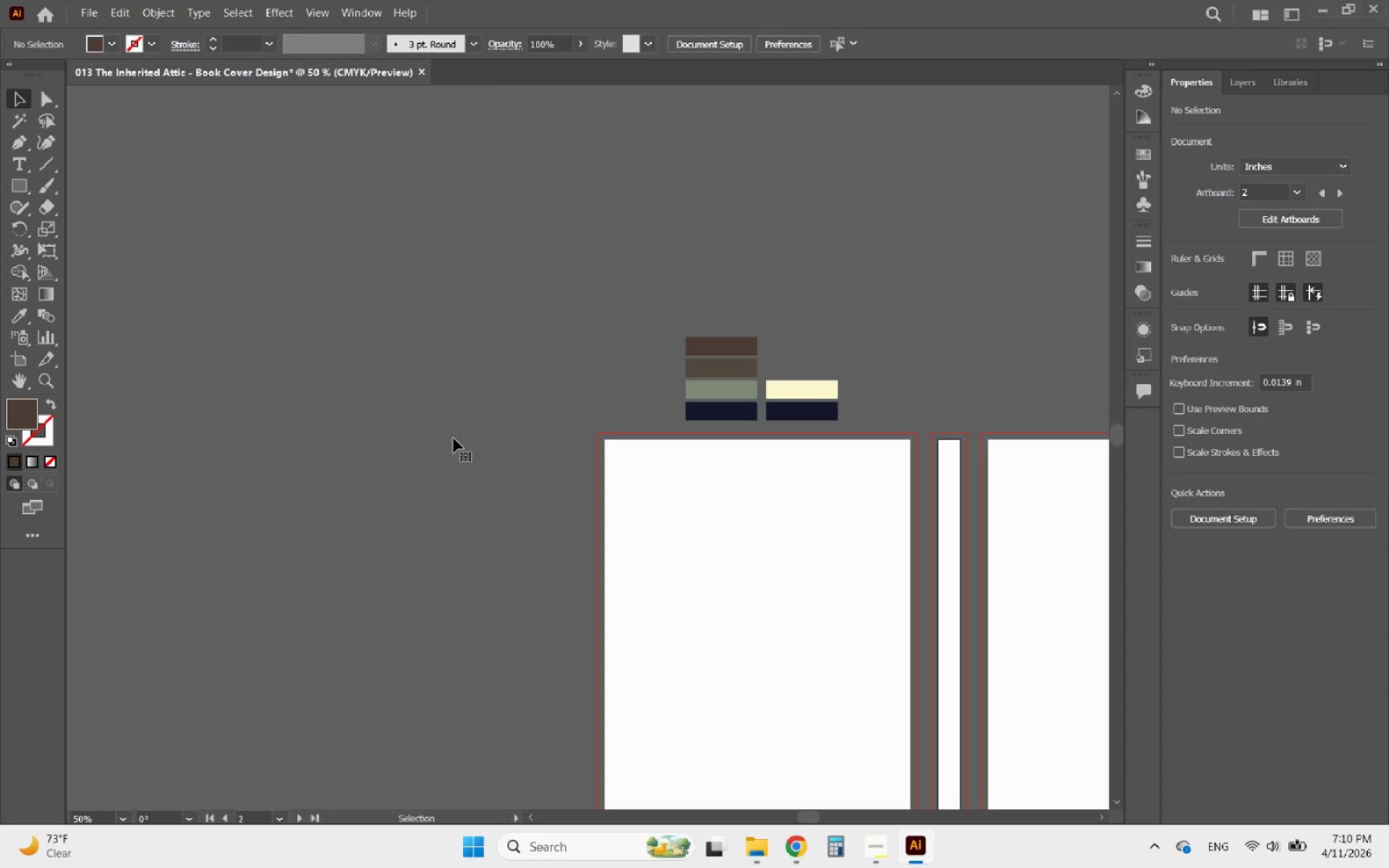 
hold_key(key=AltLeft, duration=0.97)
scroll: coordinate [807, 373], scroll_direction: up, amount: 3.0
 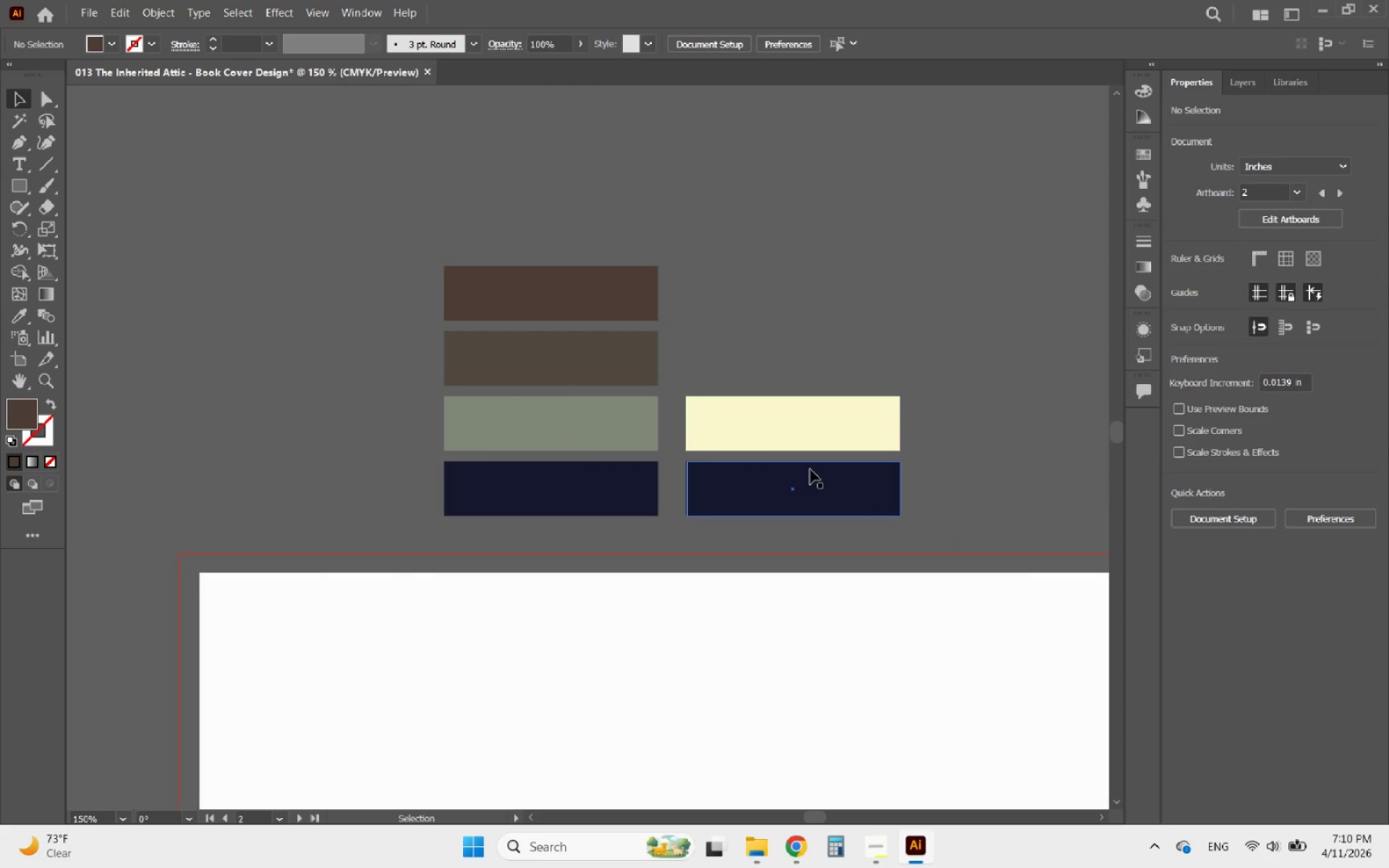 
left_click([819, 501])
 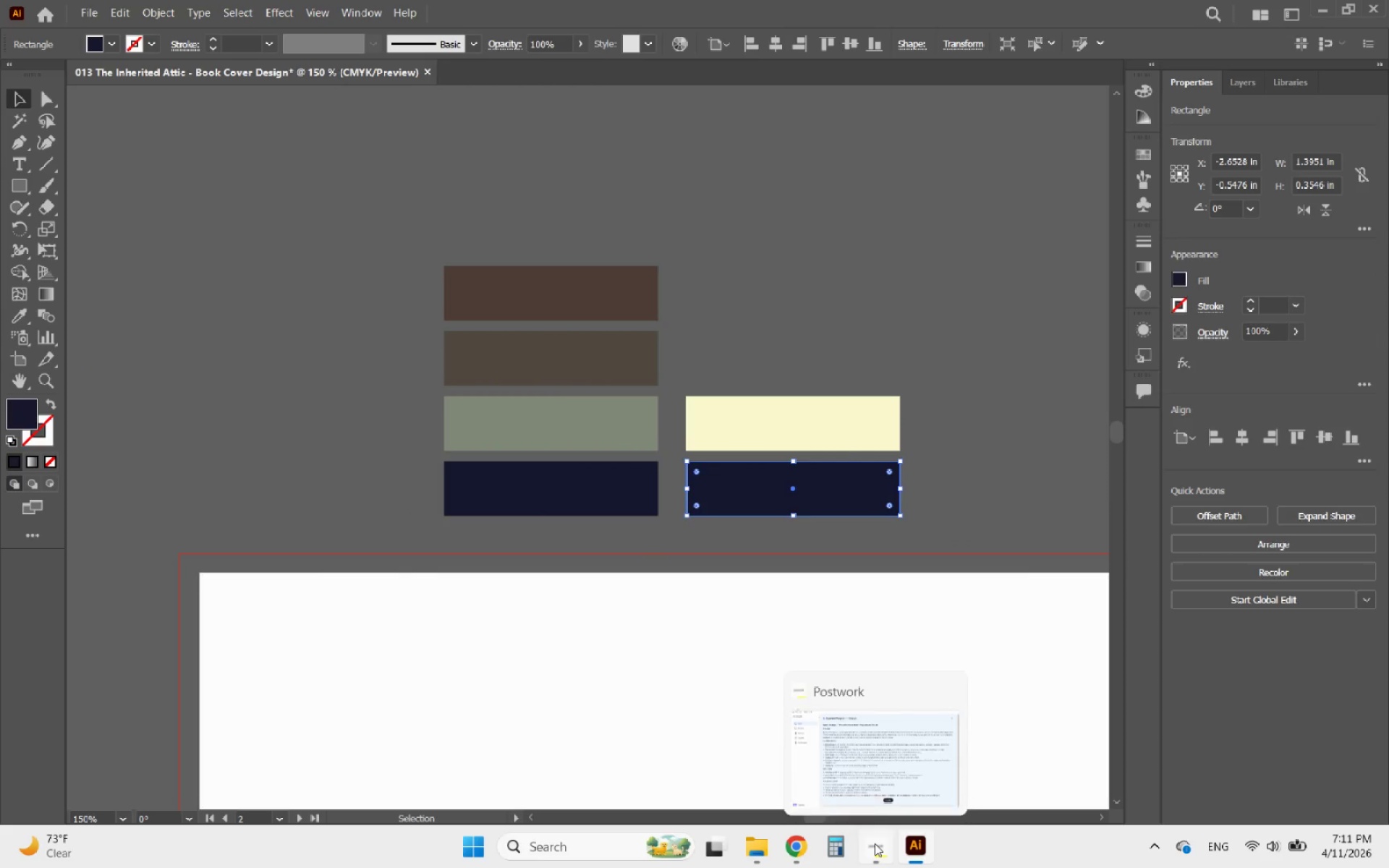 
left_click([803, 848])
 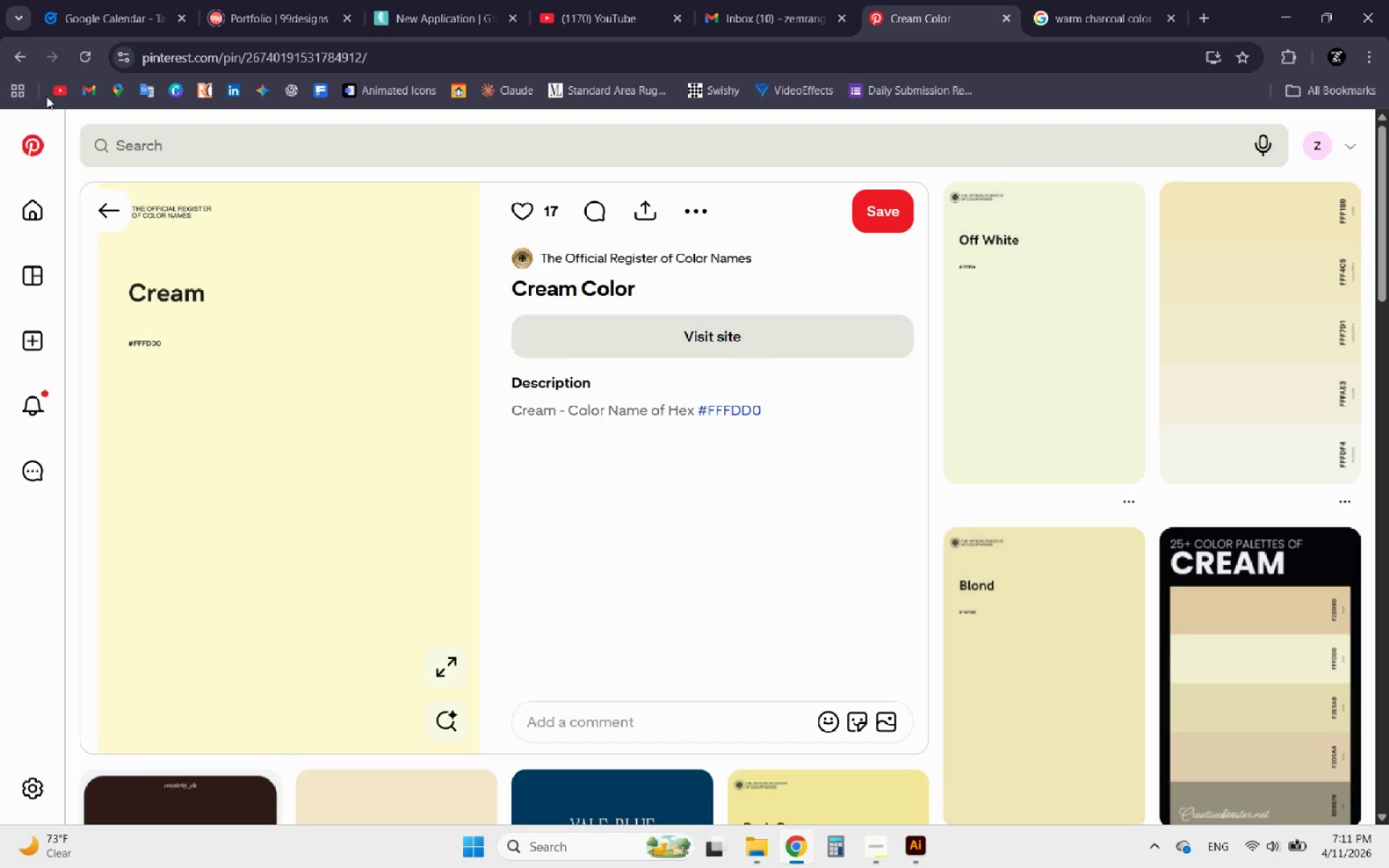 
left_click([153, 139])
 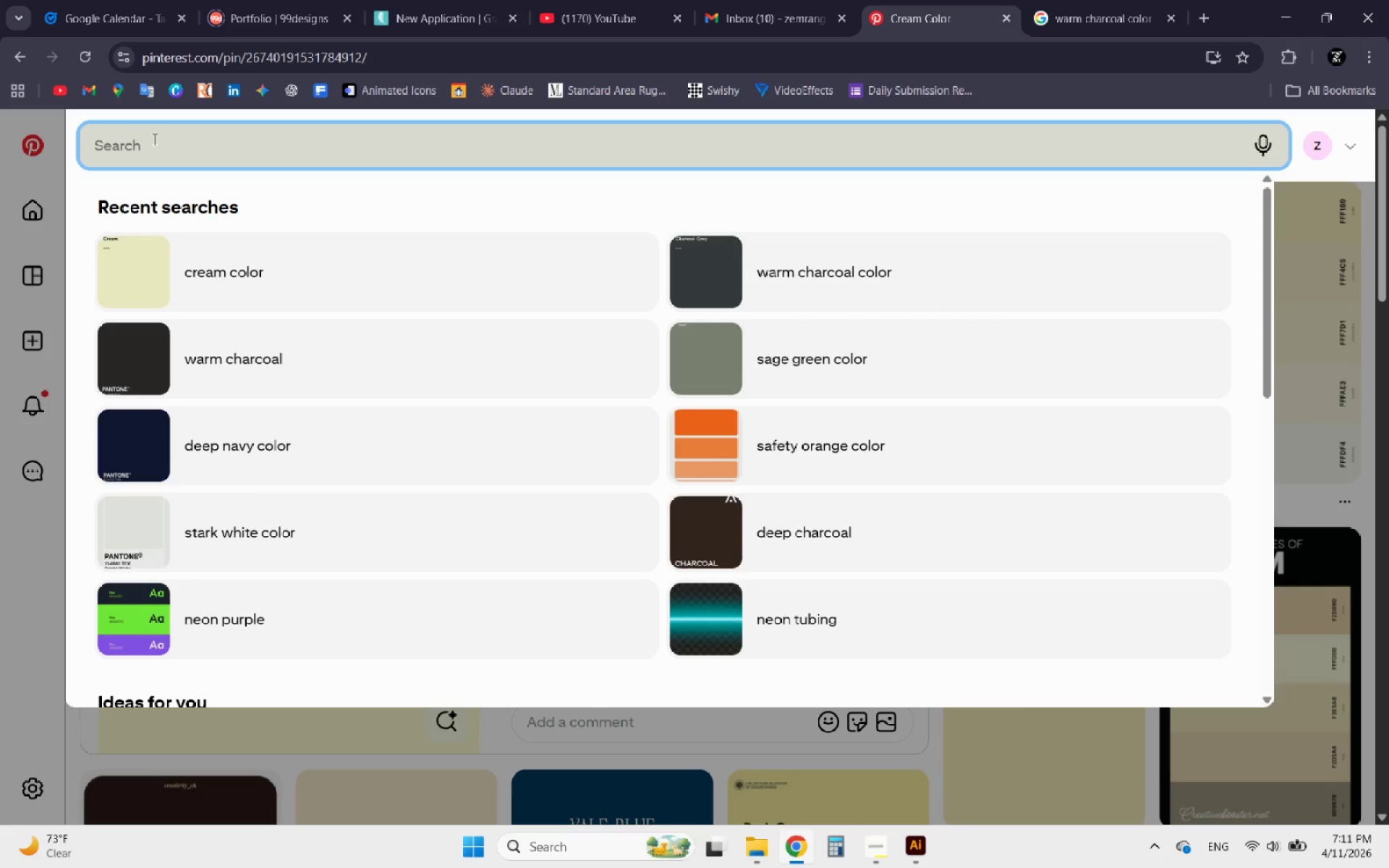 
type(metali)
key(Backspace)
type(lic collo)
key(Backspace)
key(Backspace)
type(or codde)
key(Backspace)
key(Backspace)
type(e)
 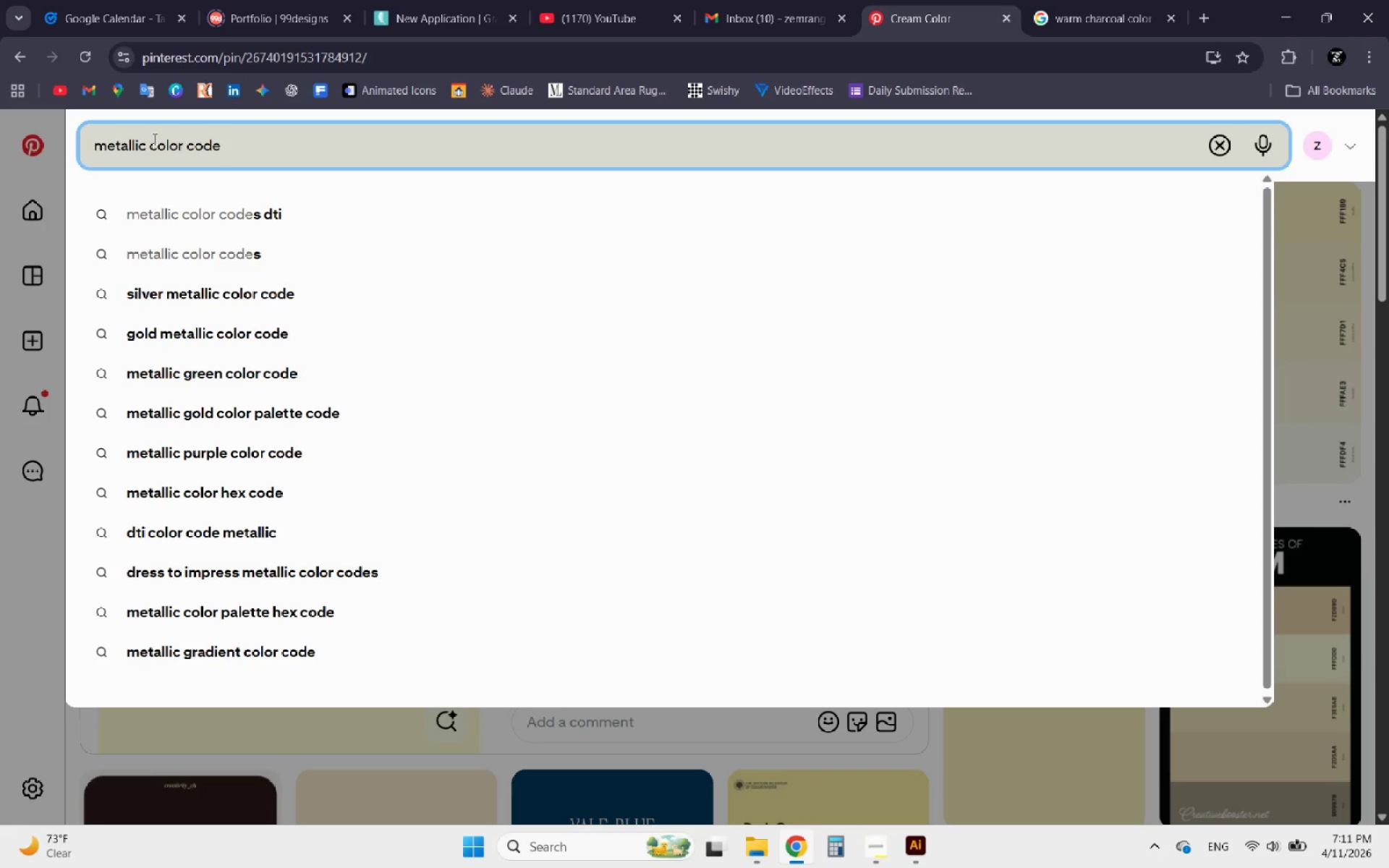 
key(Enter)
 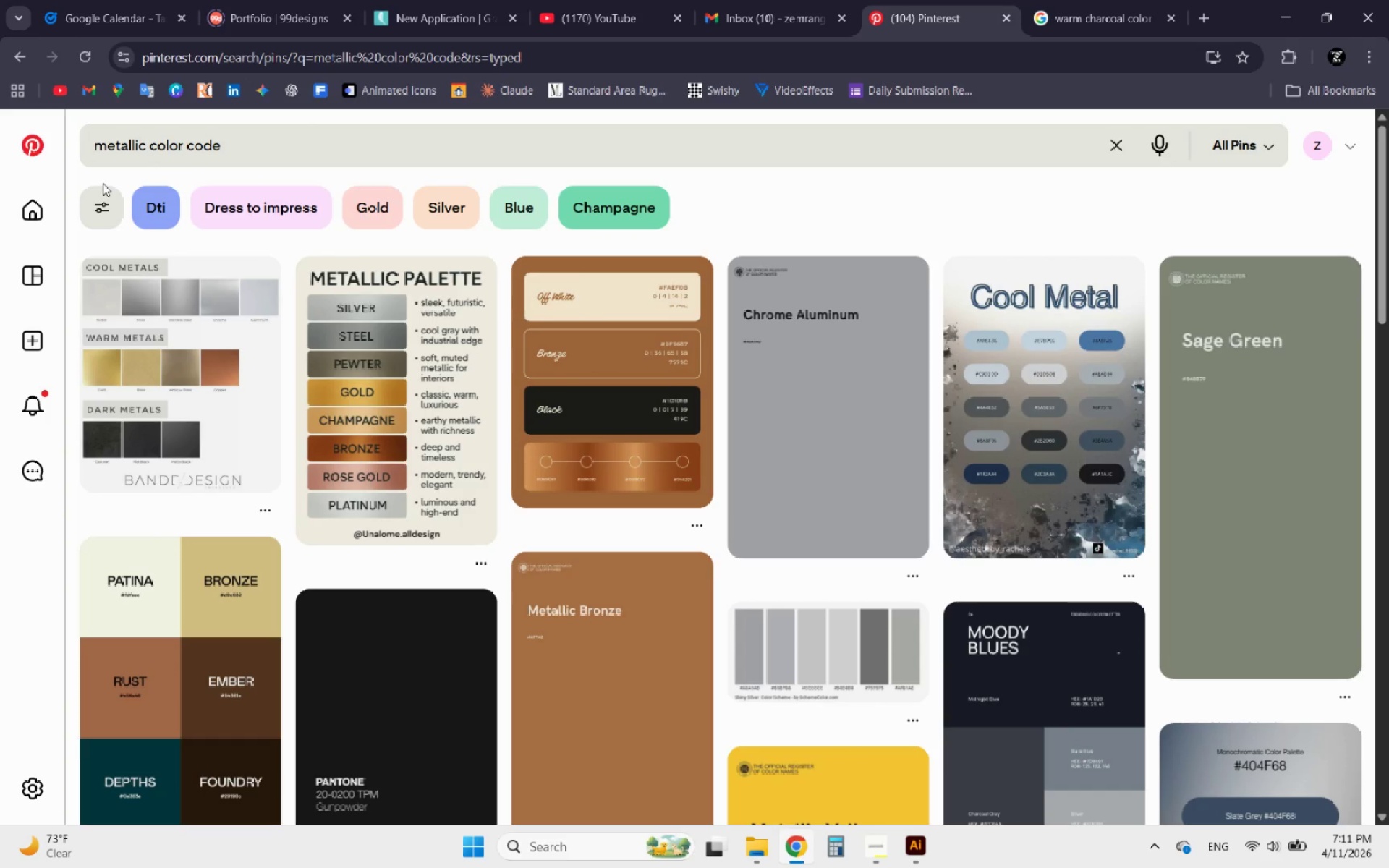 
wait(5.58)
 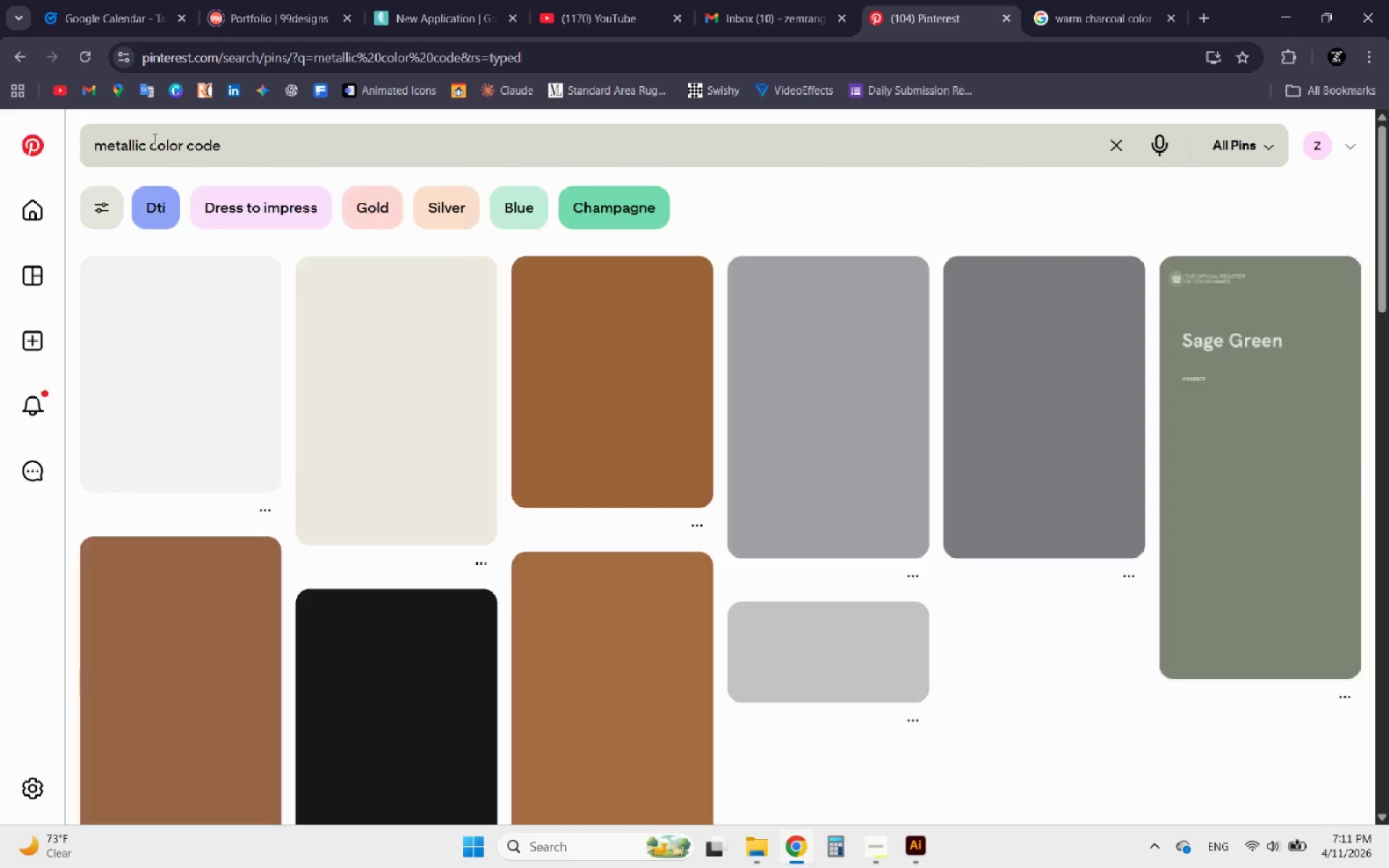 
left_click([169, 318])
 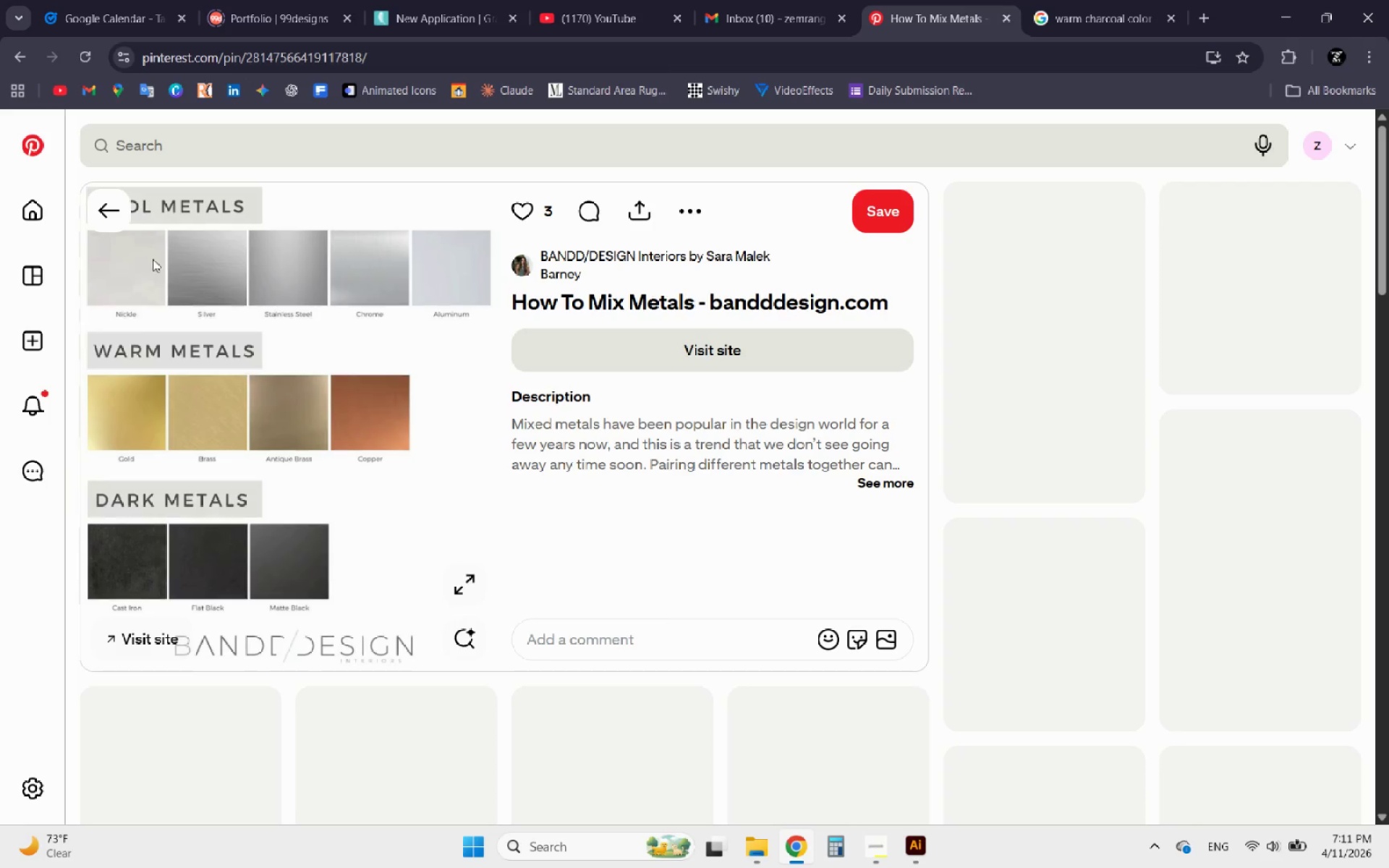 
left_click([112, 213])
 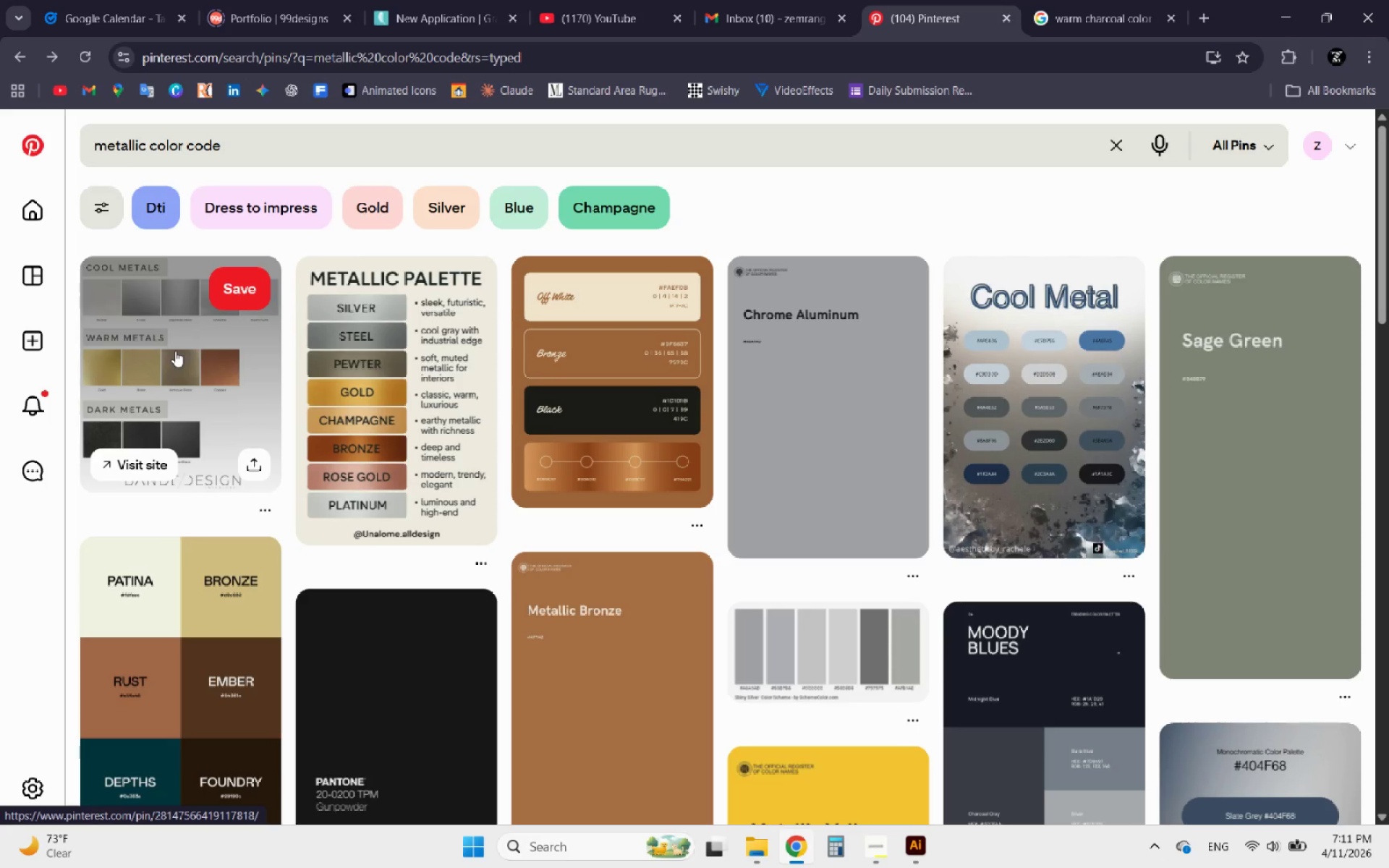 
scroll: coordinate [775, 450], scroll_direction: down, amount: 3.0
 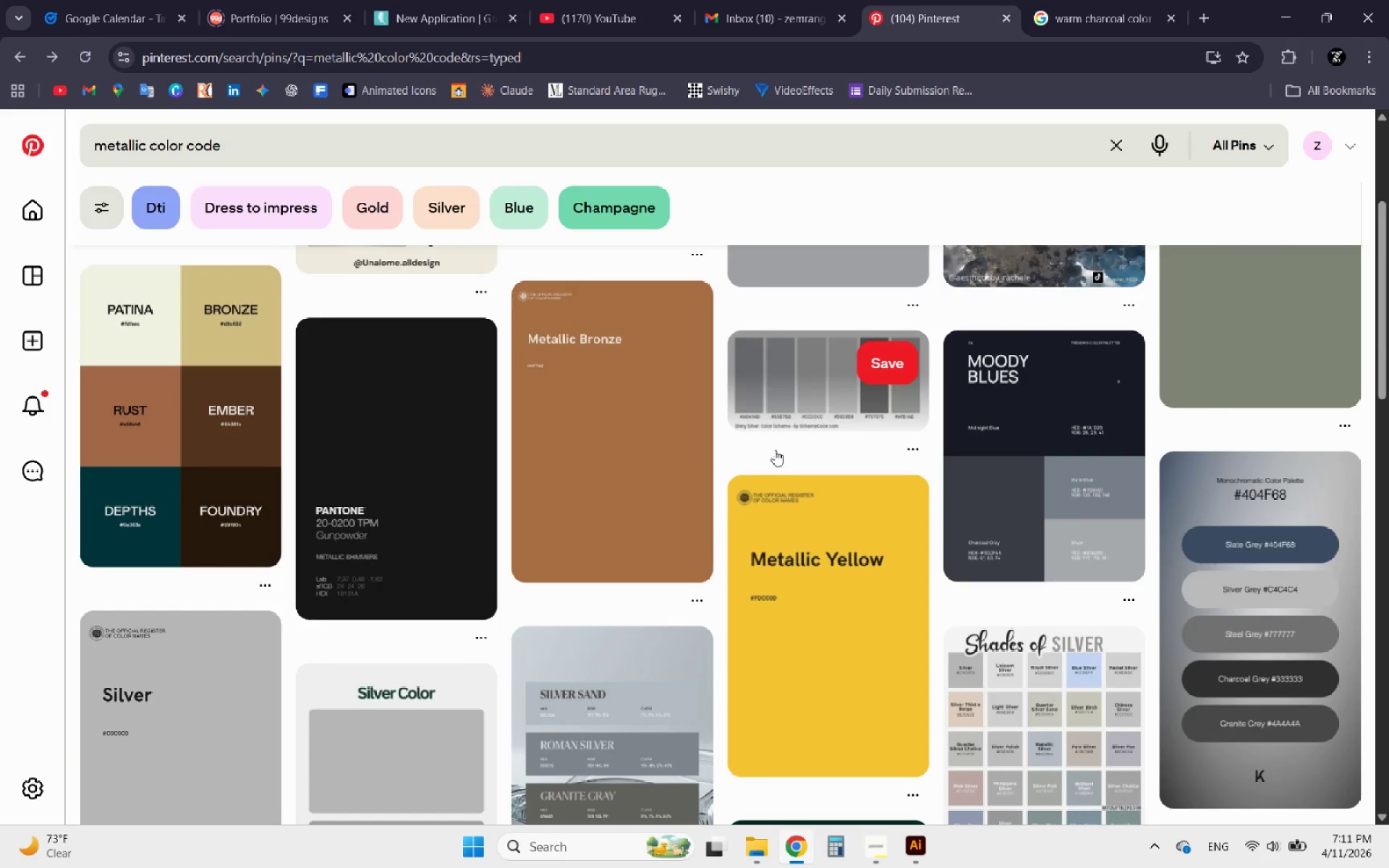 
scroll: coordinate [775, 450], scroll_direction: up, amount: 4.0
 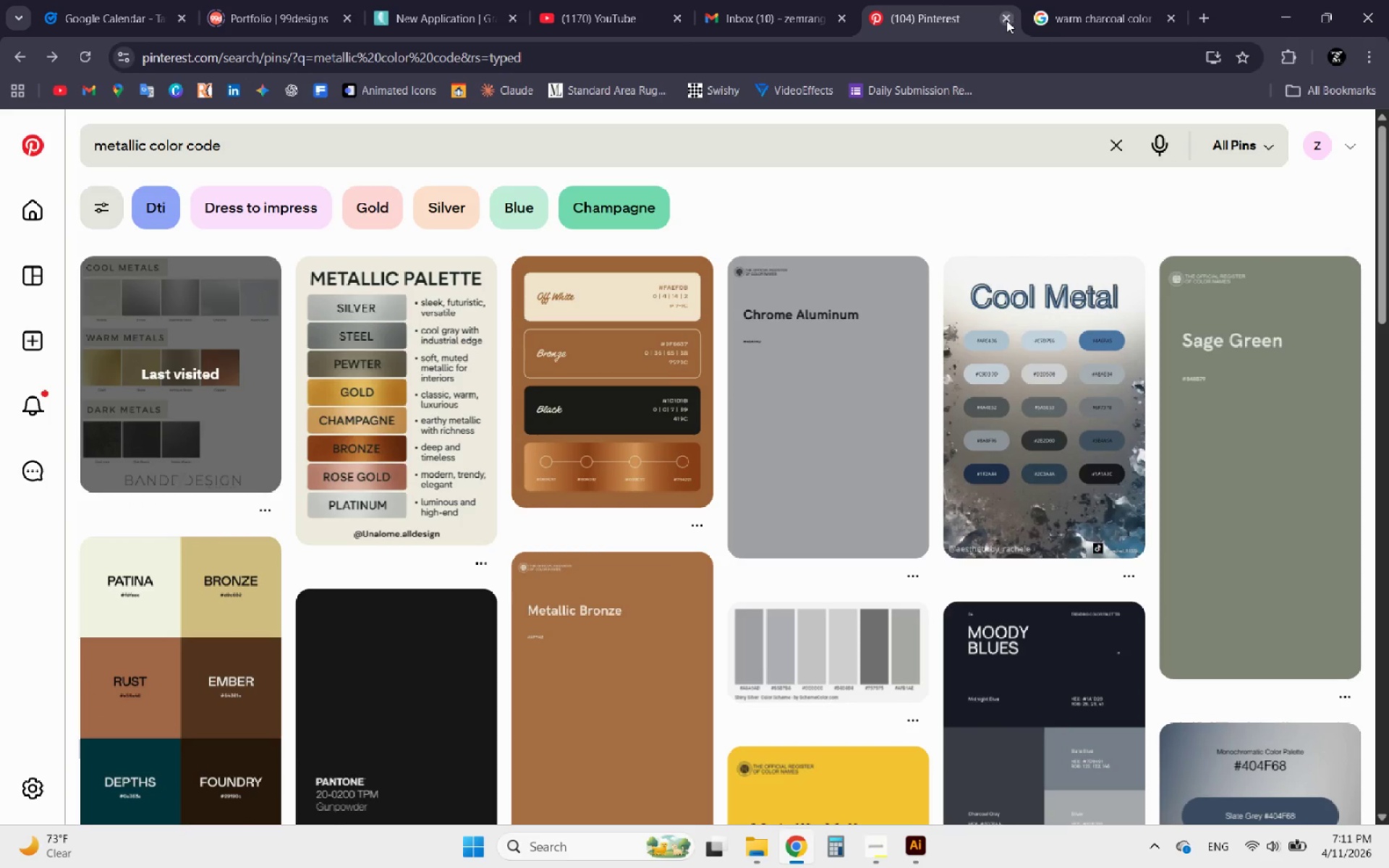 
left_click([1006, 20])
 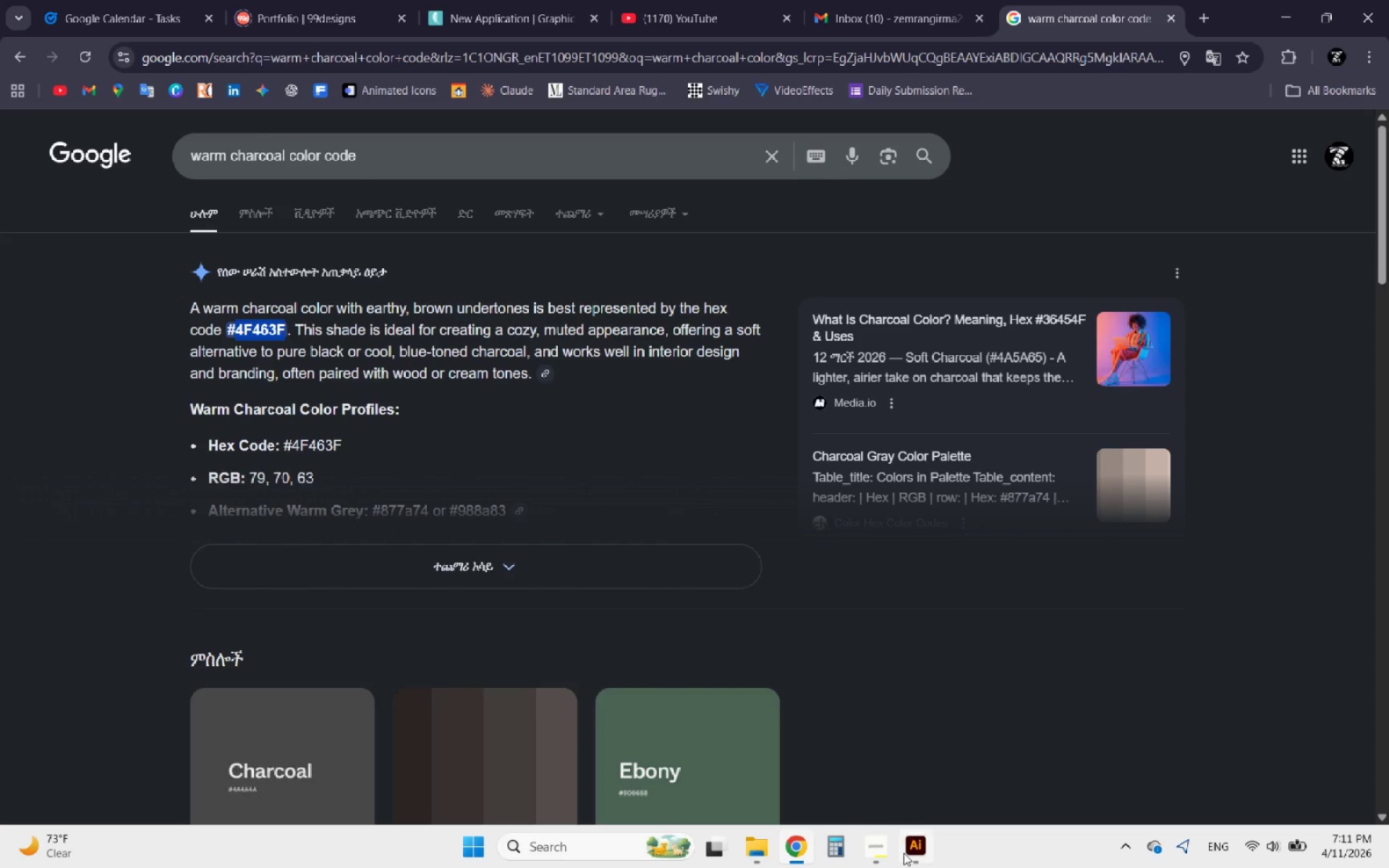 
left_click([909, 854])
 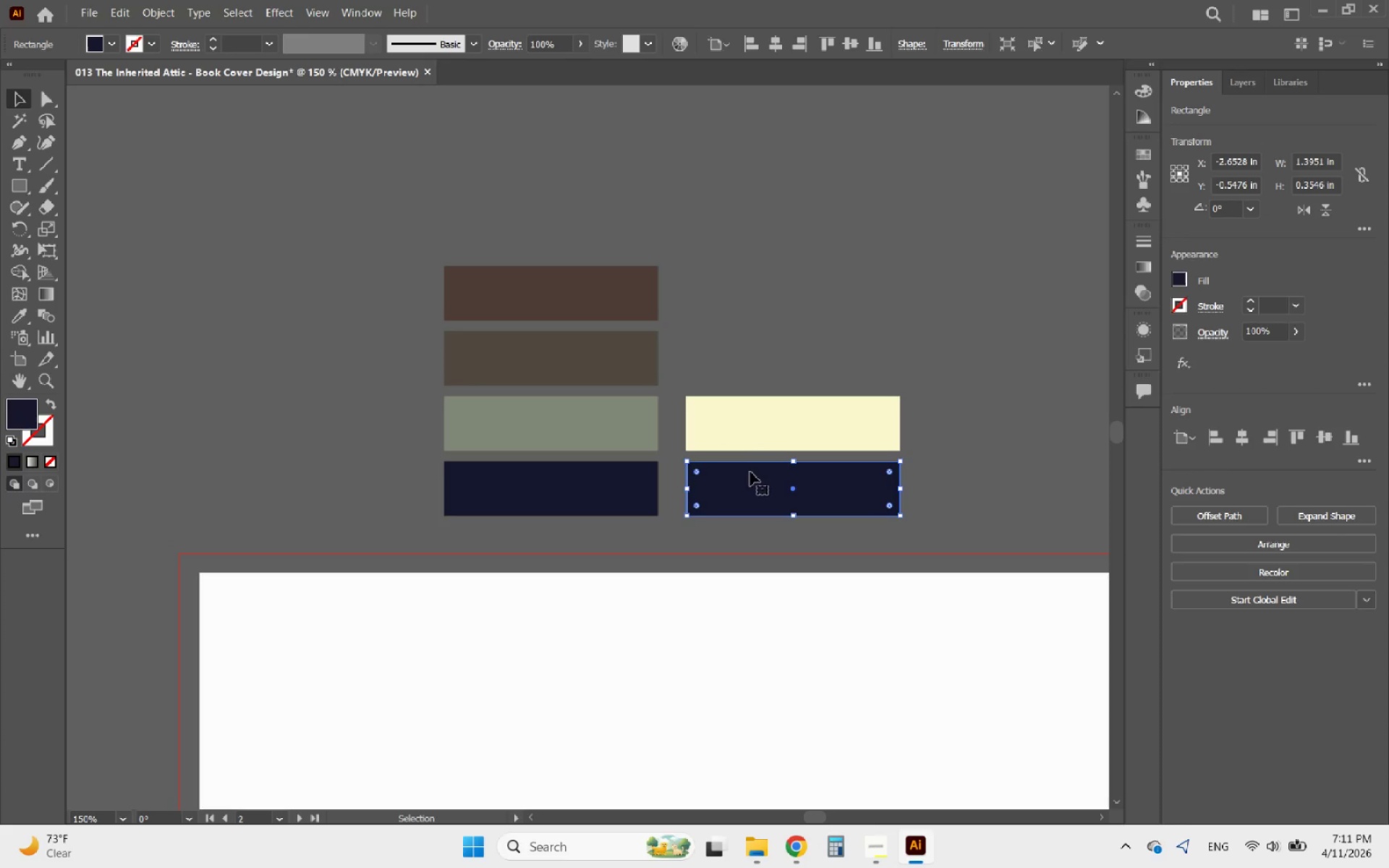 
left_click([731, 308])
 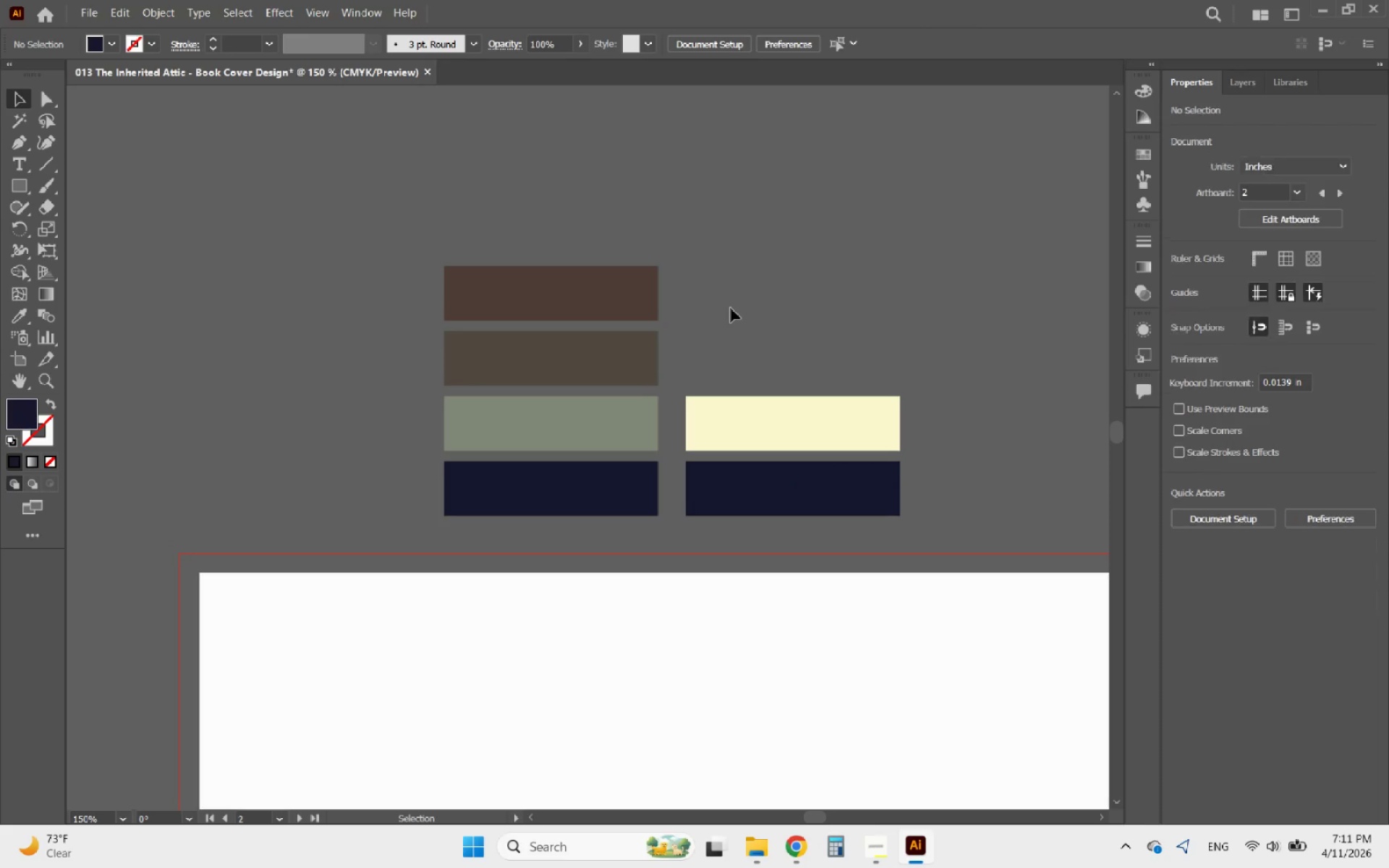 
hold_key(key=AltLeft, duration=1.14)
scroll: coordinate [486, 332], scroll_direction: down, amount: 2.0
 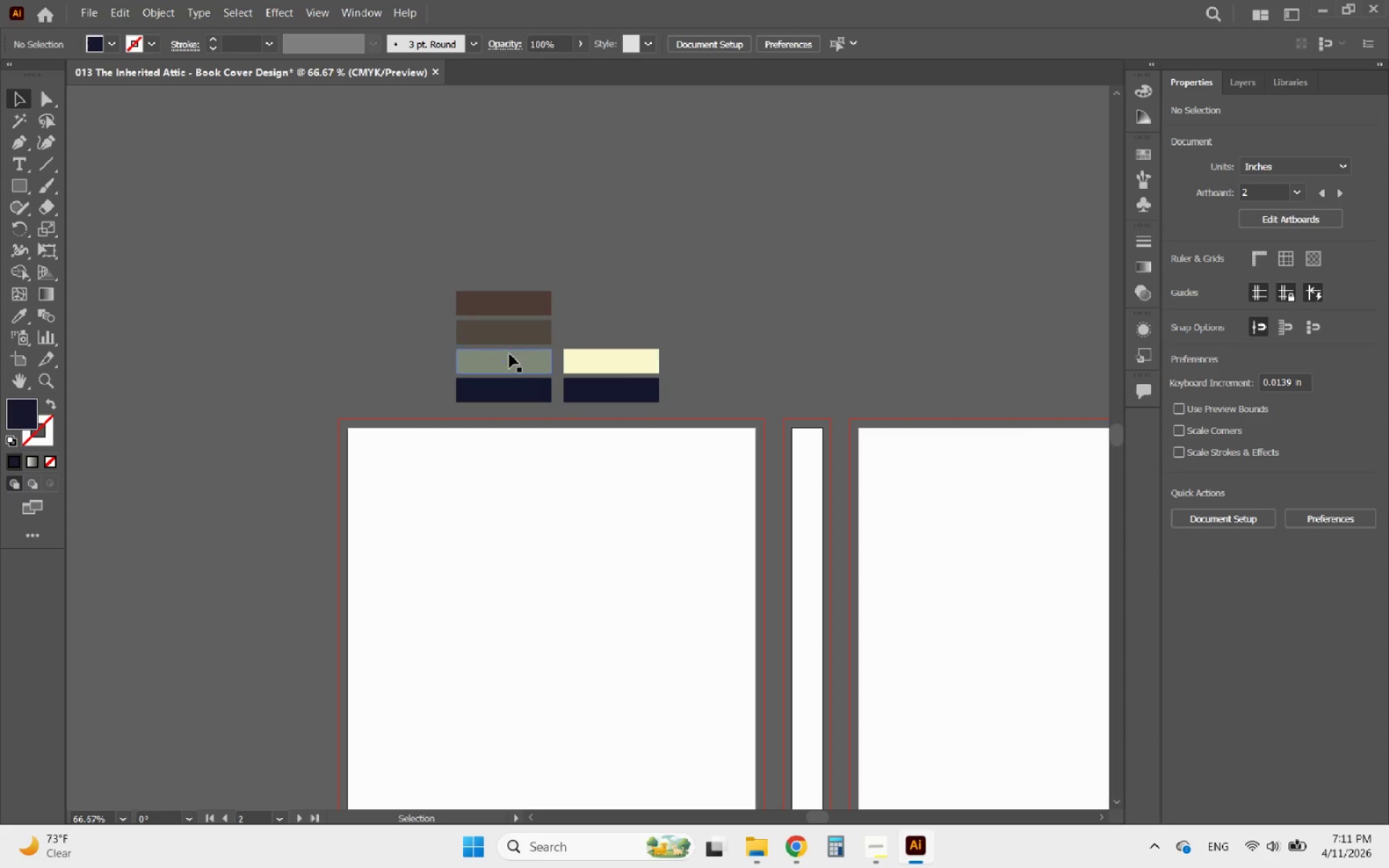 
hold_key(key=AltLeft, duration=0.94)
scroll: coordinate [551, 479], scroll_direction: none, amount: 0.0
 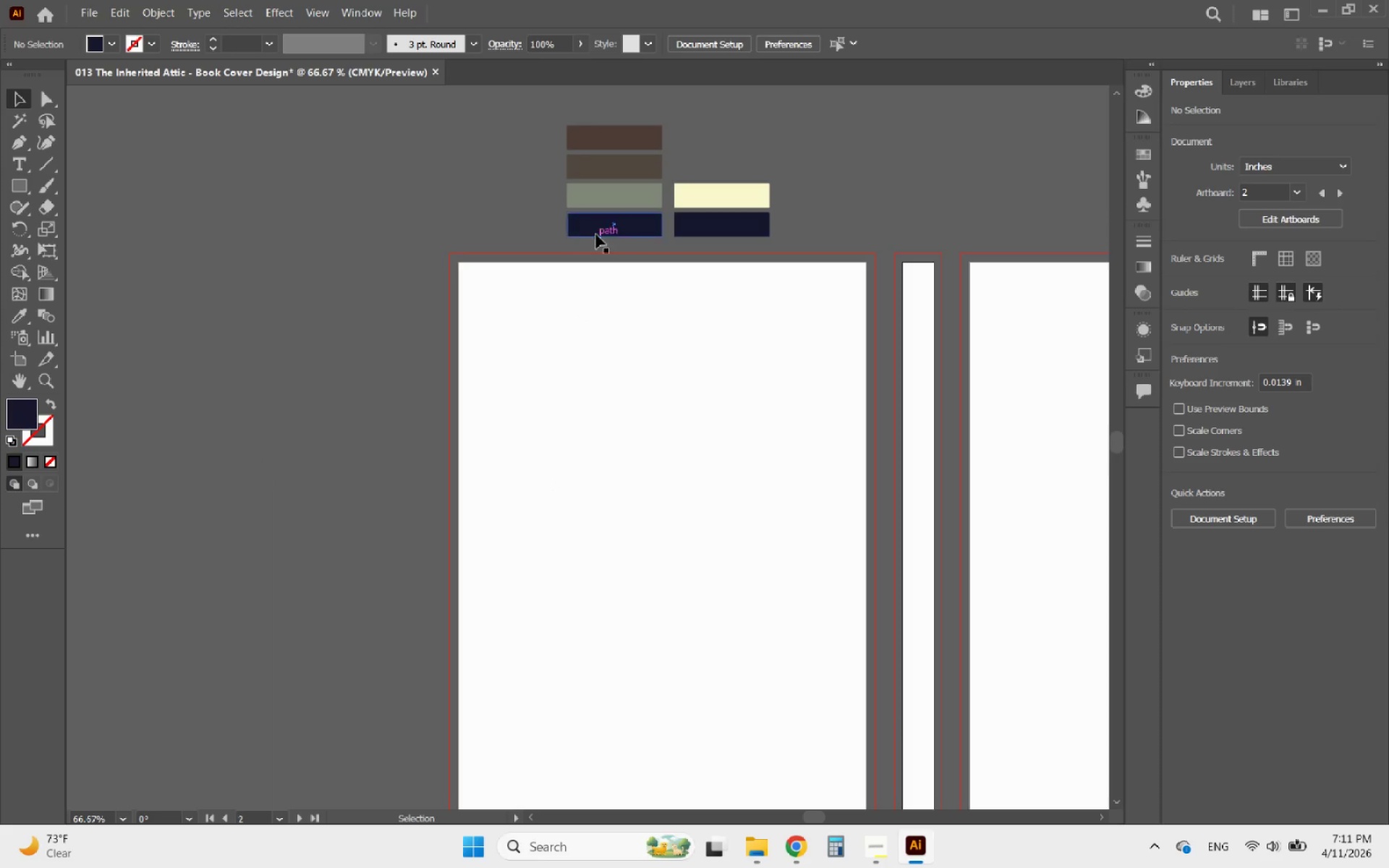 
left_click([597, 227])
 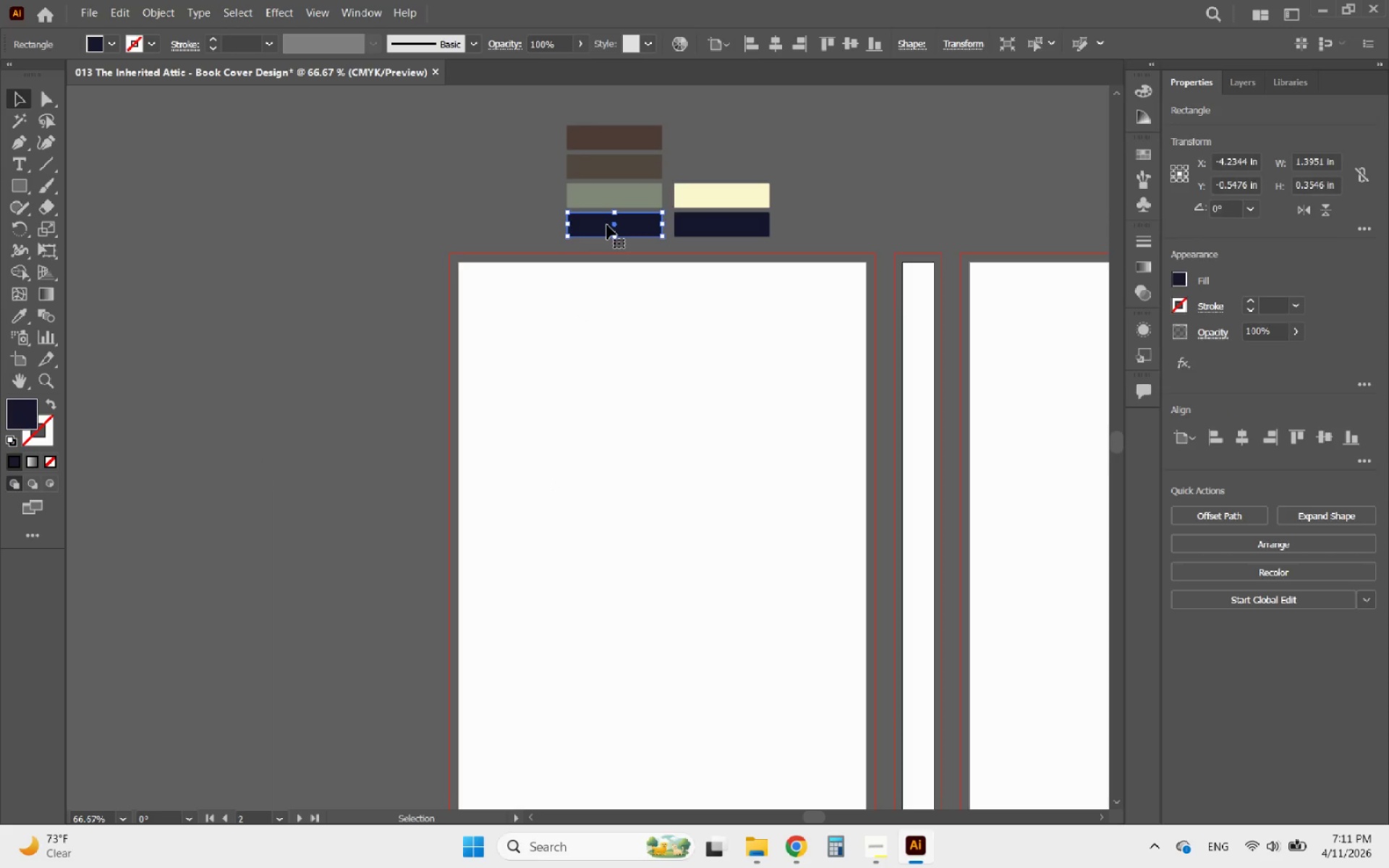 
left_click_drag(start_coordinate=[607, 225], to_coordinate=[490, 268])
 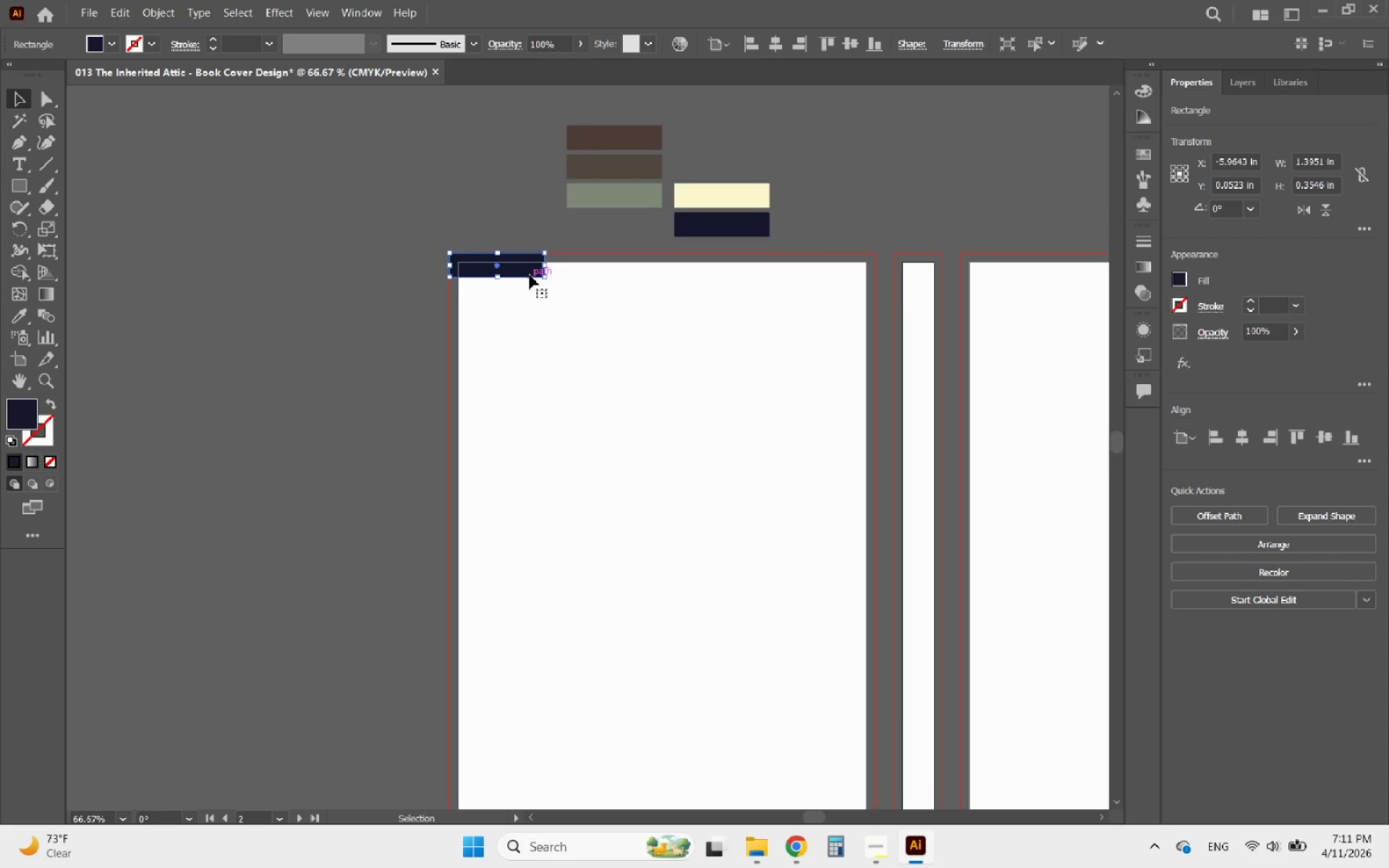 
hold_key(key=AltLeft, duration=0.39)
scroll: coordinate [524, 275], scroll_direction: down, amount: 1.0
 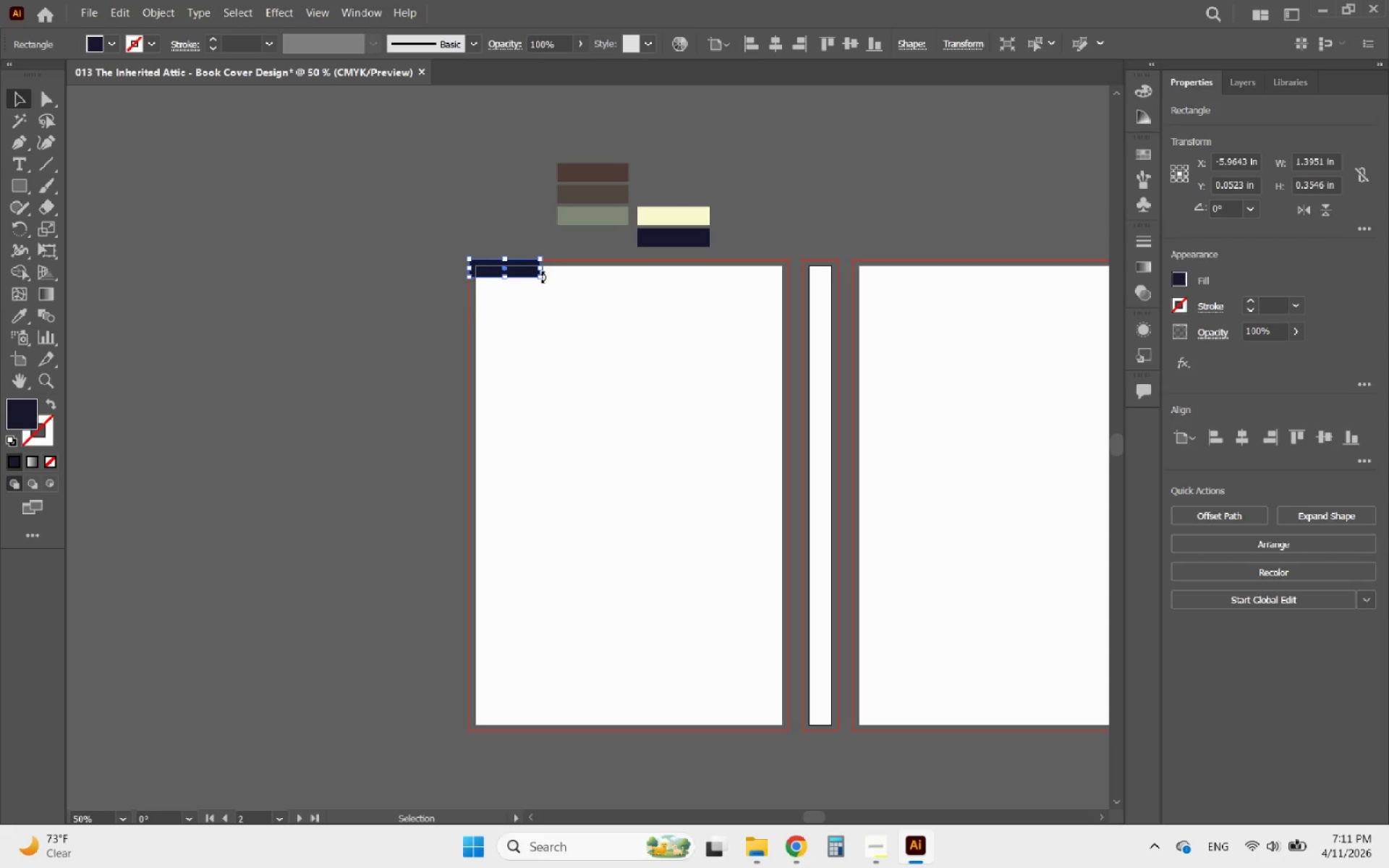 
left_click([538, 277])
 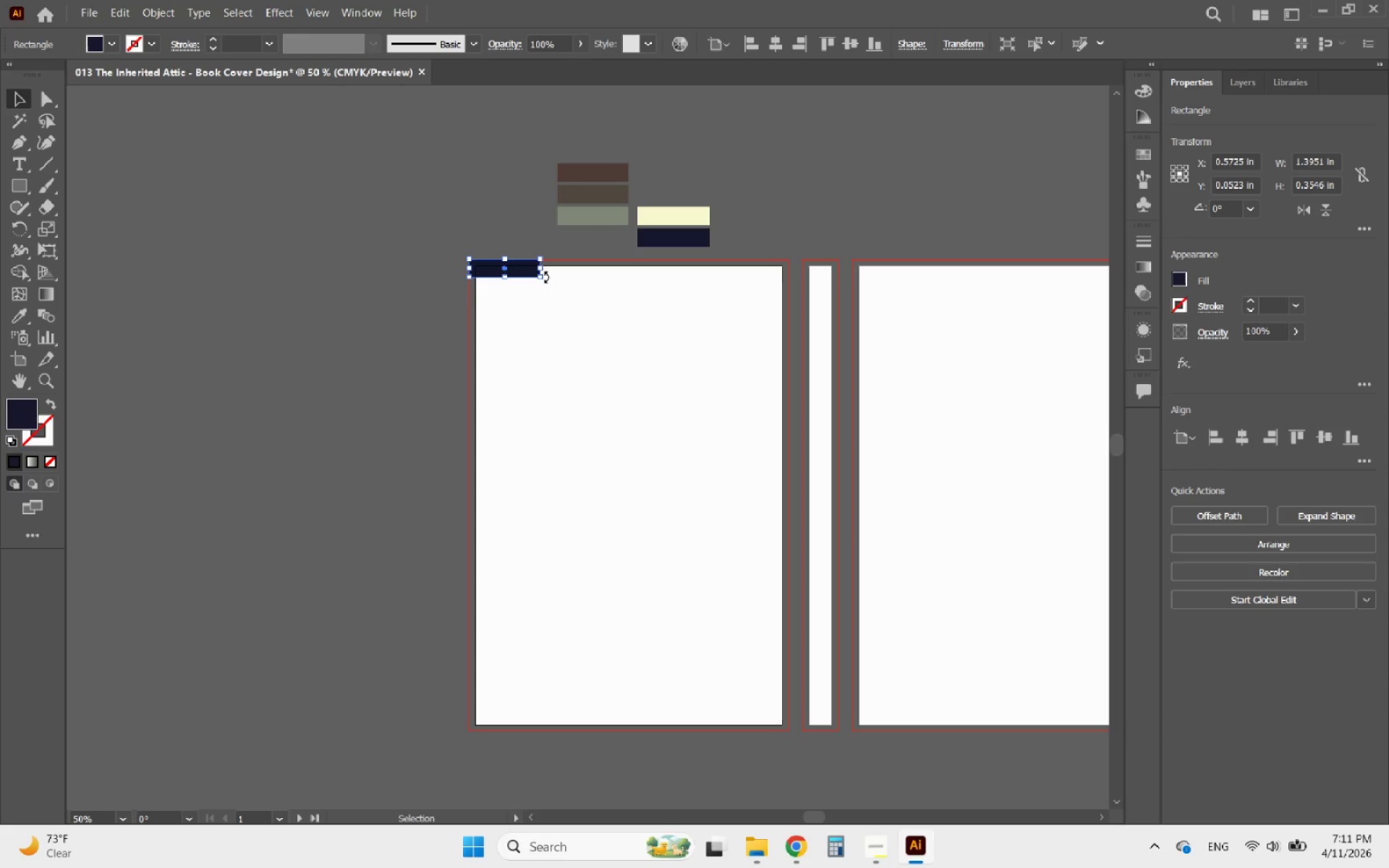 
hold_key(key=AltLeft, duration=0.42)
scroll: coordinate [532, 270], scroll_direction: up, amount: 3.0
 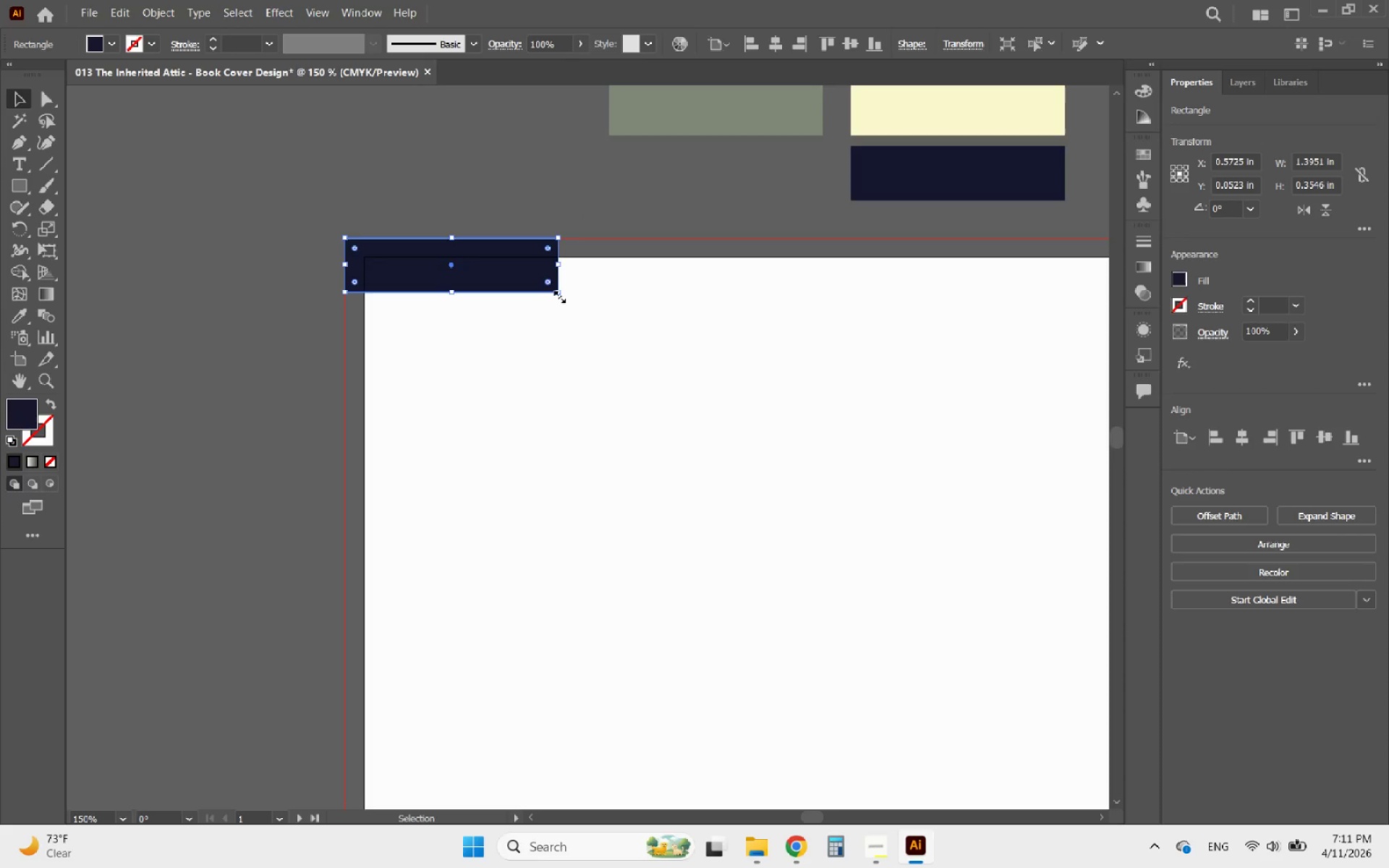 
left_click_drag(start_coordinate=[558, 295], to_coordinate=[1144, 866])
 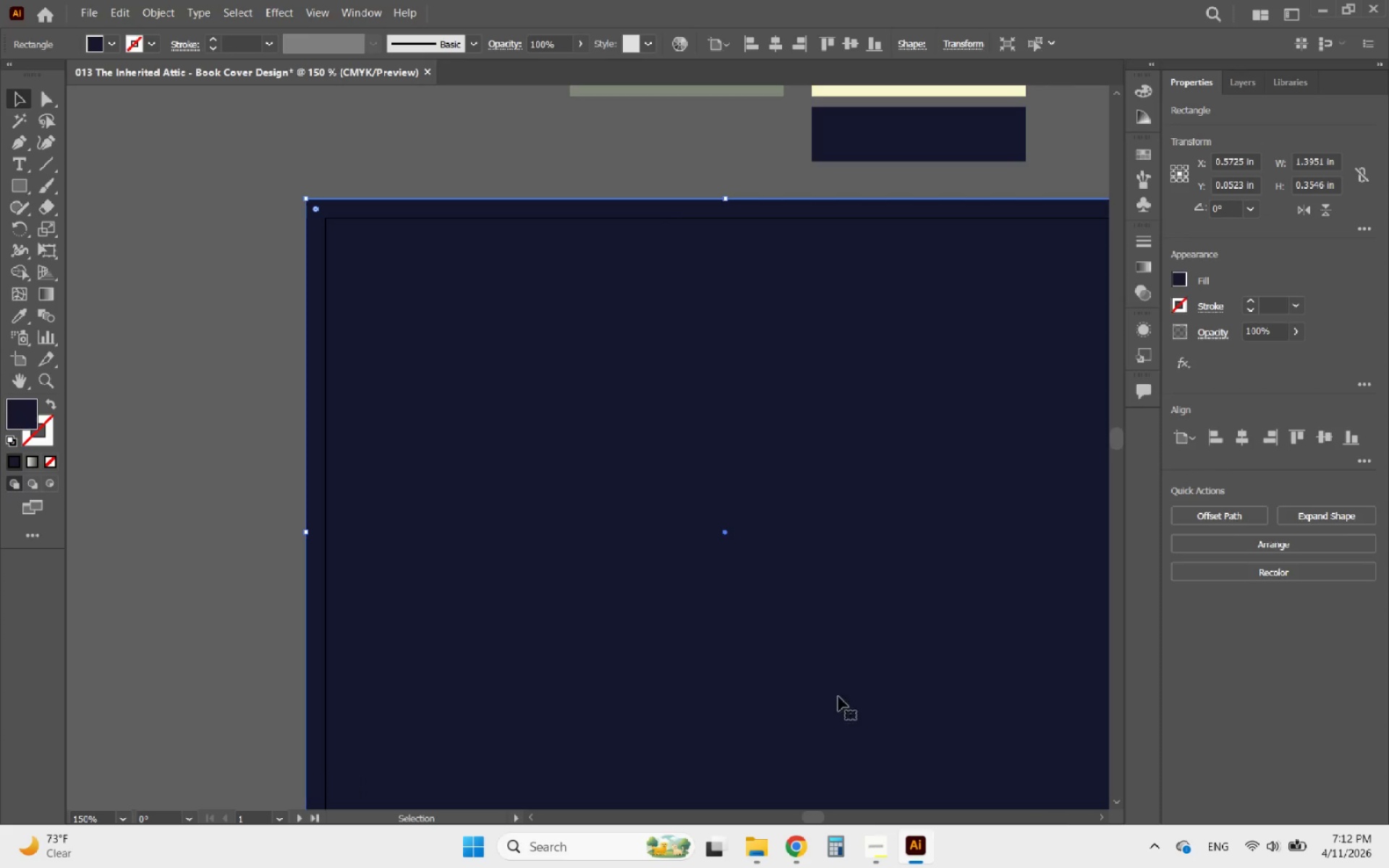 
hold_key(key=AltLeft, duration=1.39)
scroll: coordinate [632, 560], scroll_direction: down, amount: 2.0
 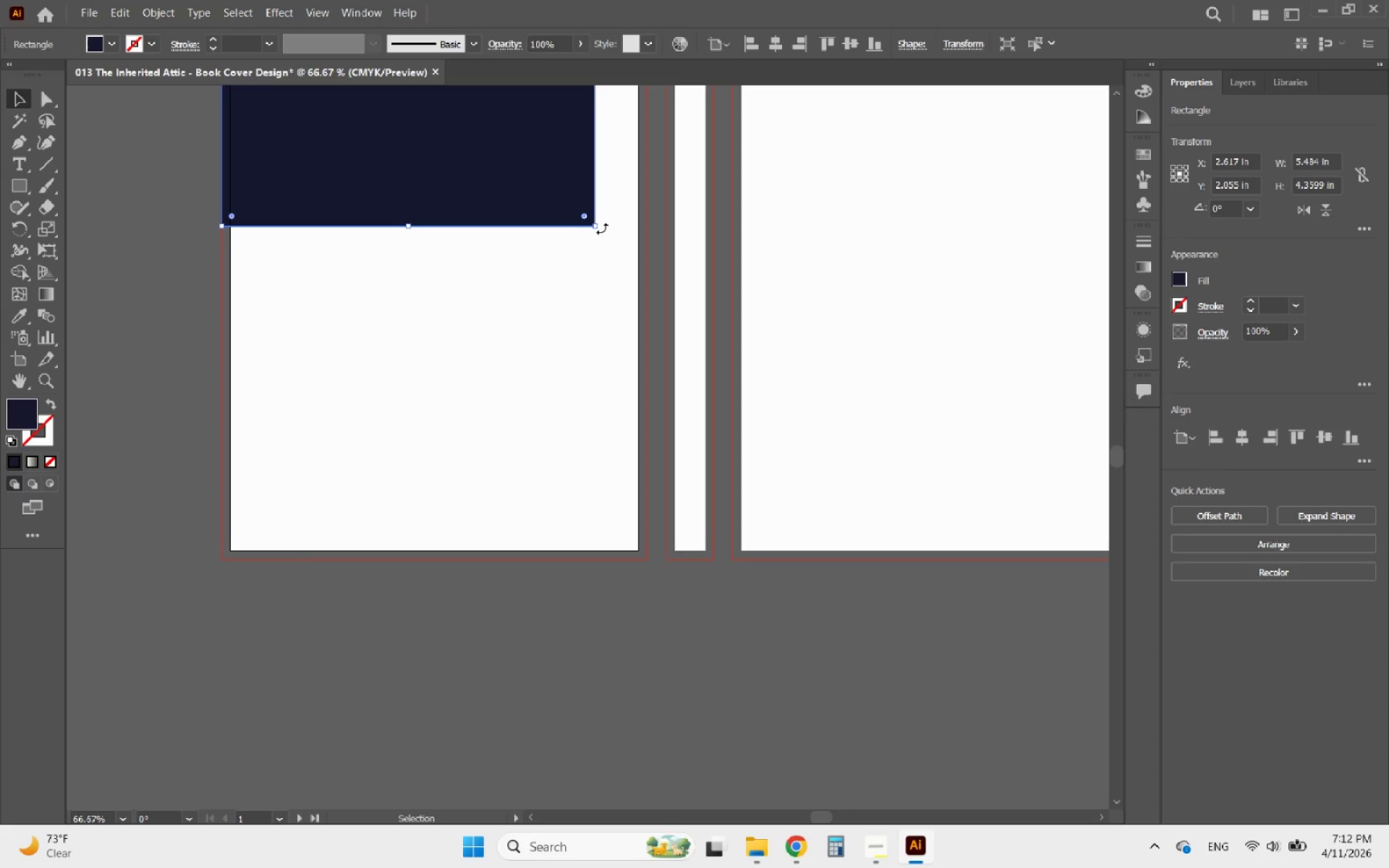 
left_click_drag(start_coordinate=[598, 226], to_coordinate=[650, 559])
 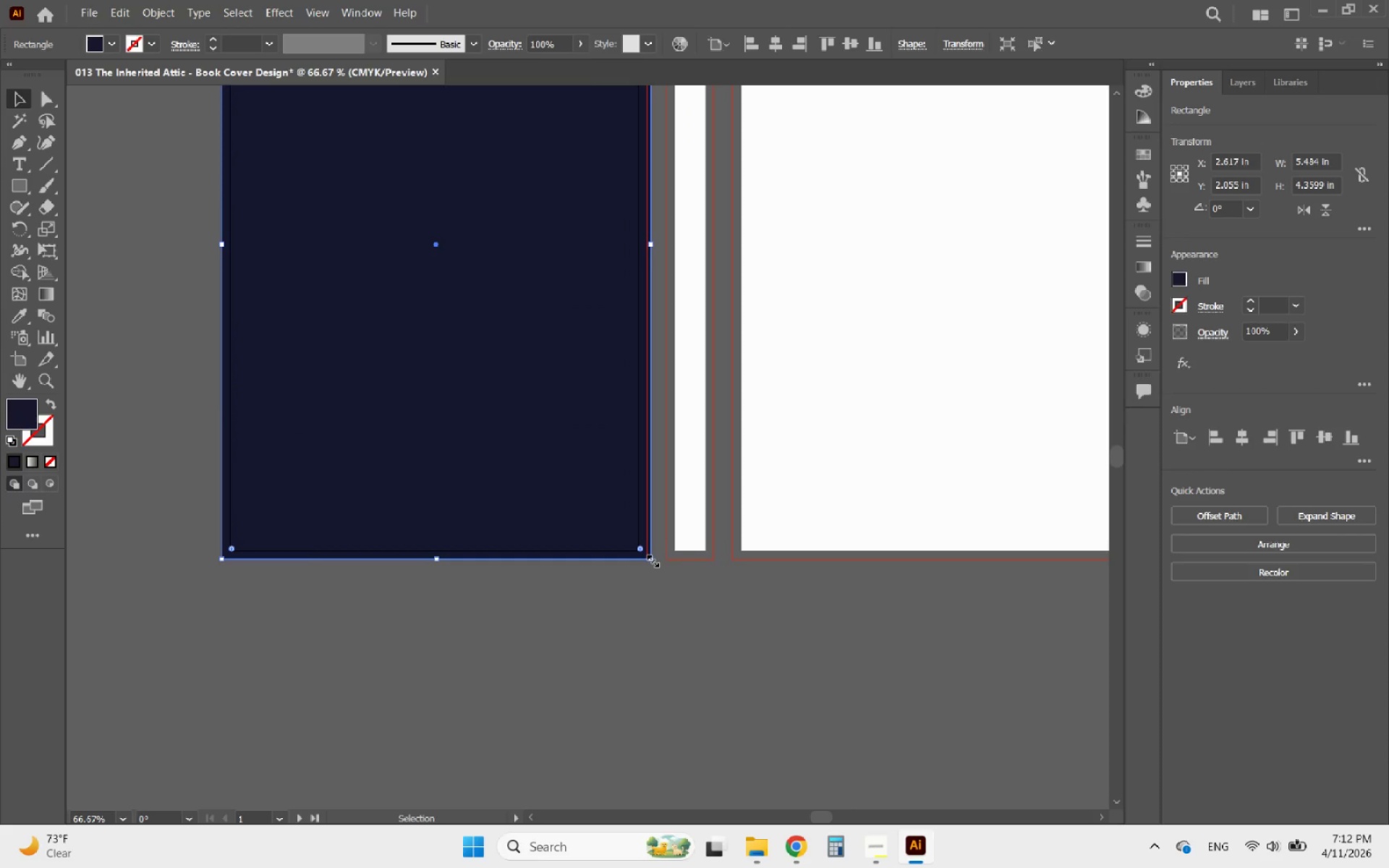 
hold_key(key=AltLeft, duration=0.59)
scroll: coordinate [651, 569], scroll_direction: up, amount: 6.0
 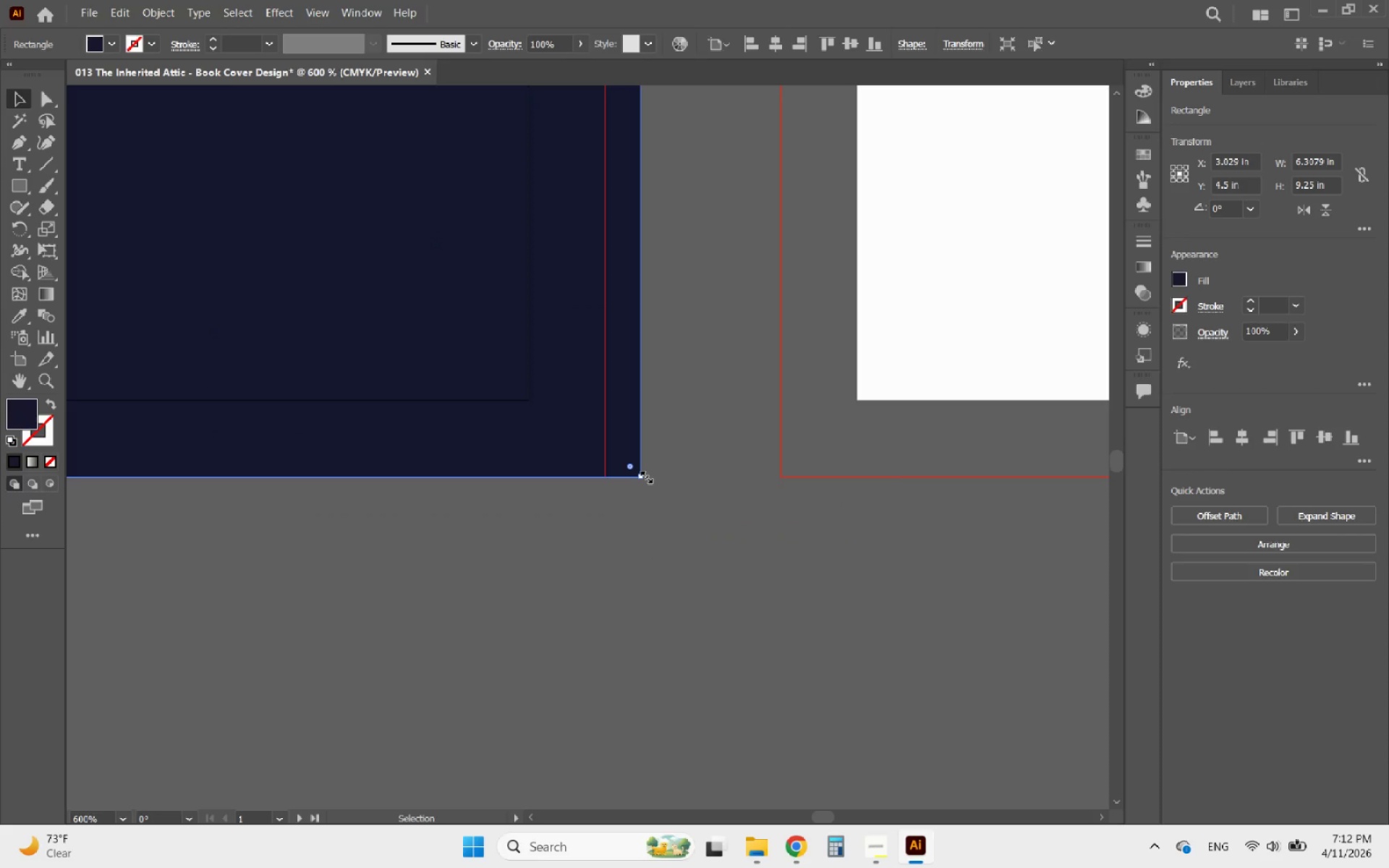 
left_click_drag(start_coordinate=[645, 475], to_coordinate=[603, 477])
 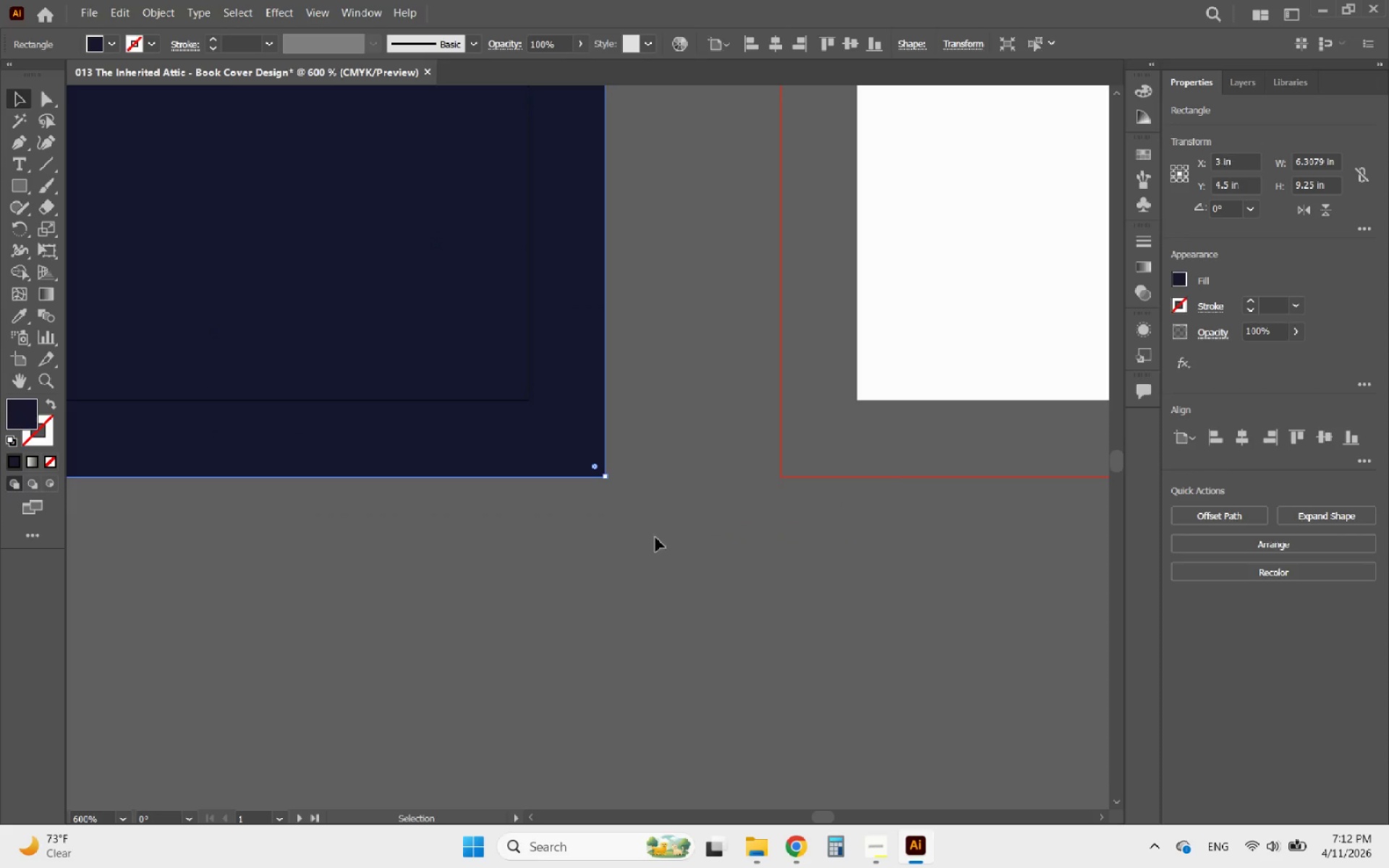 
left_click([658, 539])
 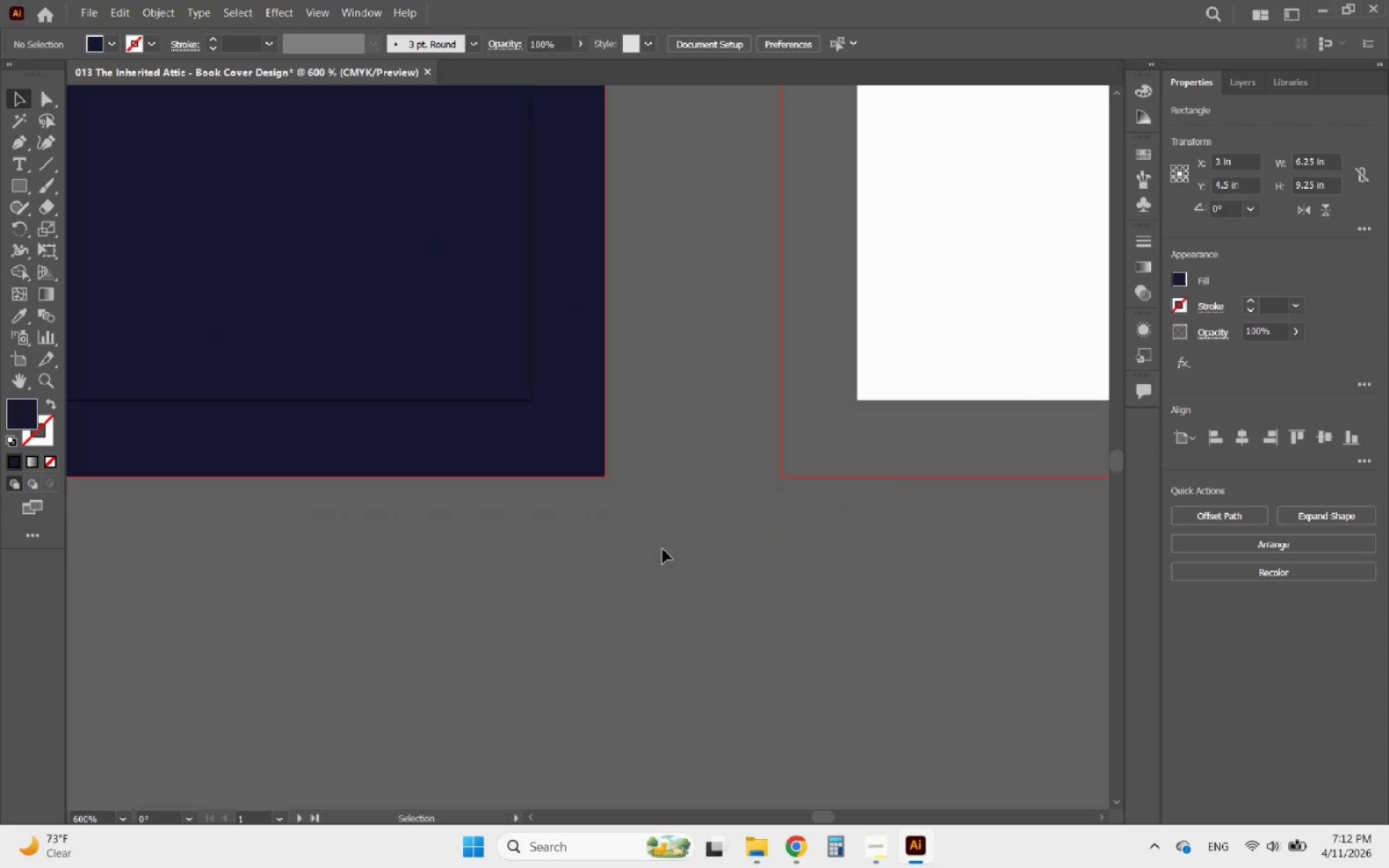 
hold_key(key=AltLeft, duration=2.98)
scroll: coordinate [692, 618], scroll_direction: down, amount: 7.0
 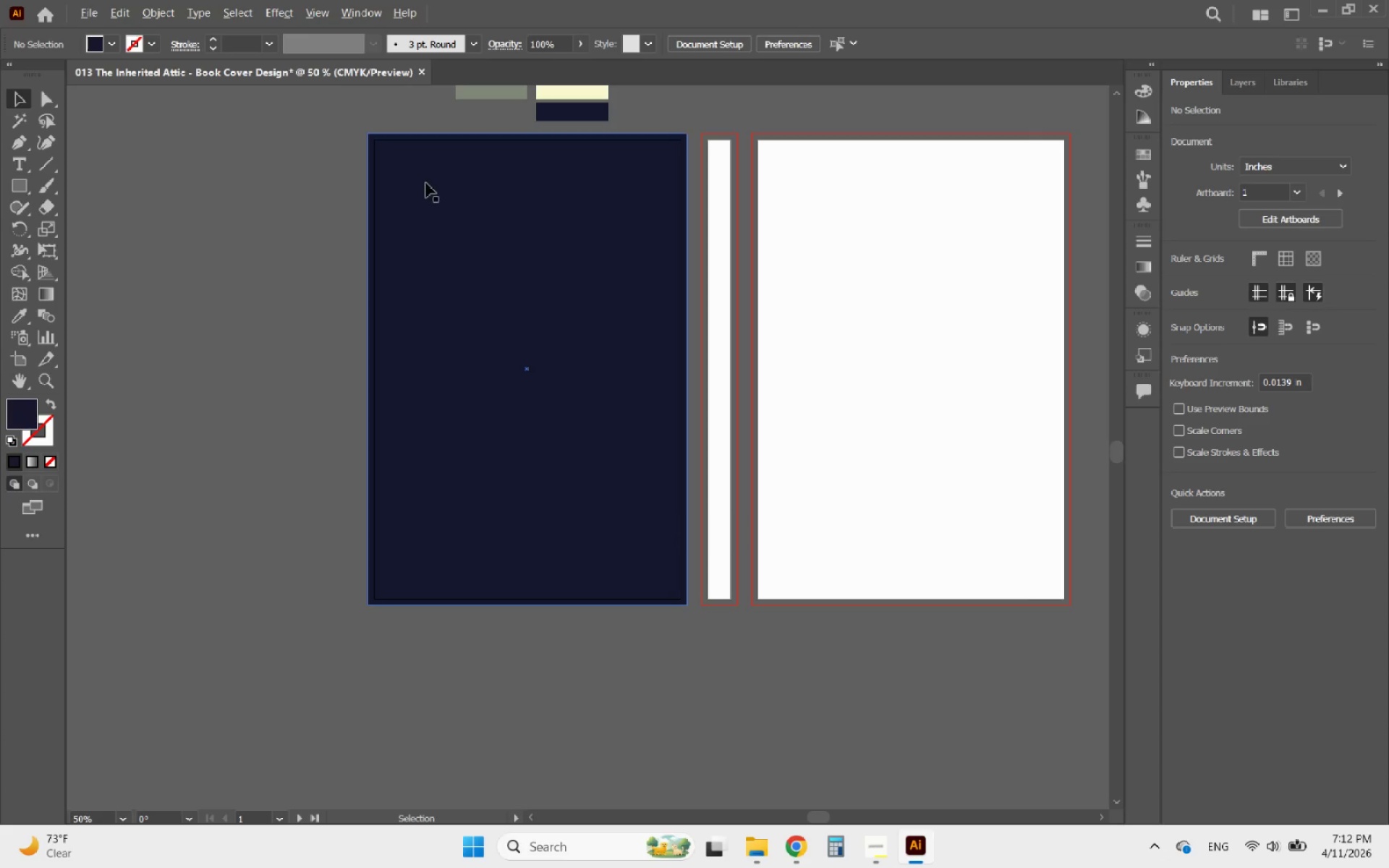 
scroll: coordinate [364, 135], scroll_direction: up, amount: 8.0
 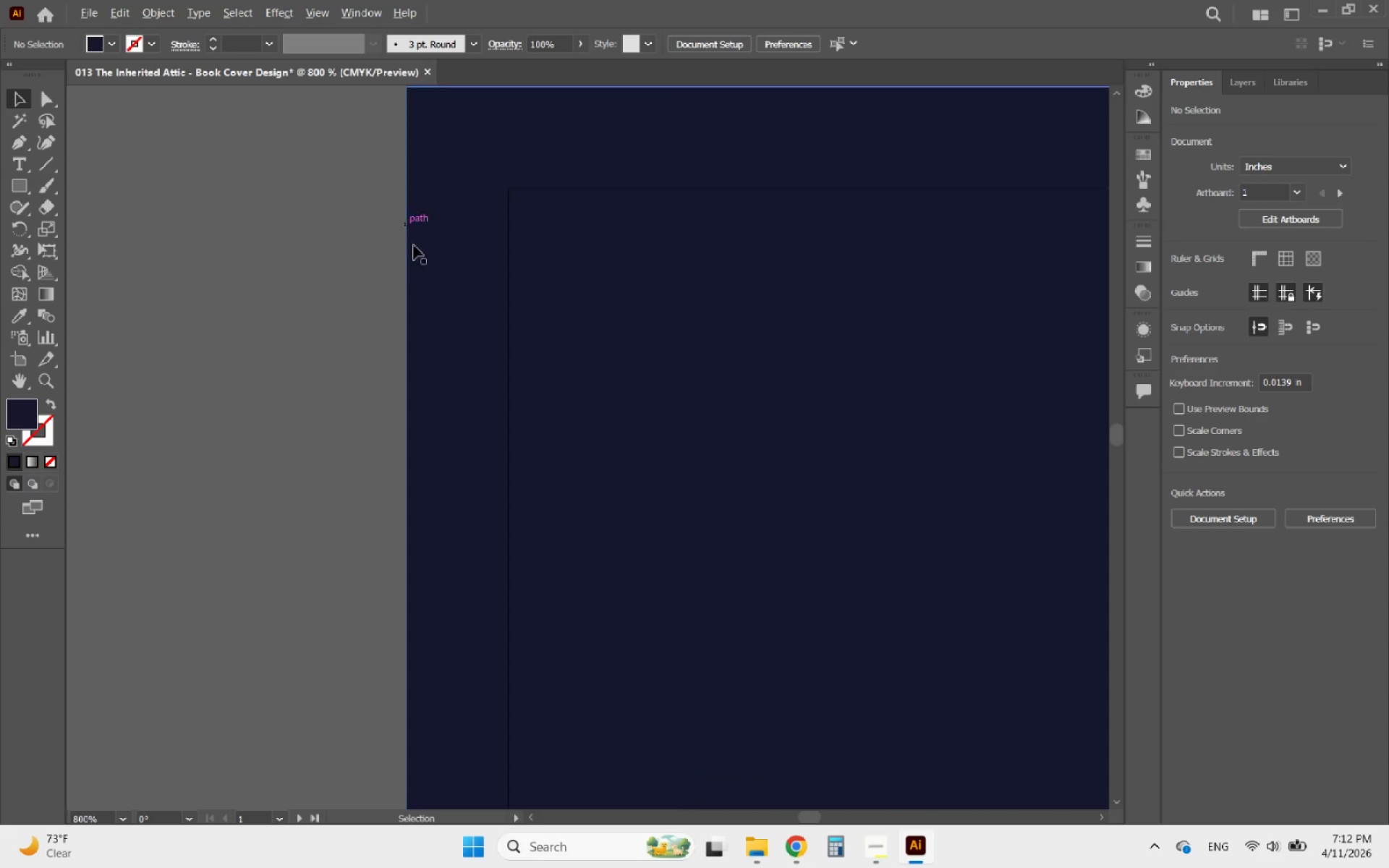 
scroll: coordinate [404, 259], scroll_direction: down, amount: 9.0
 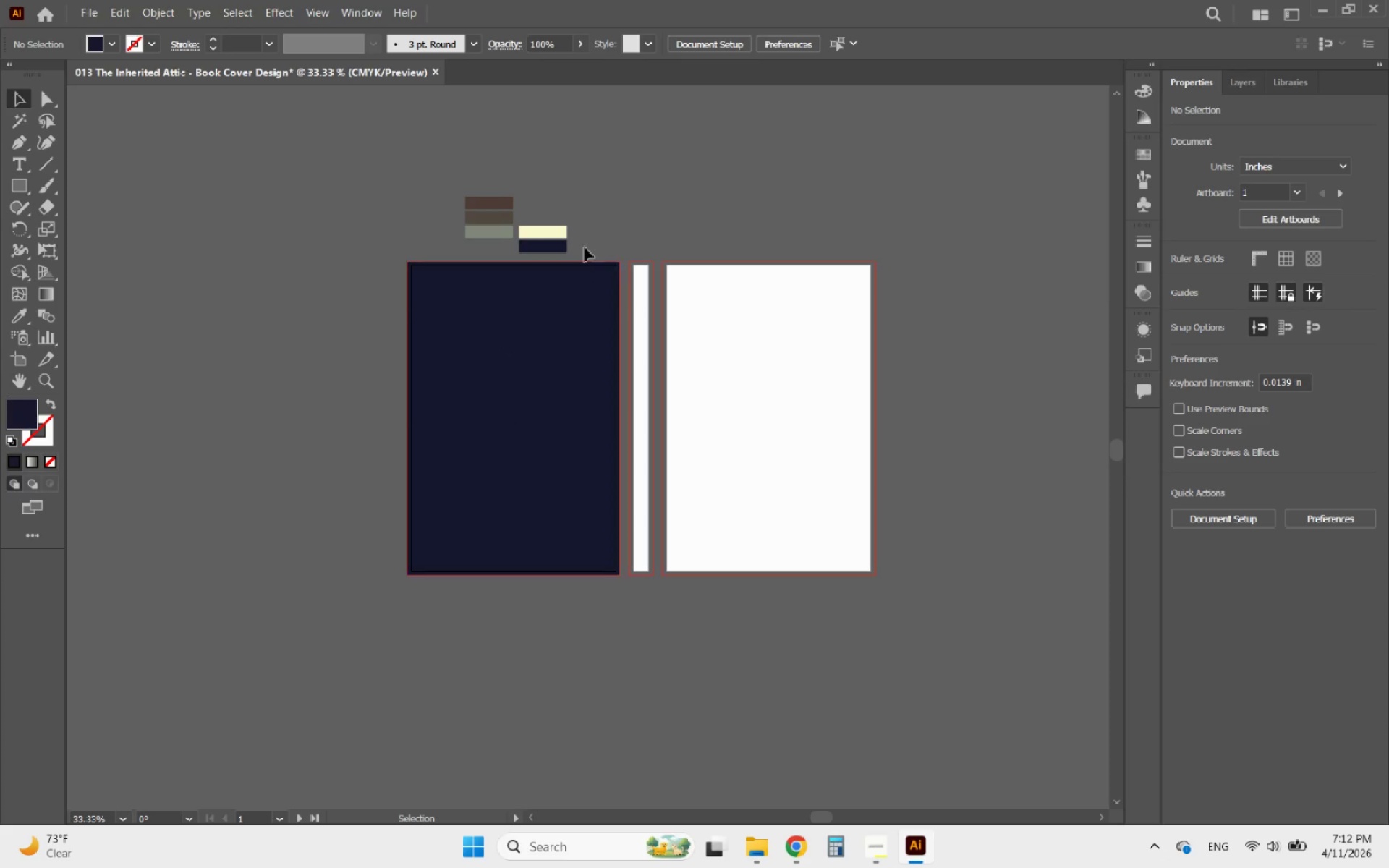 
left_click([596, 237])
 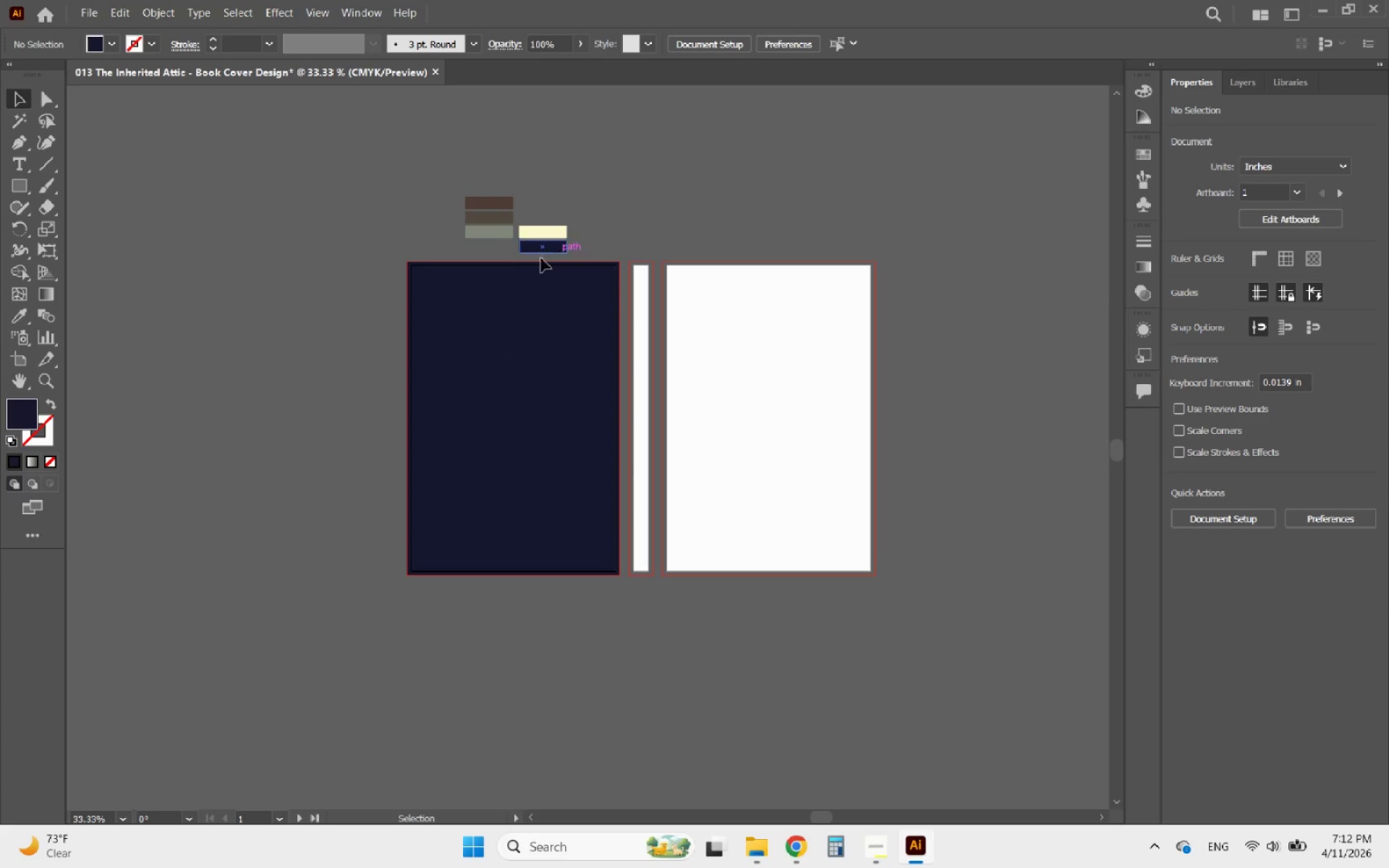 
hold_key(key=AltLeft, duration=1.02)
scroll: coordinate [474, 210], scroll_direction: up, amount: 3.0
 